 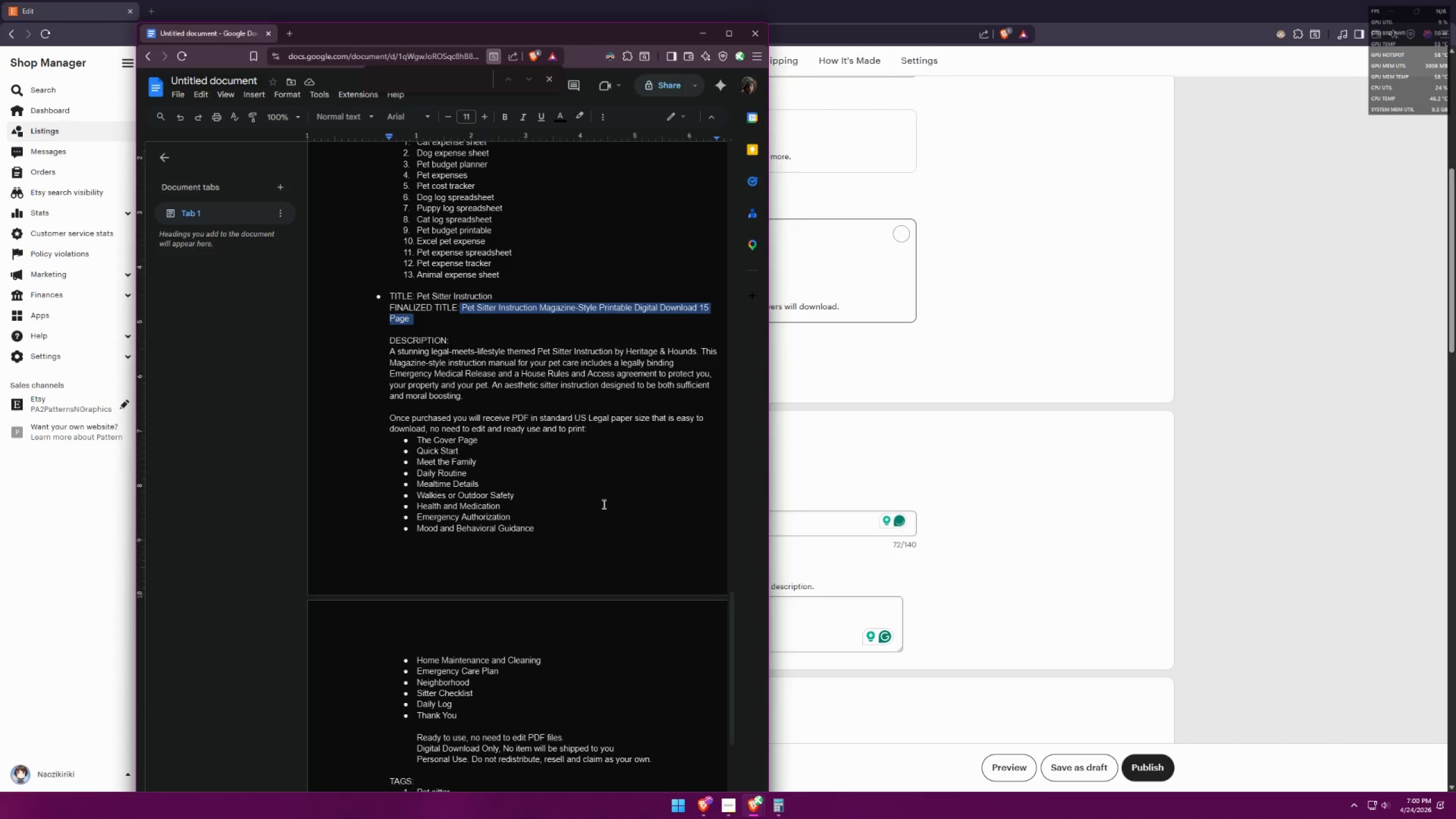 
key(Alt+Tab)
 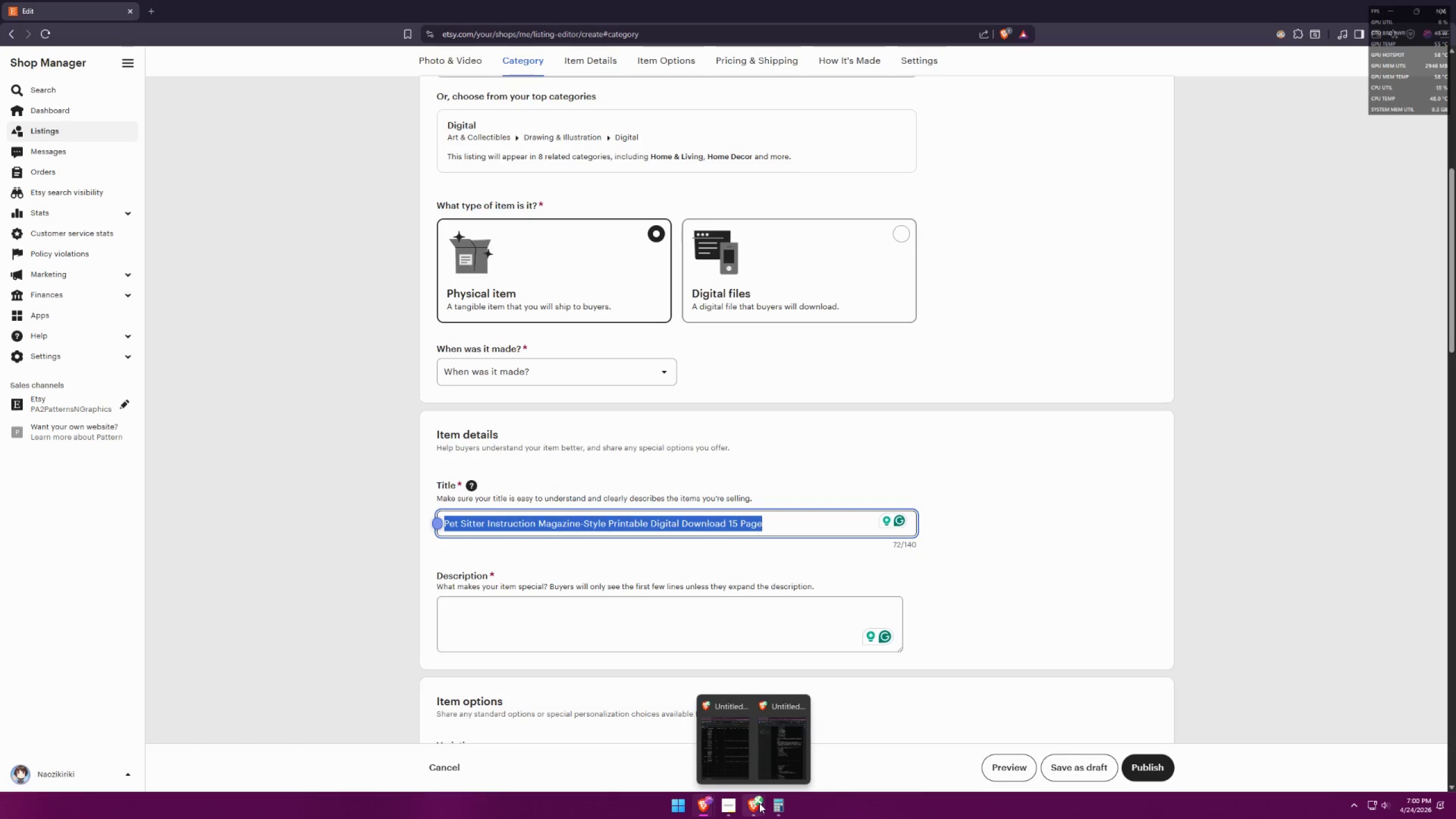 
left_click([759, 803])
 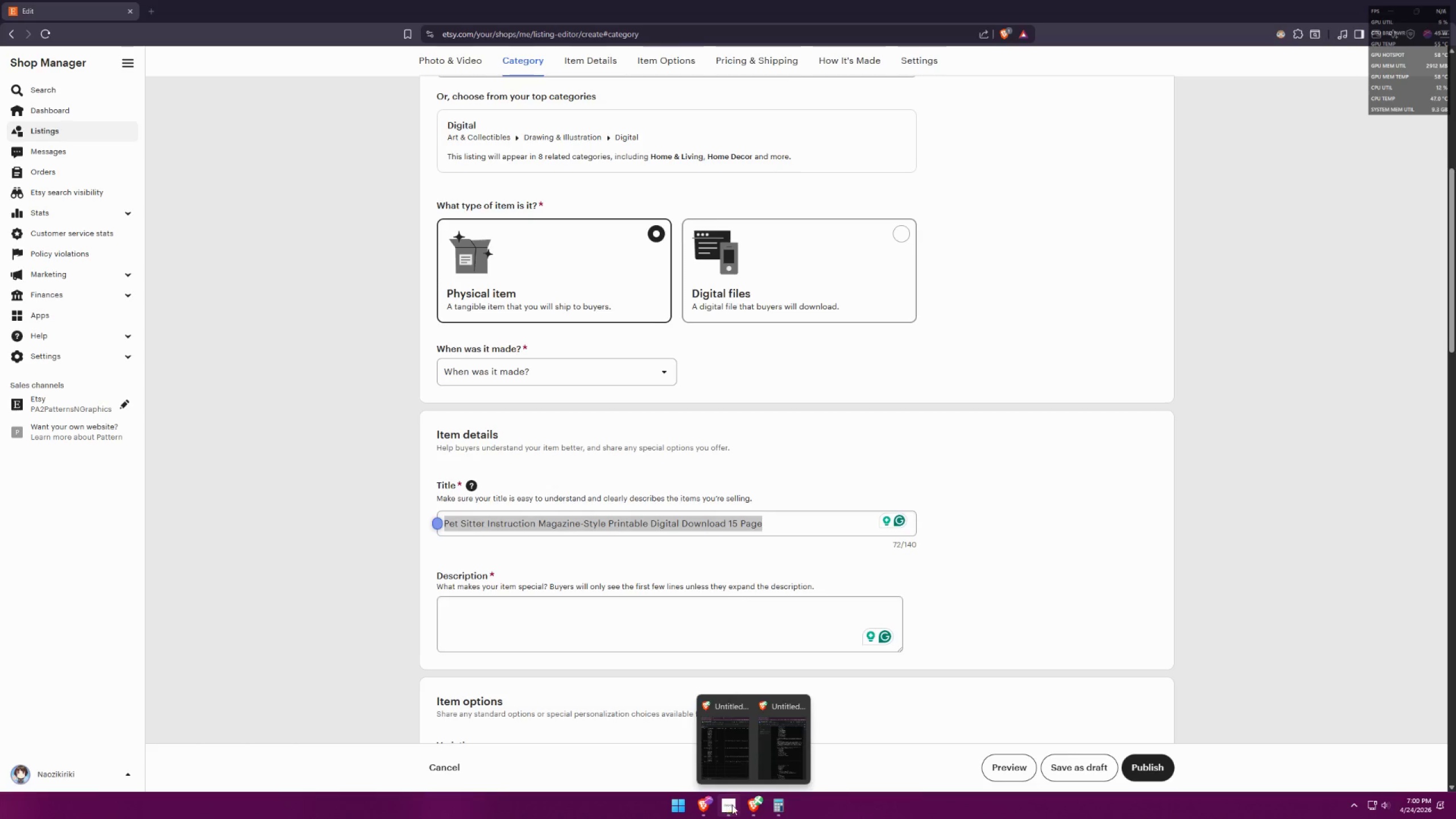 
left_click([730, 726])
 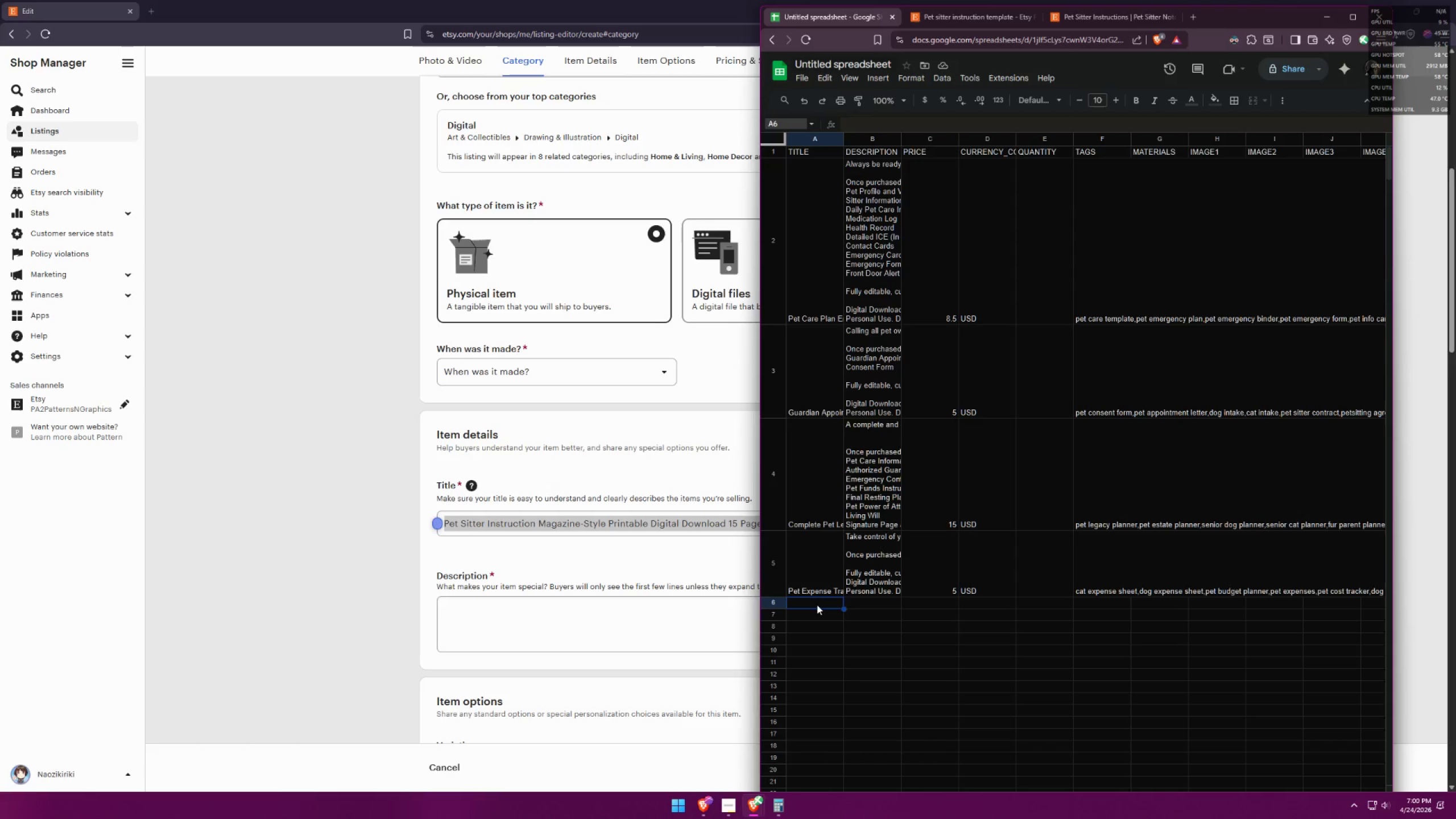 
double_click([817, 603])
 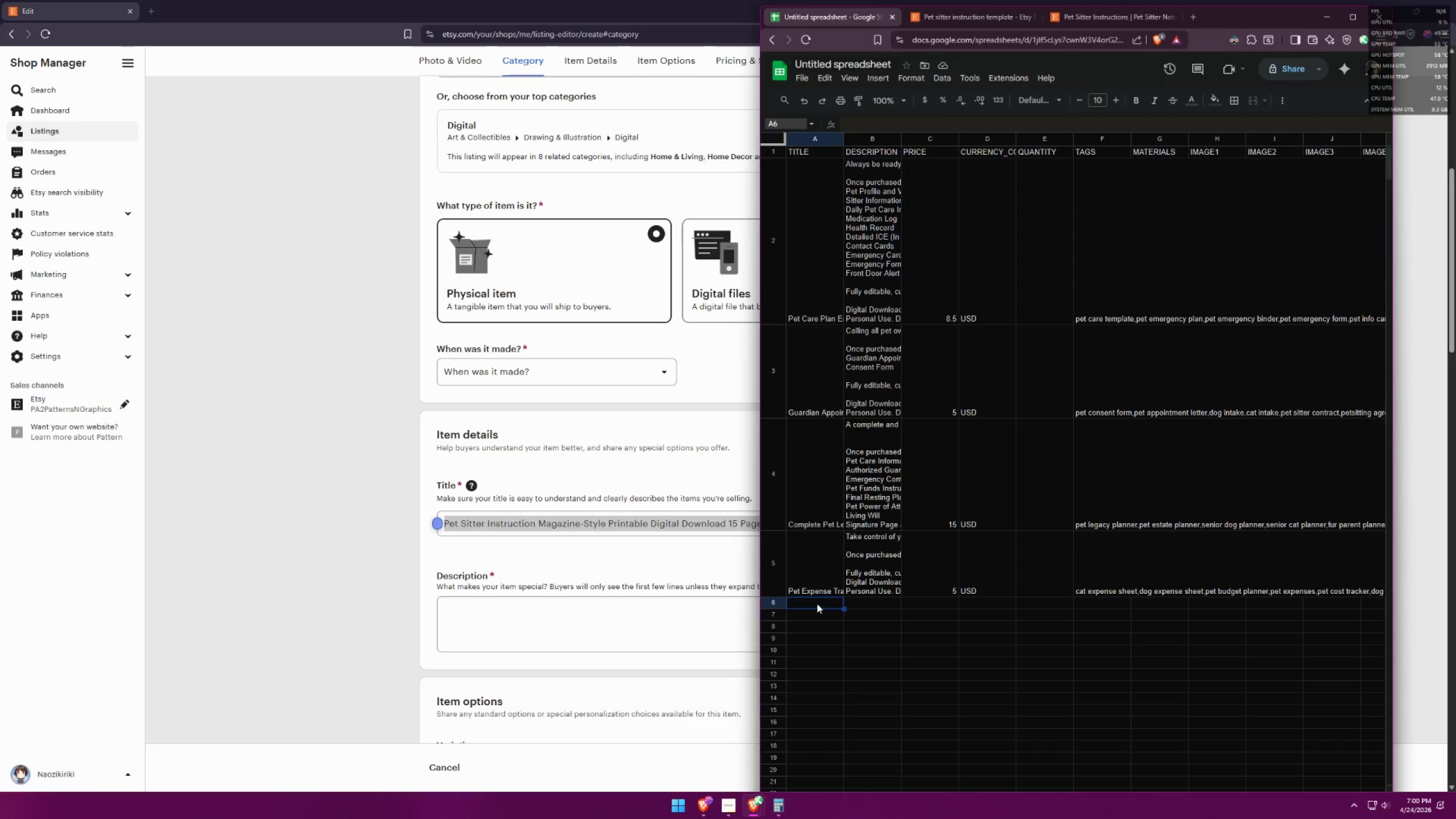 
triple_click([817, 603])
 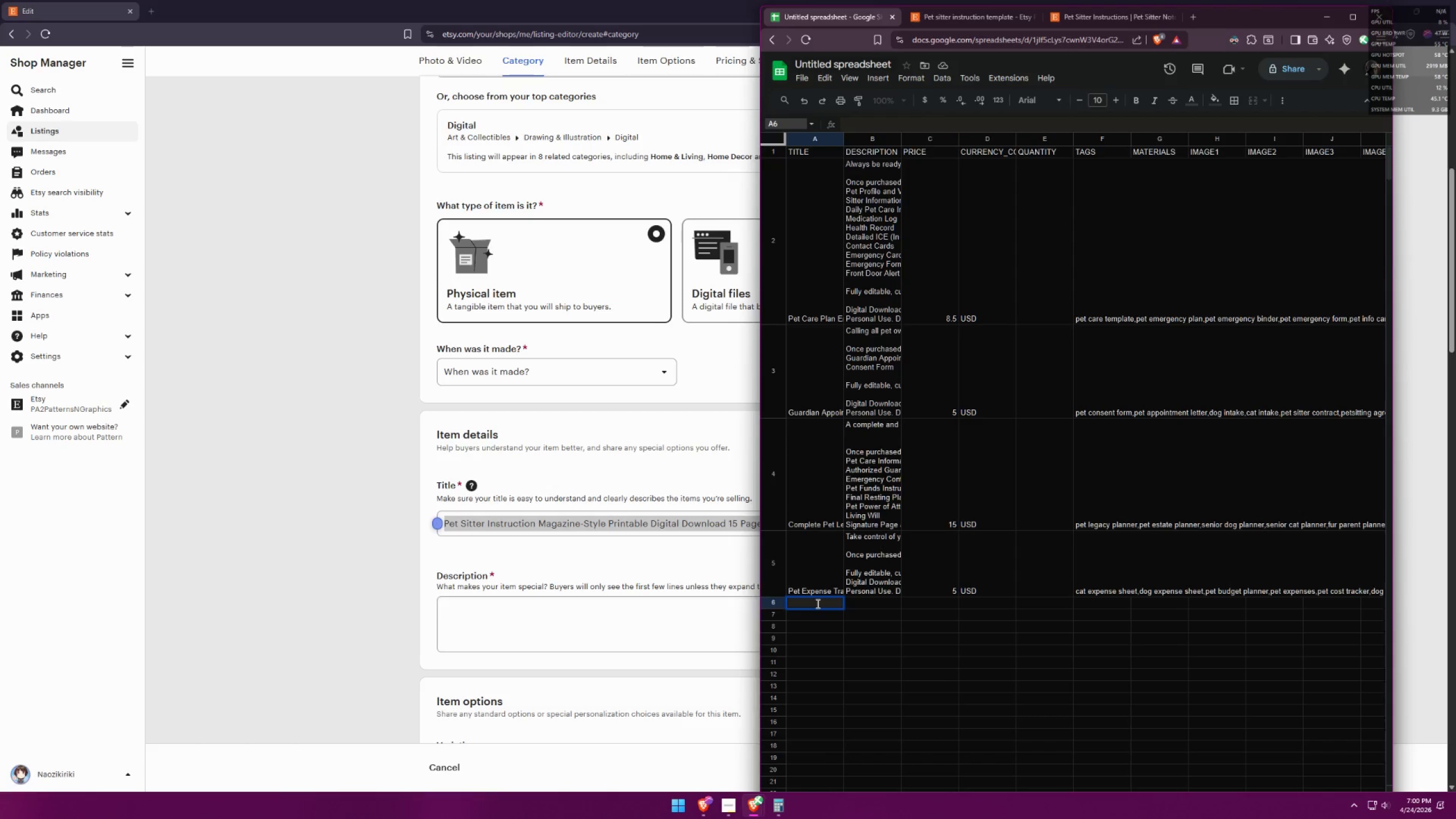 
key(Control+ControlLeft)
 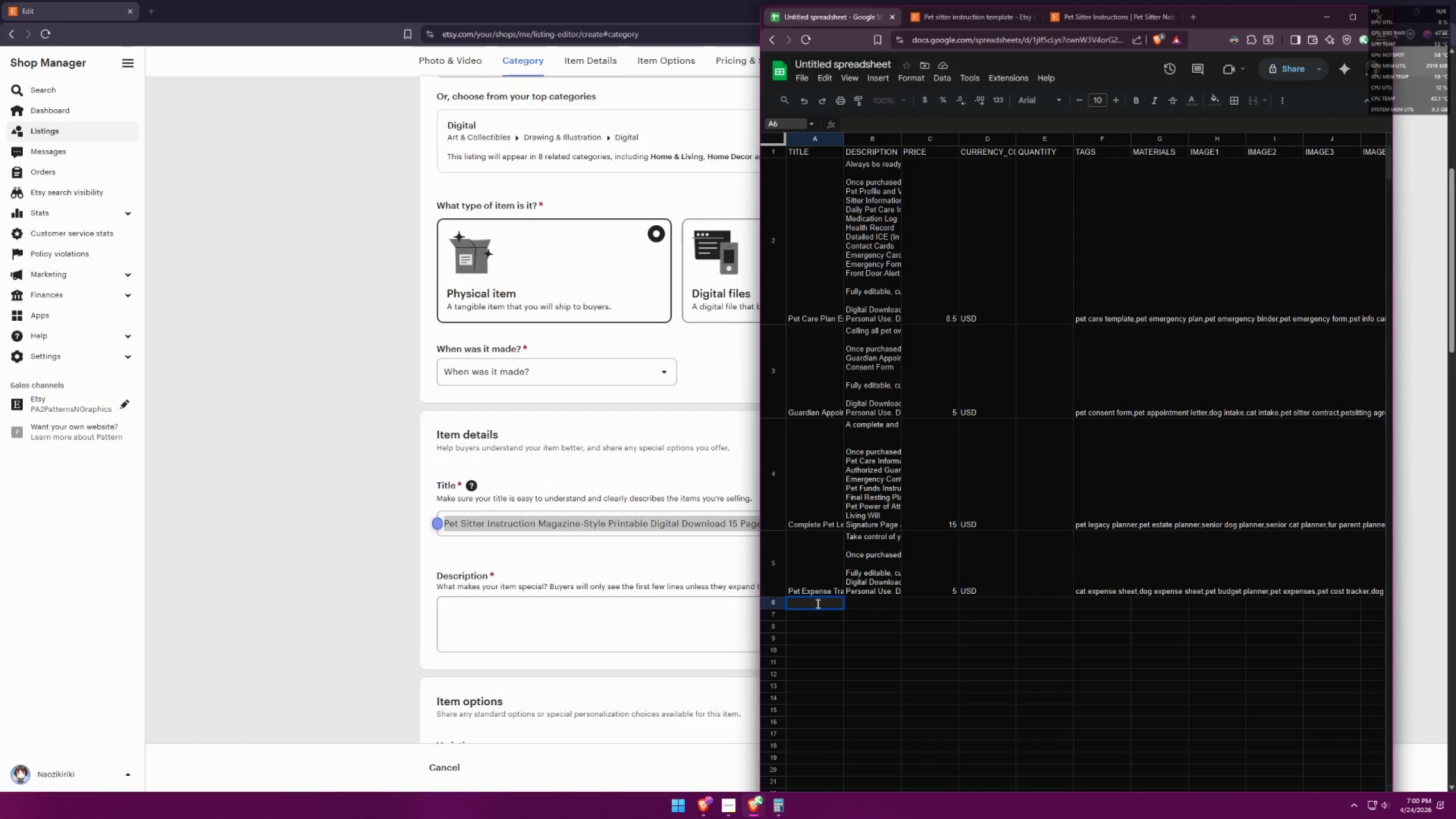 
key(Control+V)
 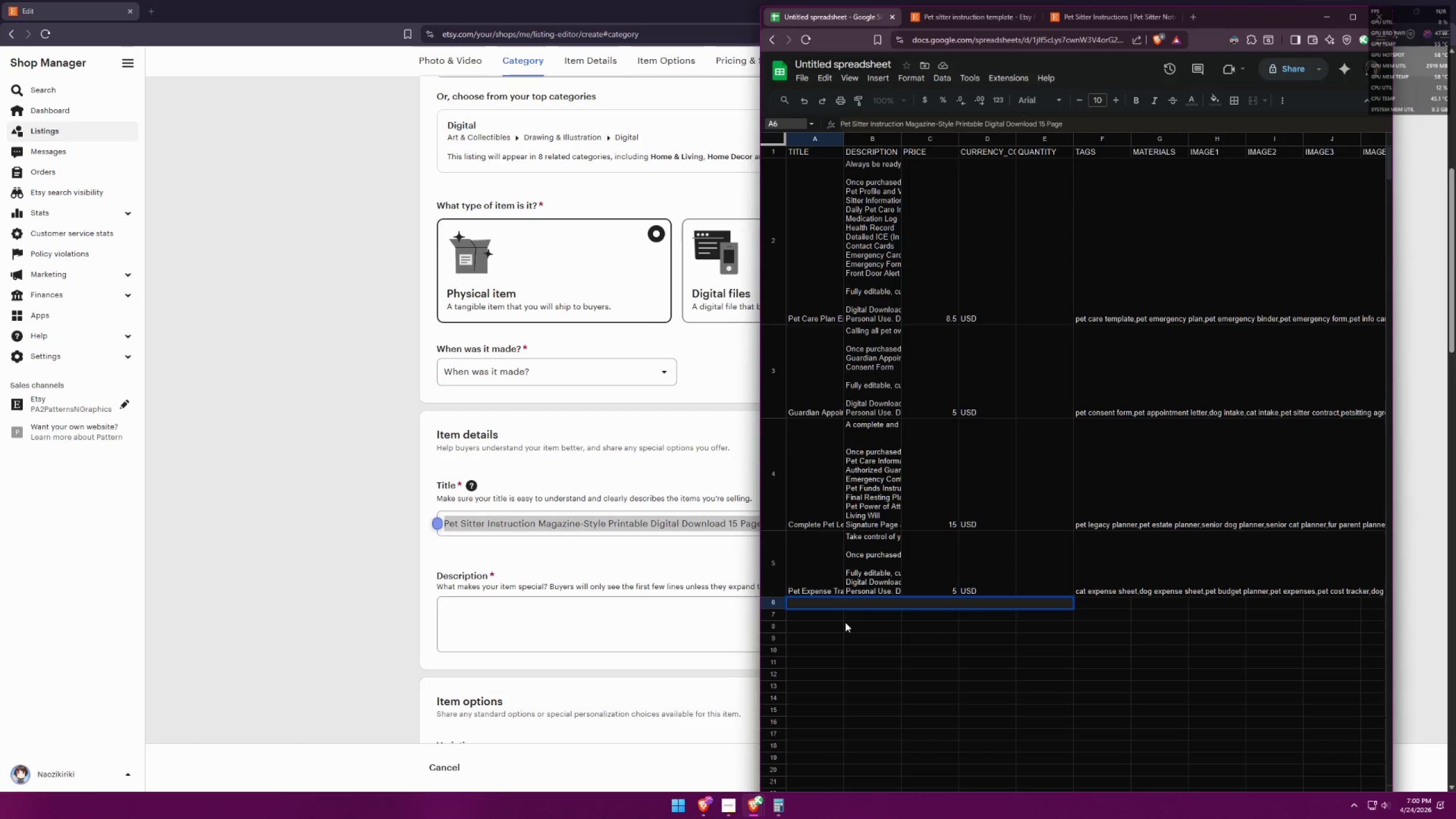 
key(Control+A)
 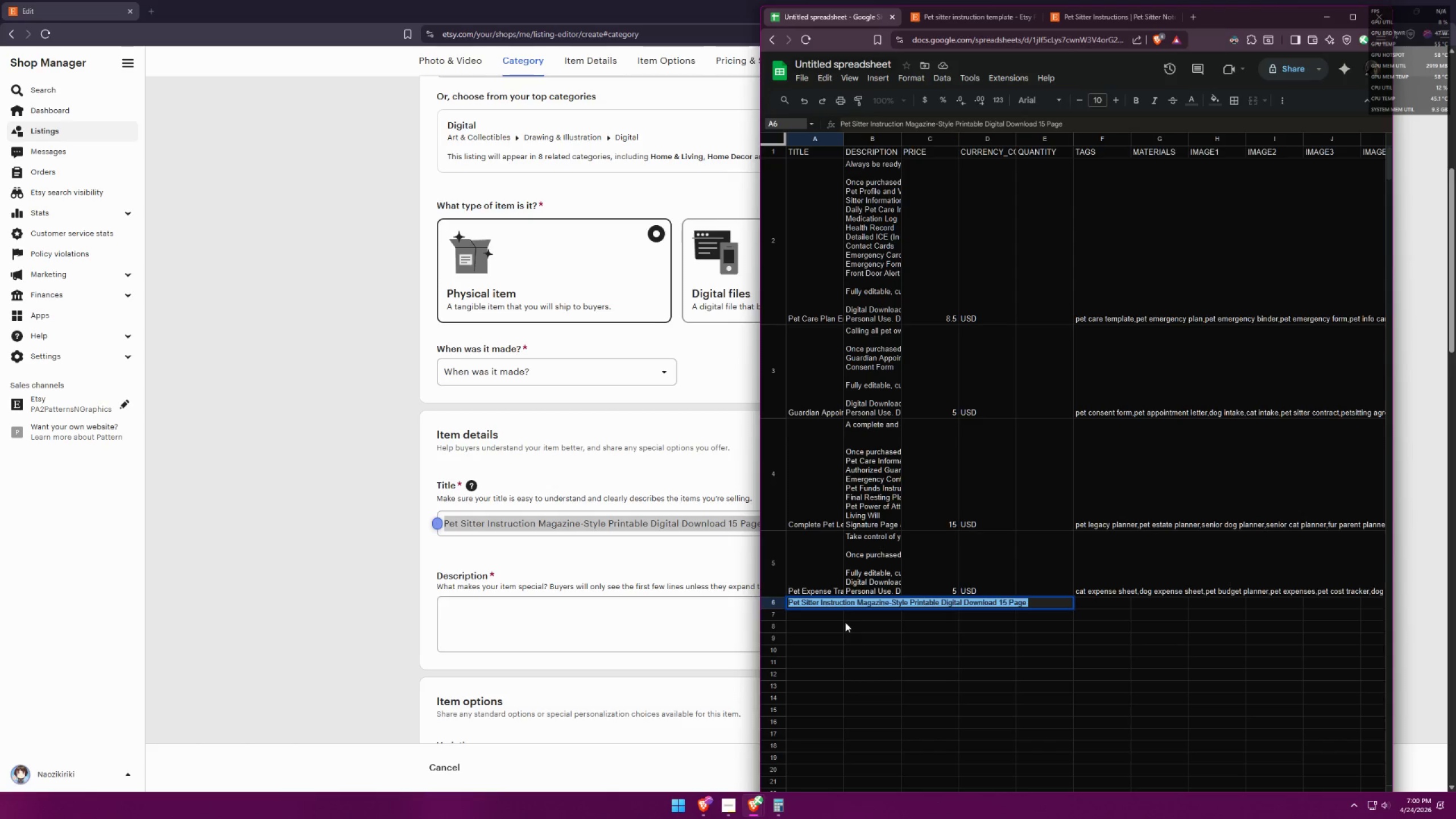 
key(Control+V)
 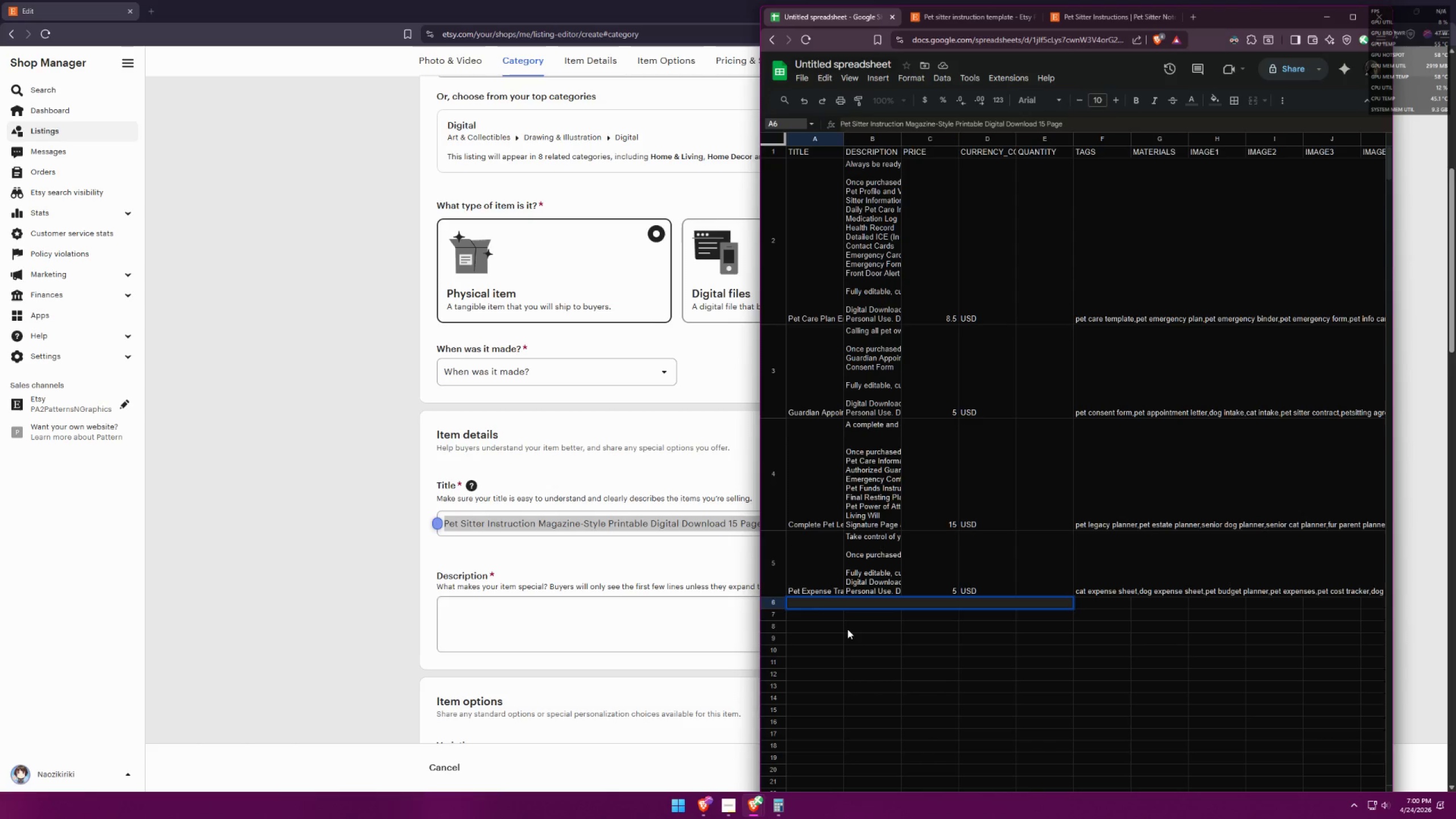 
left_click([847, 630])
 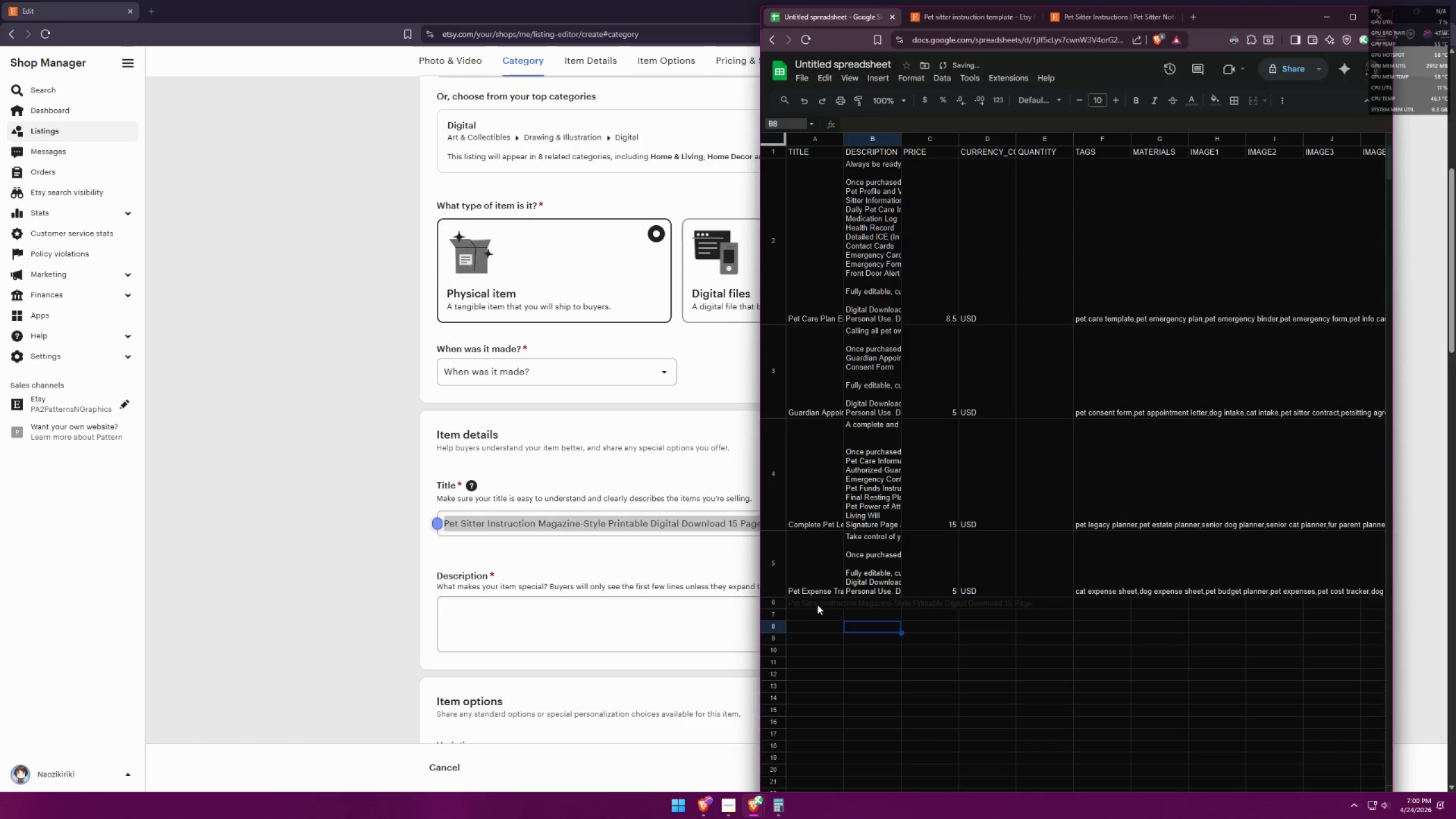 
double_click([817, 604])
 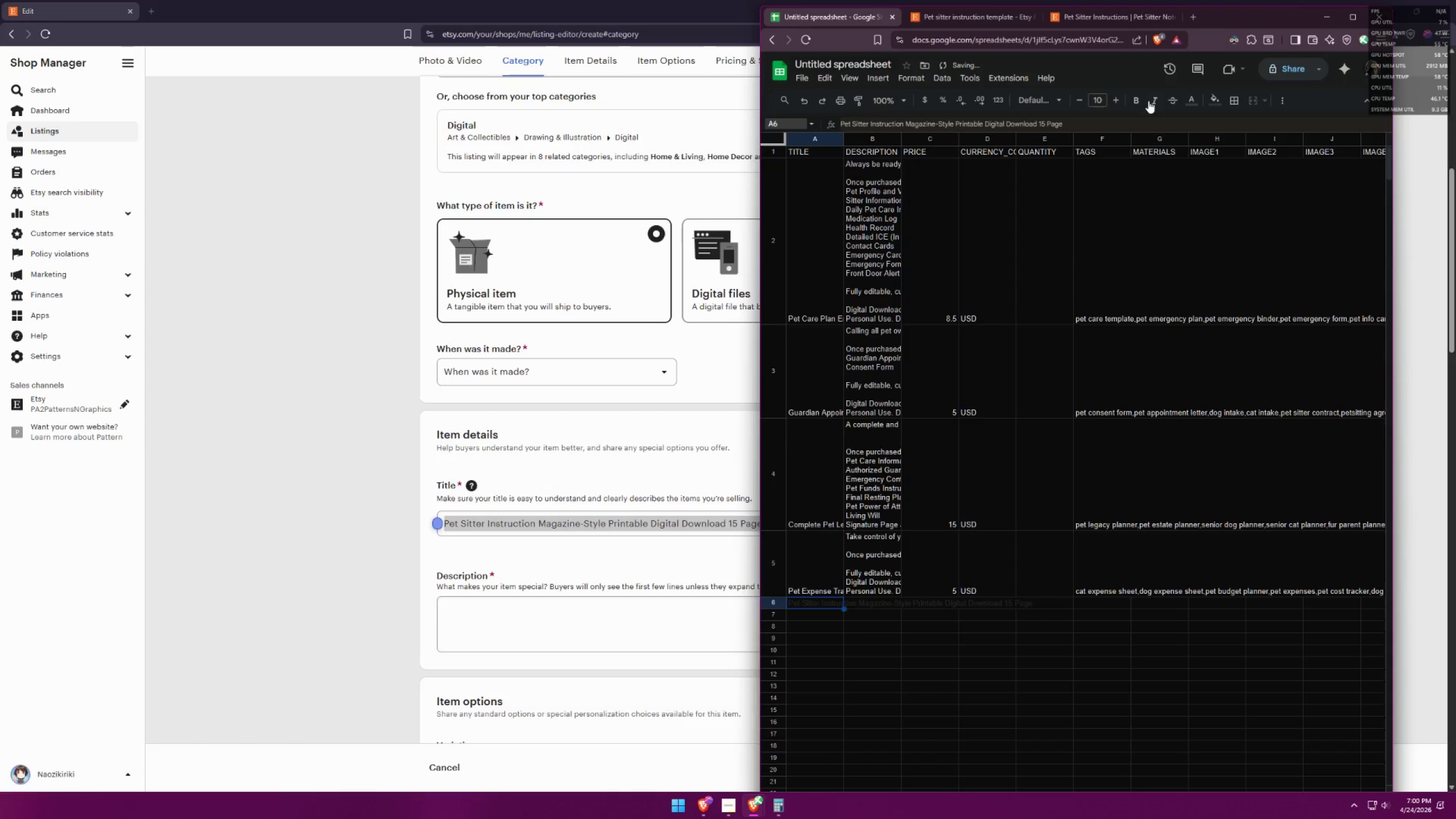 
left_click([1189, 94])
 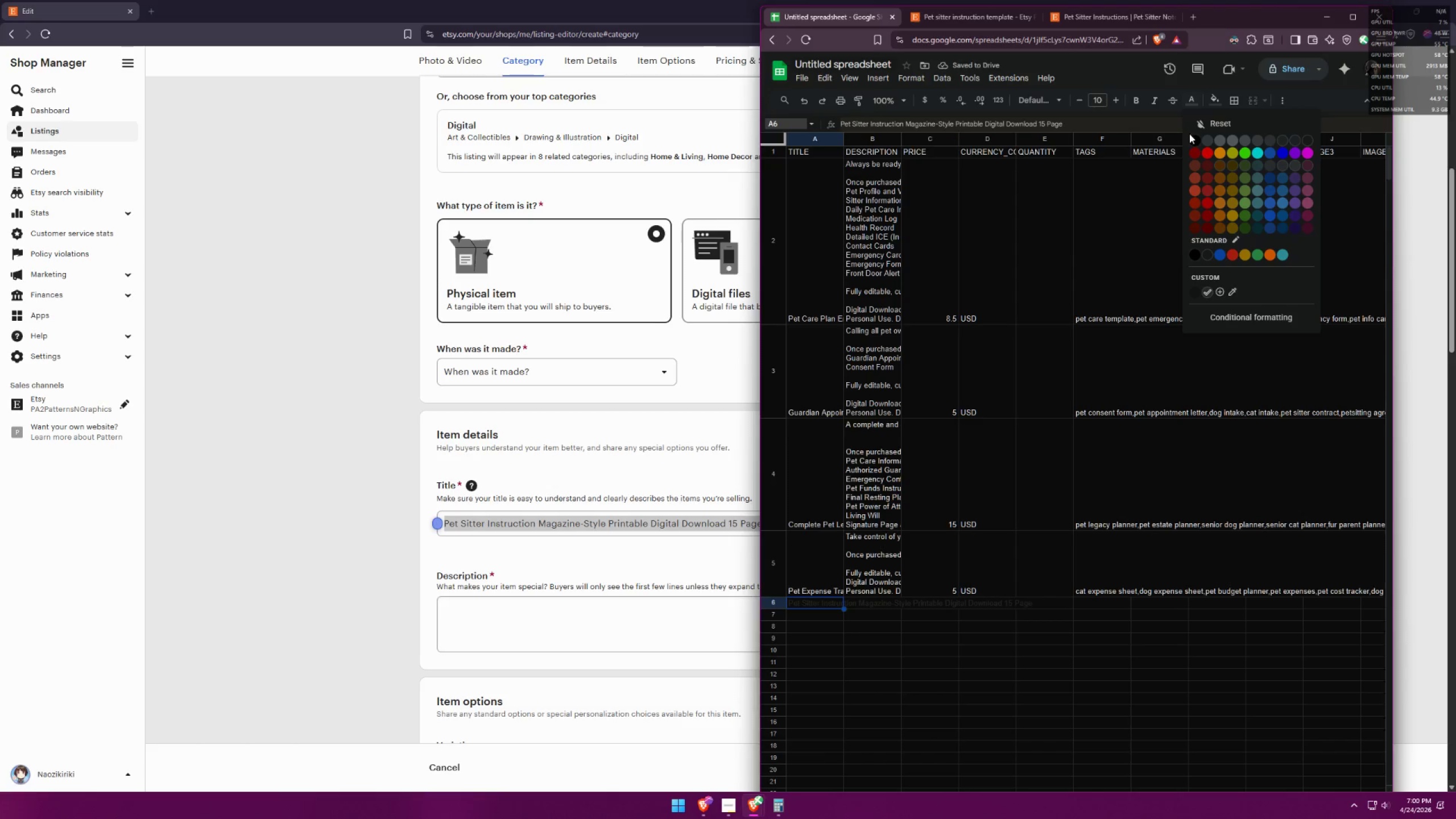 
left_click([1194, 139])
 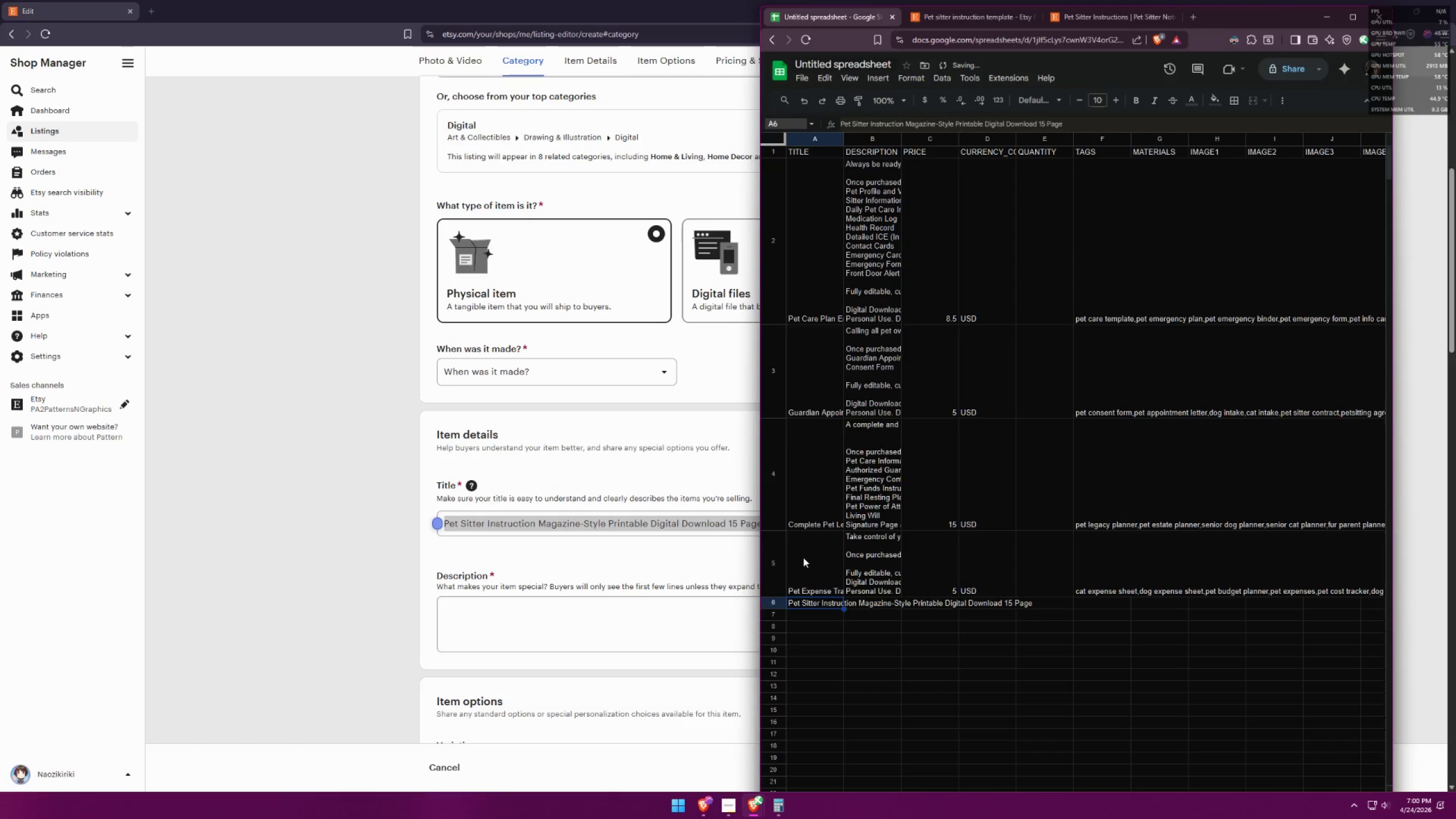 
double_click([803, 558])
 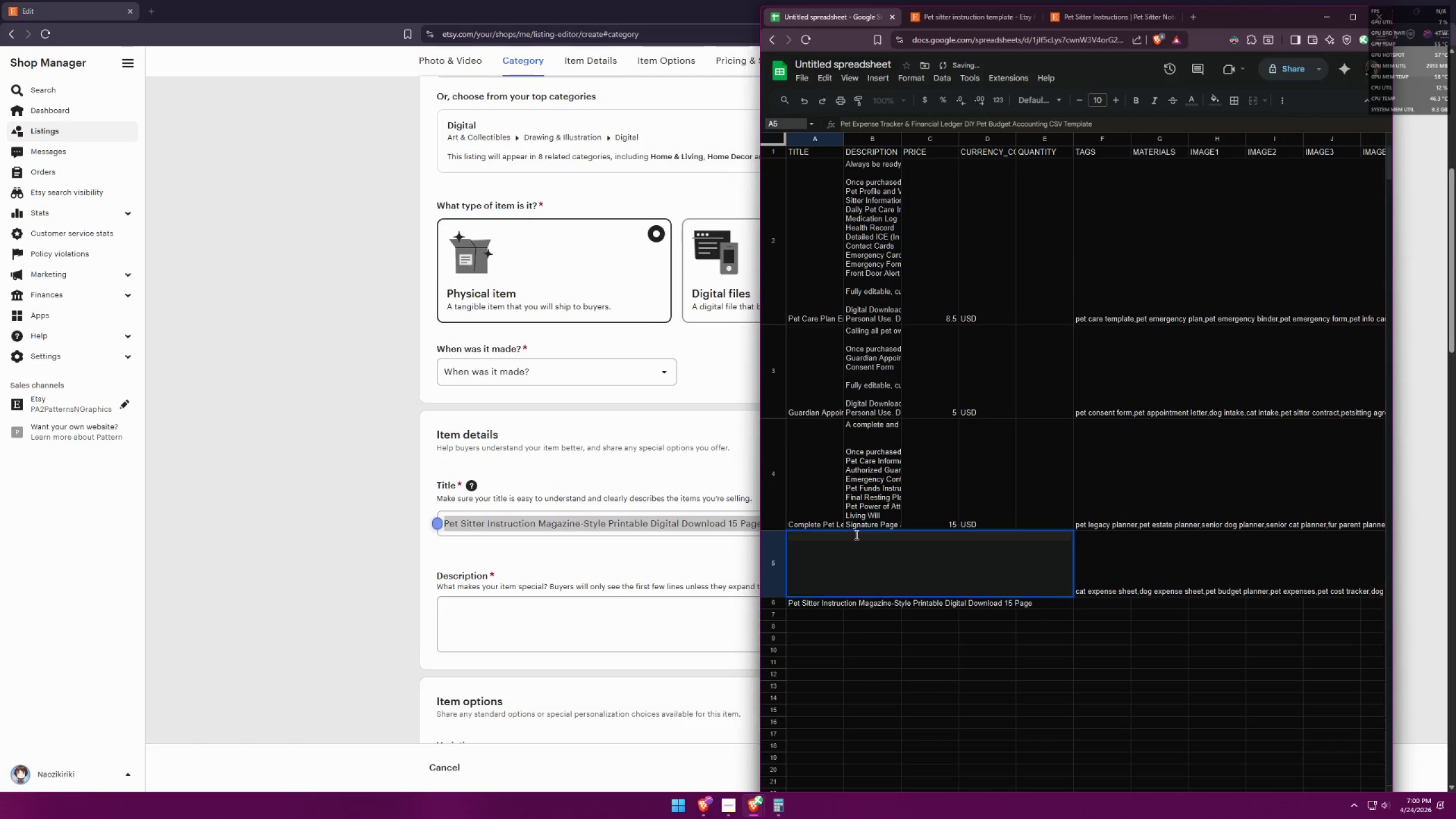 
double_click([855, 535])
 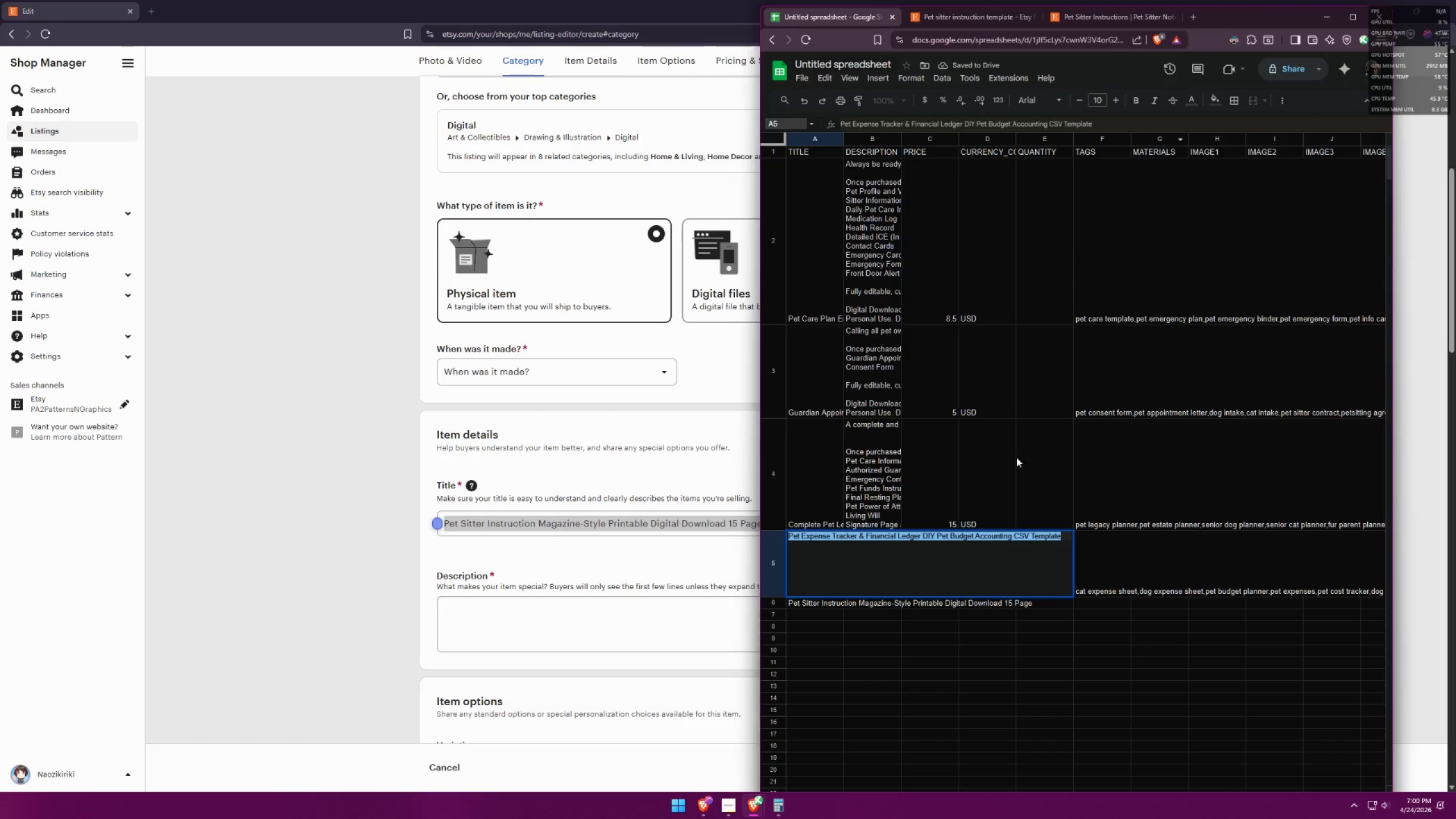 
double_click([823, 585])
 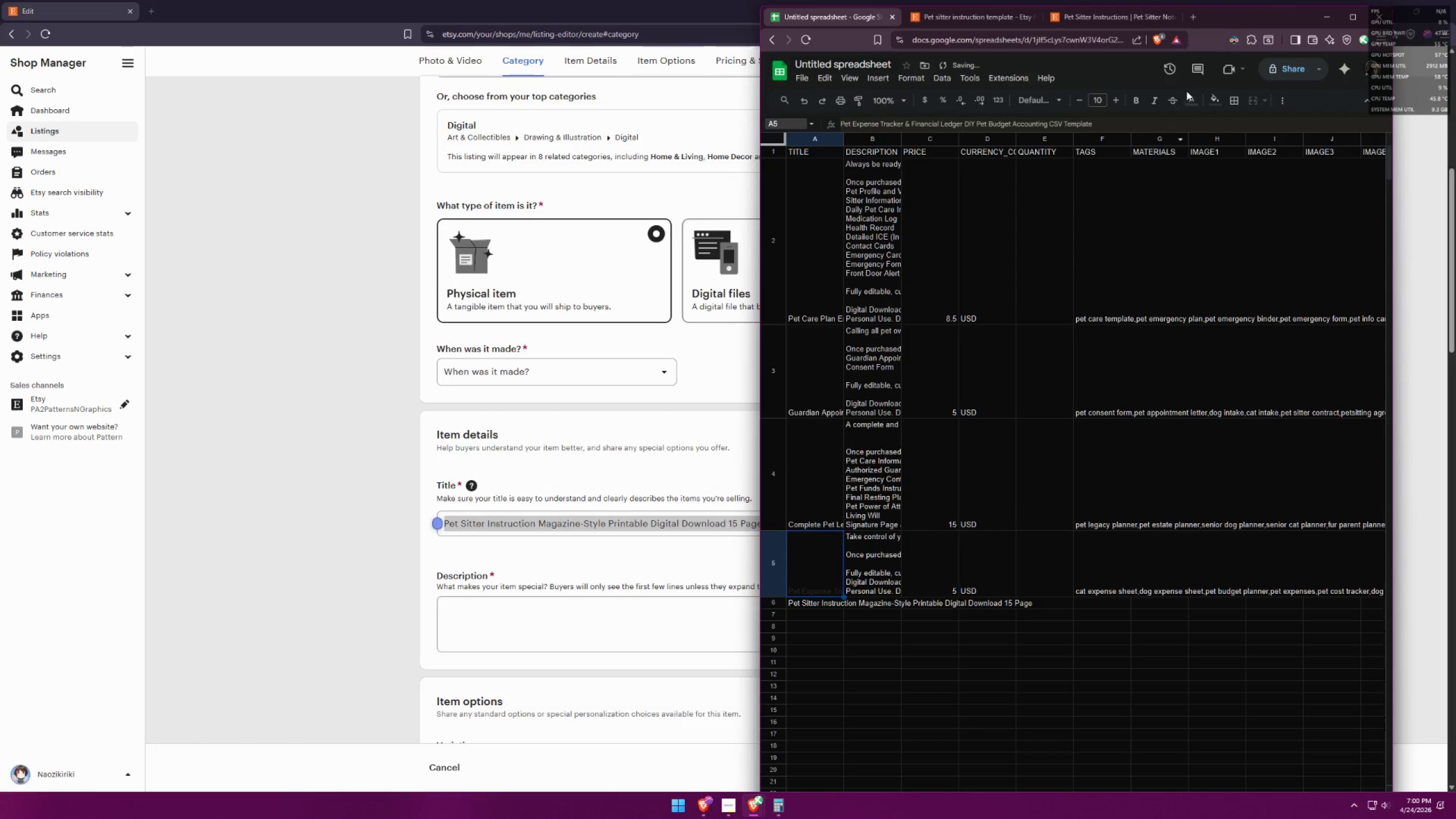 
left_click([1194, 101])
 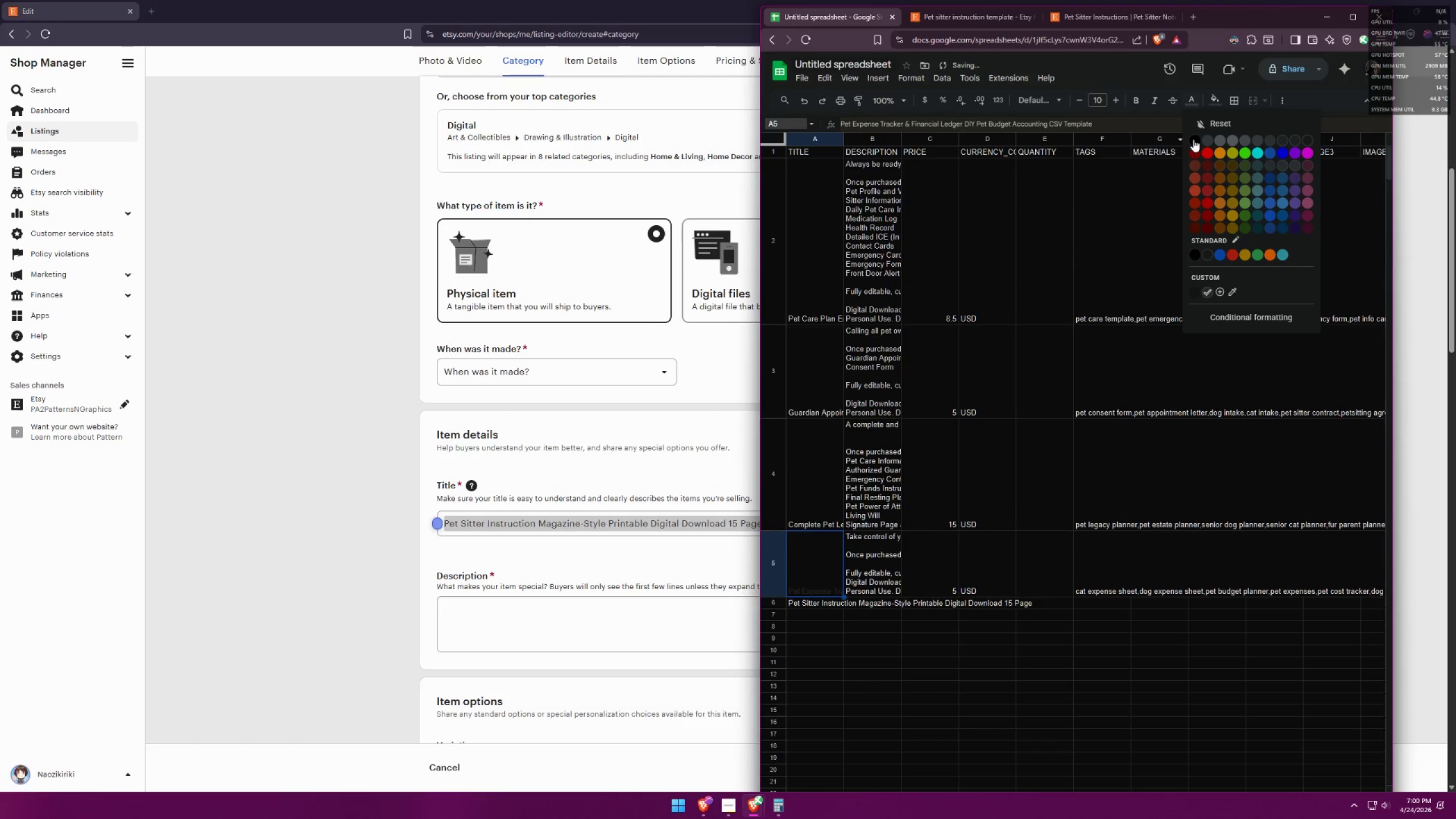 
left_click([1193, 139])
 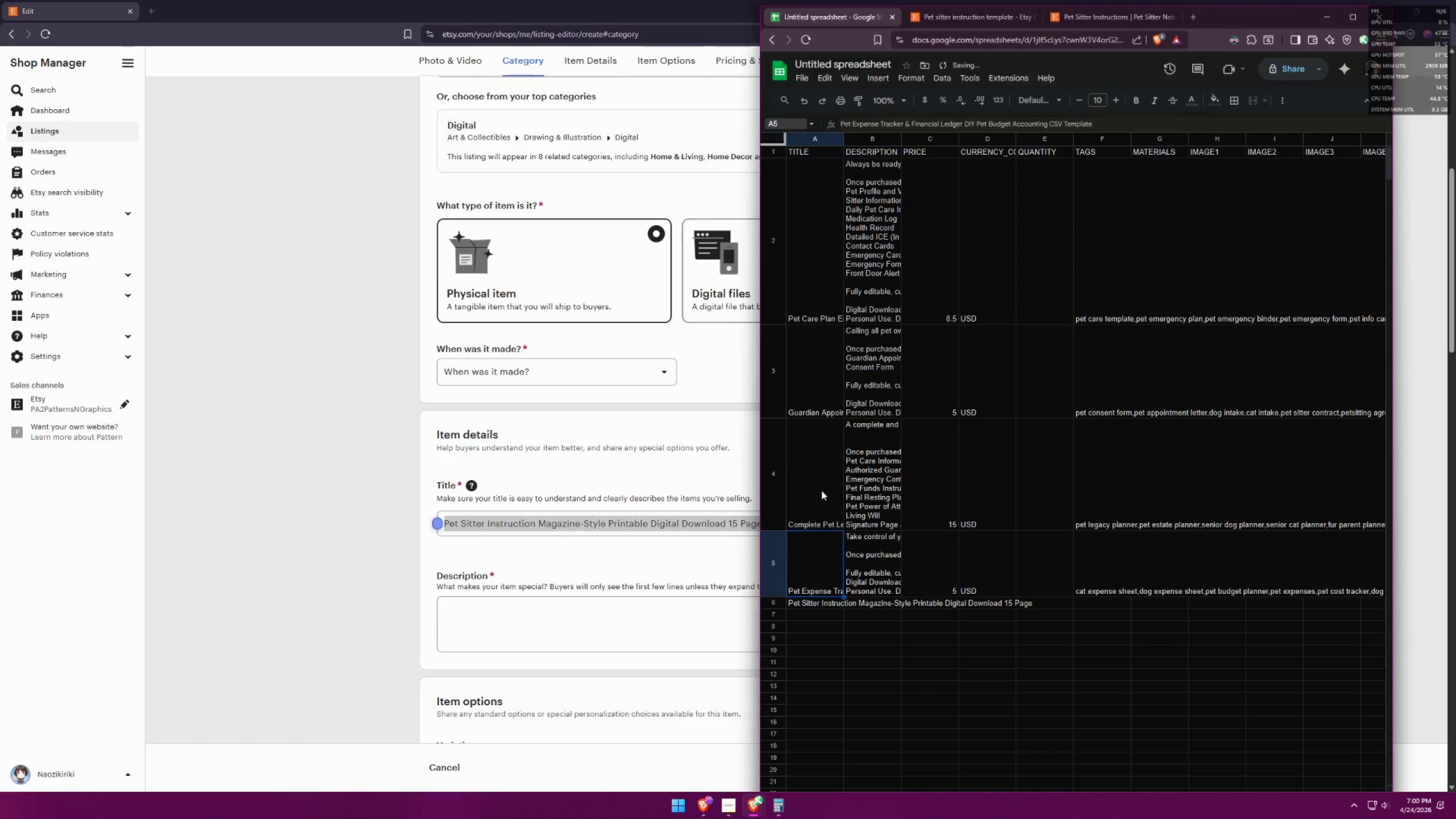 
double_click([821, 490])
 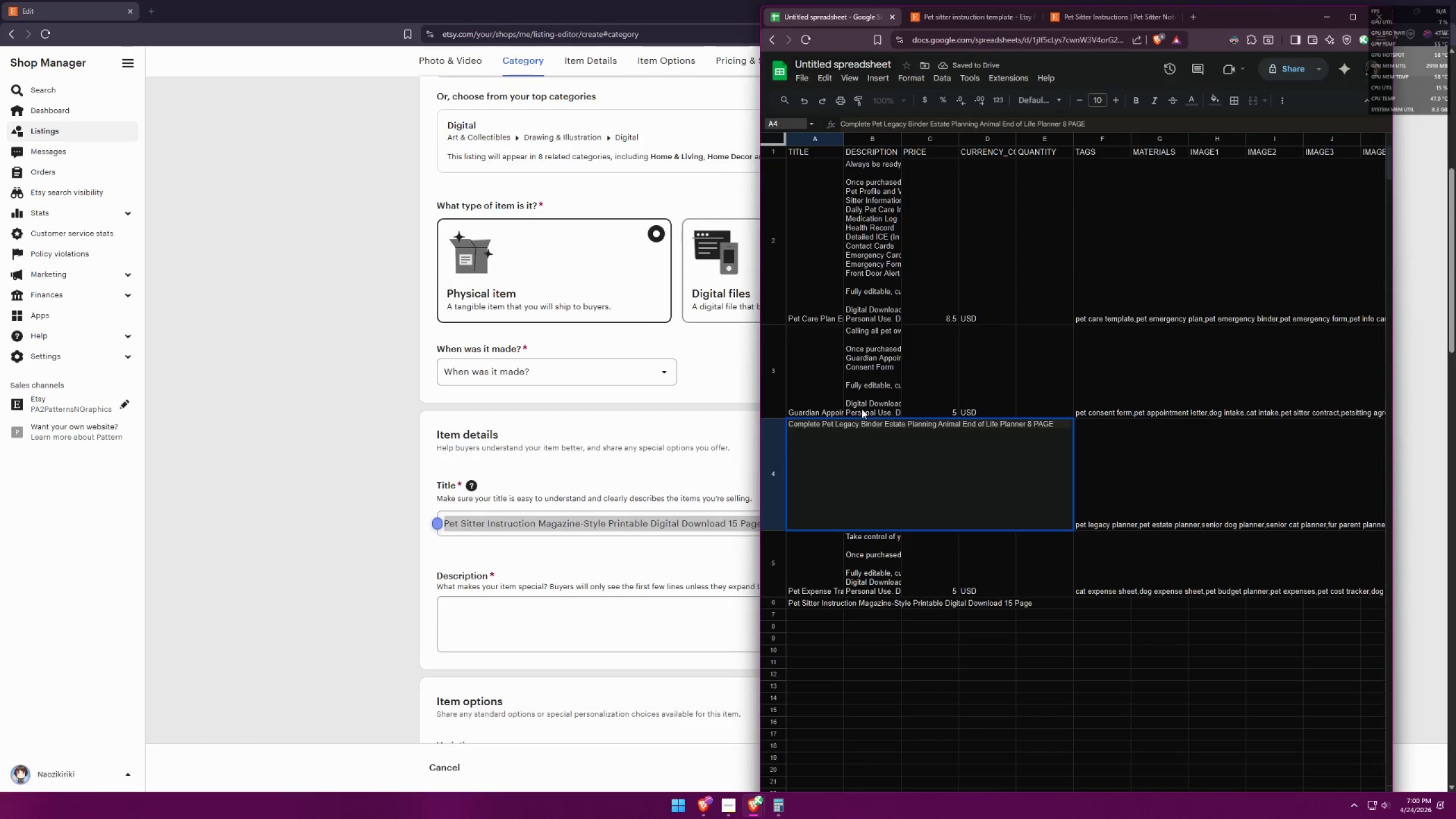 
double_click([815, 344])
 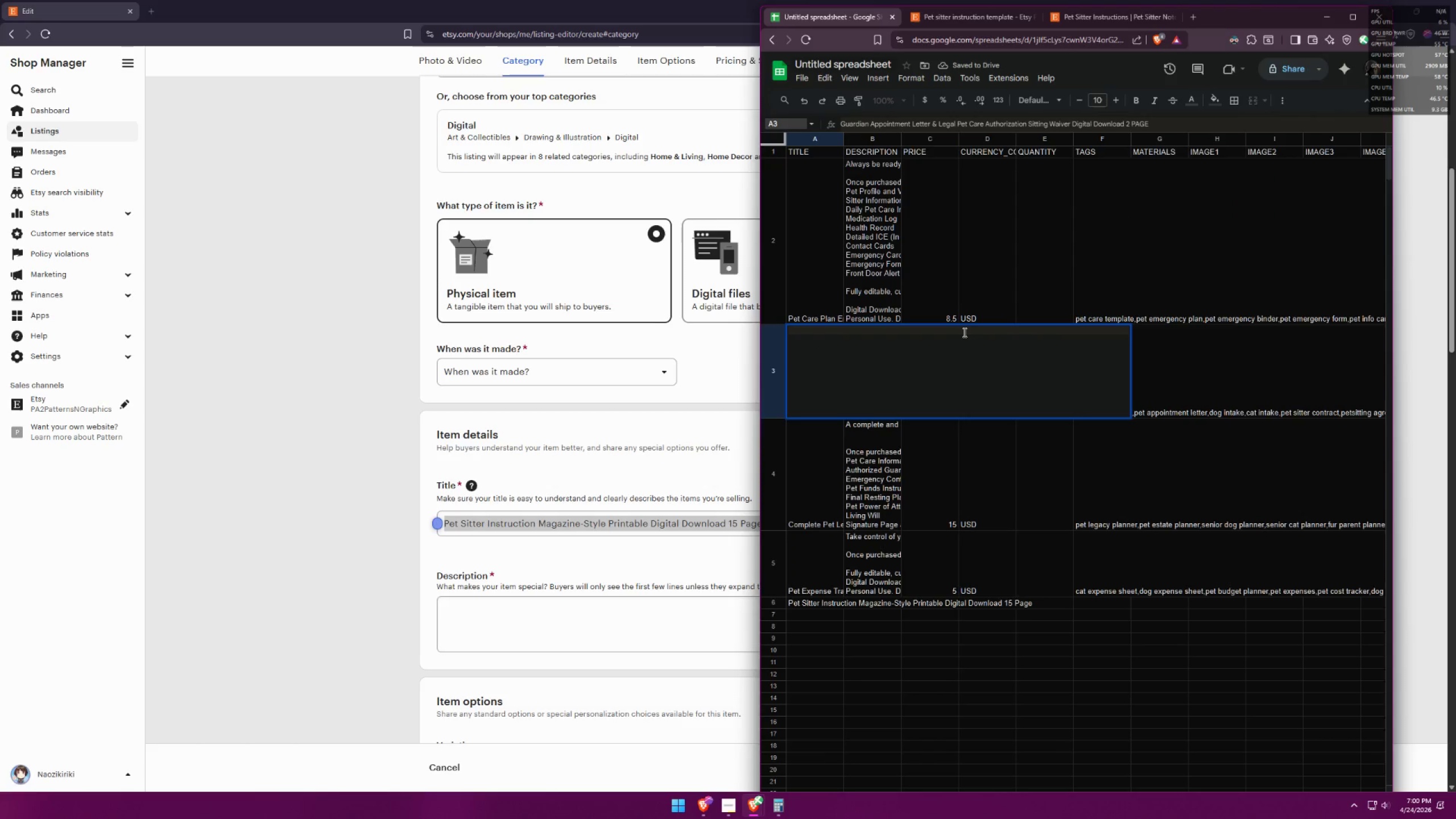 
double_click([963, 332])
 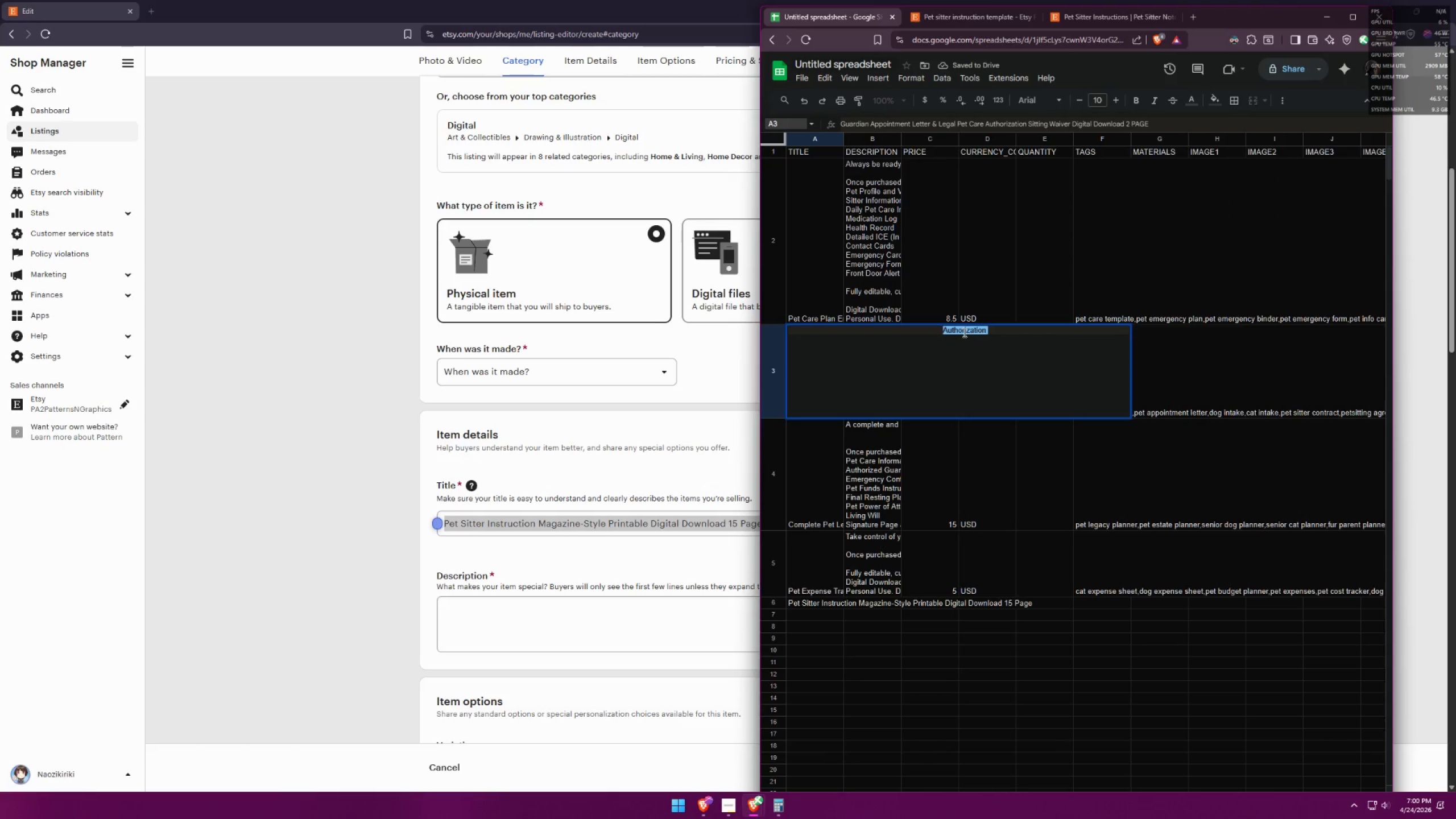 
triple_click([963, 332])
 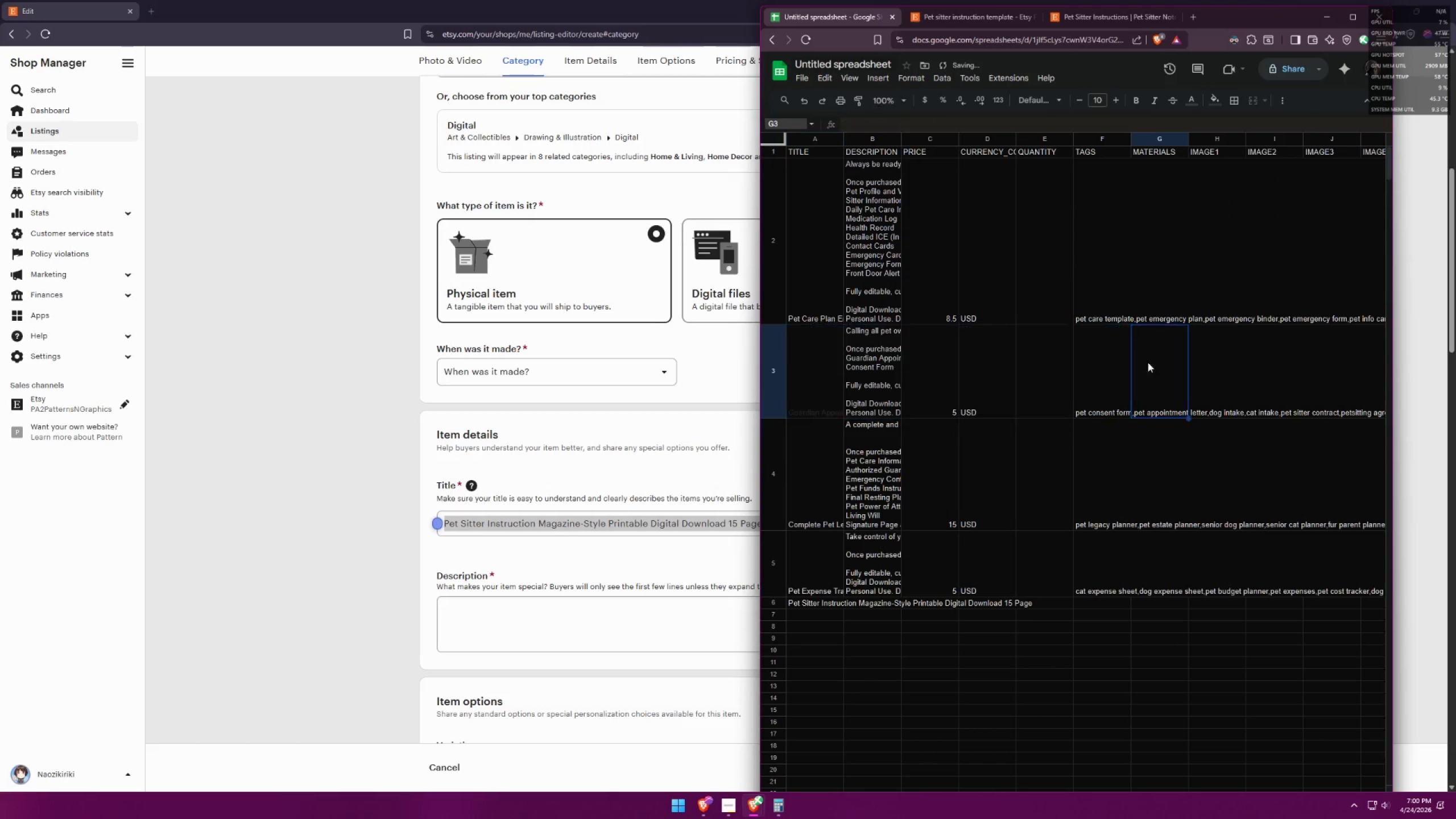 
double_click([817, 365])
 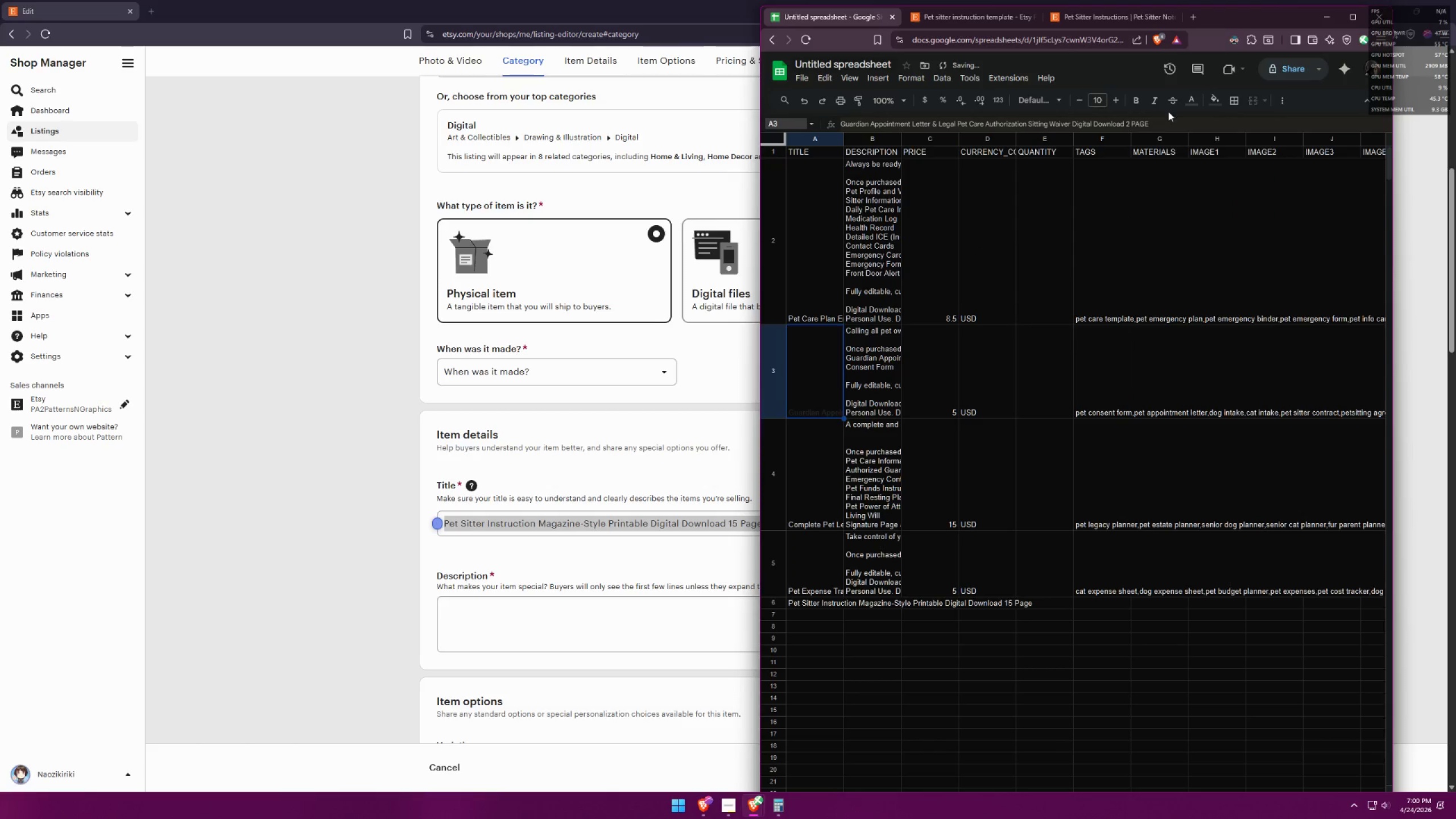 
left_click([1190, 102])
 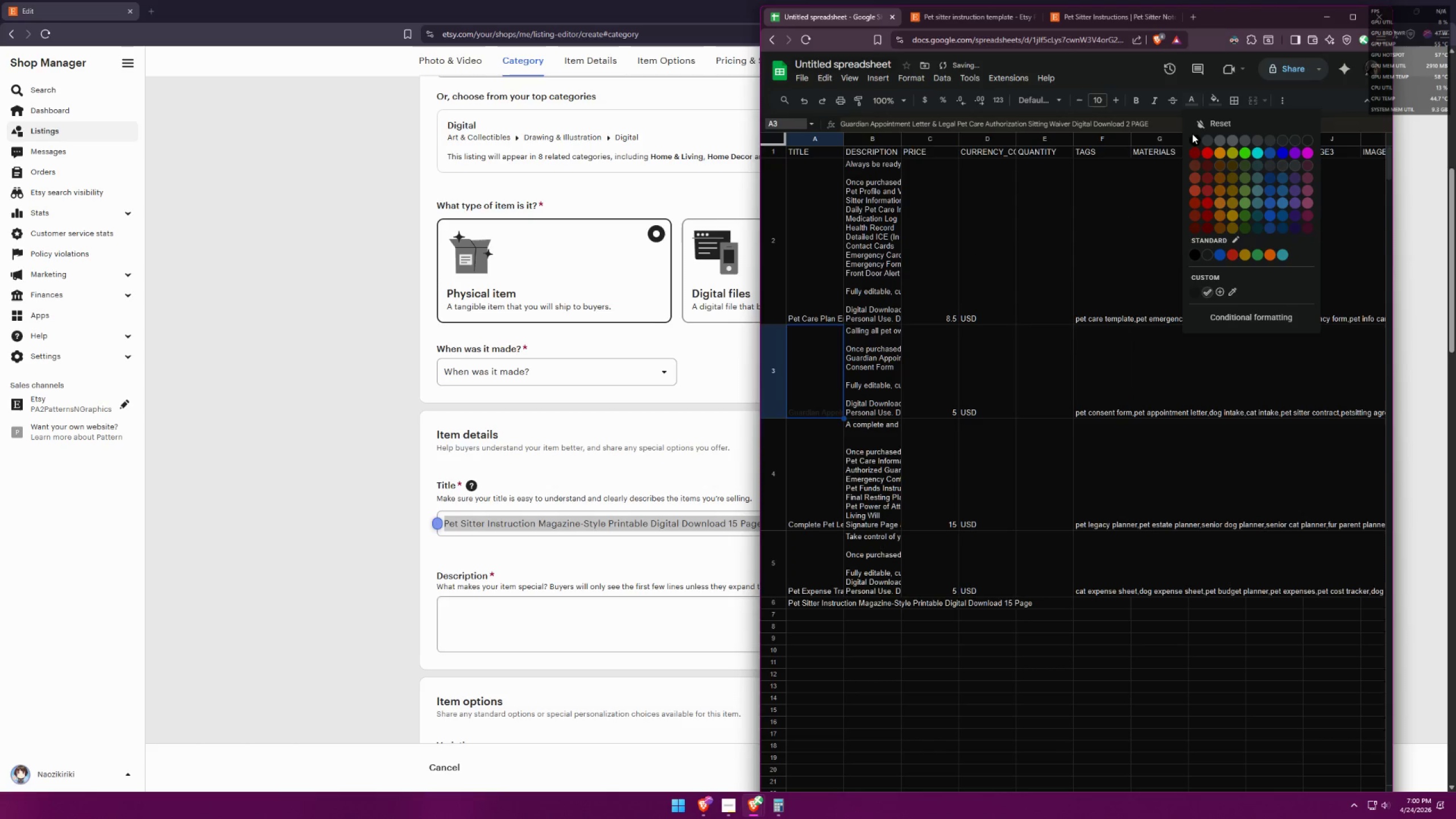 
left_click([1193, 136])
 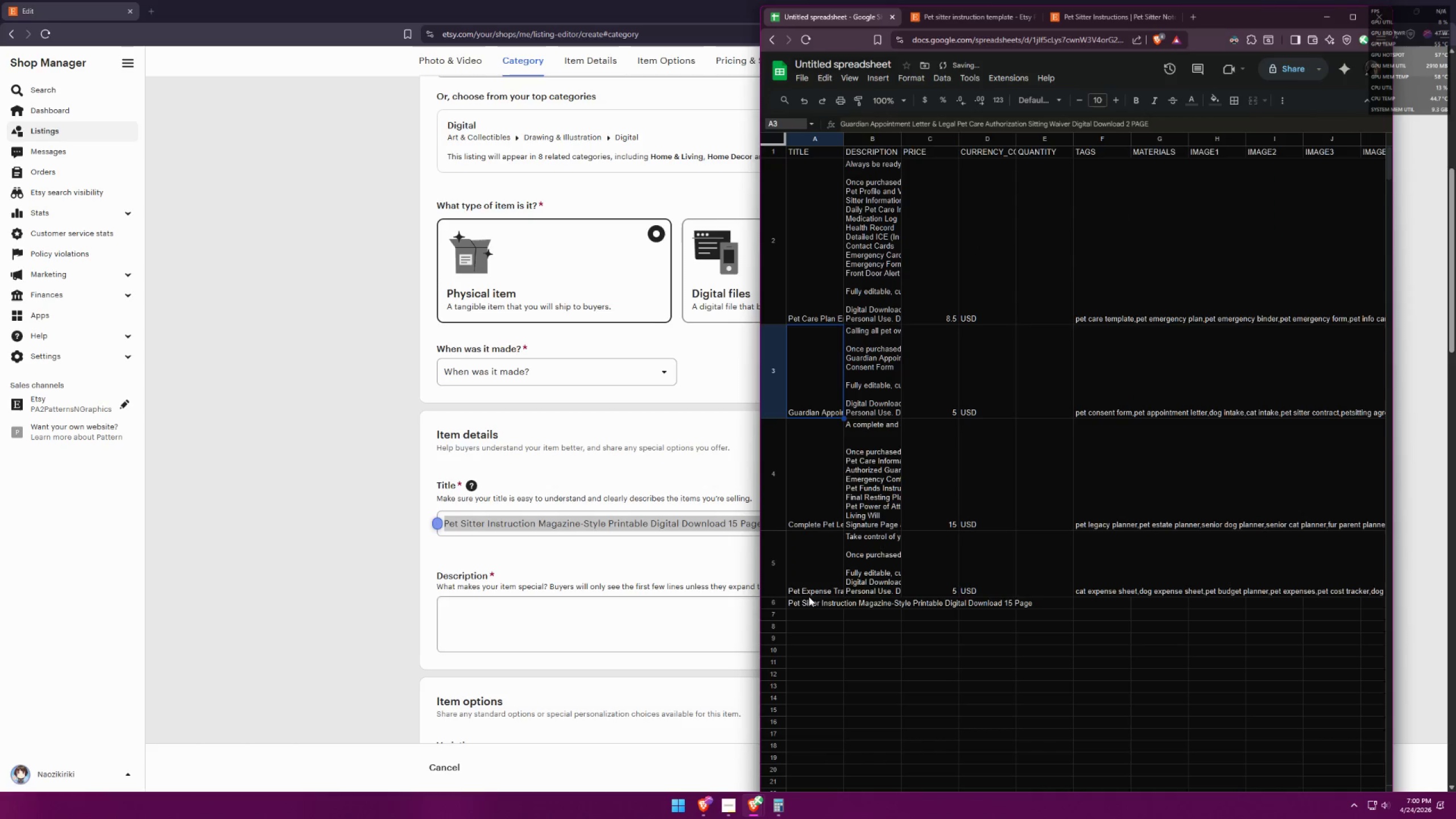 
double_click([806, 603])
 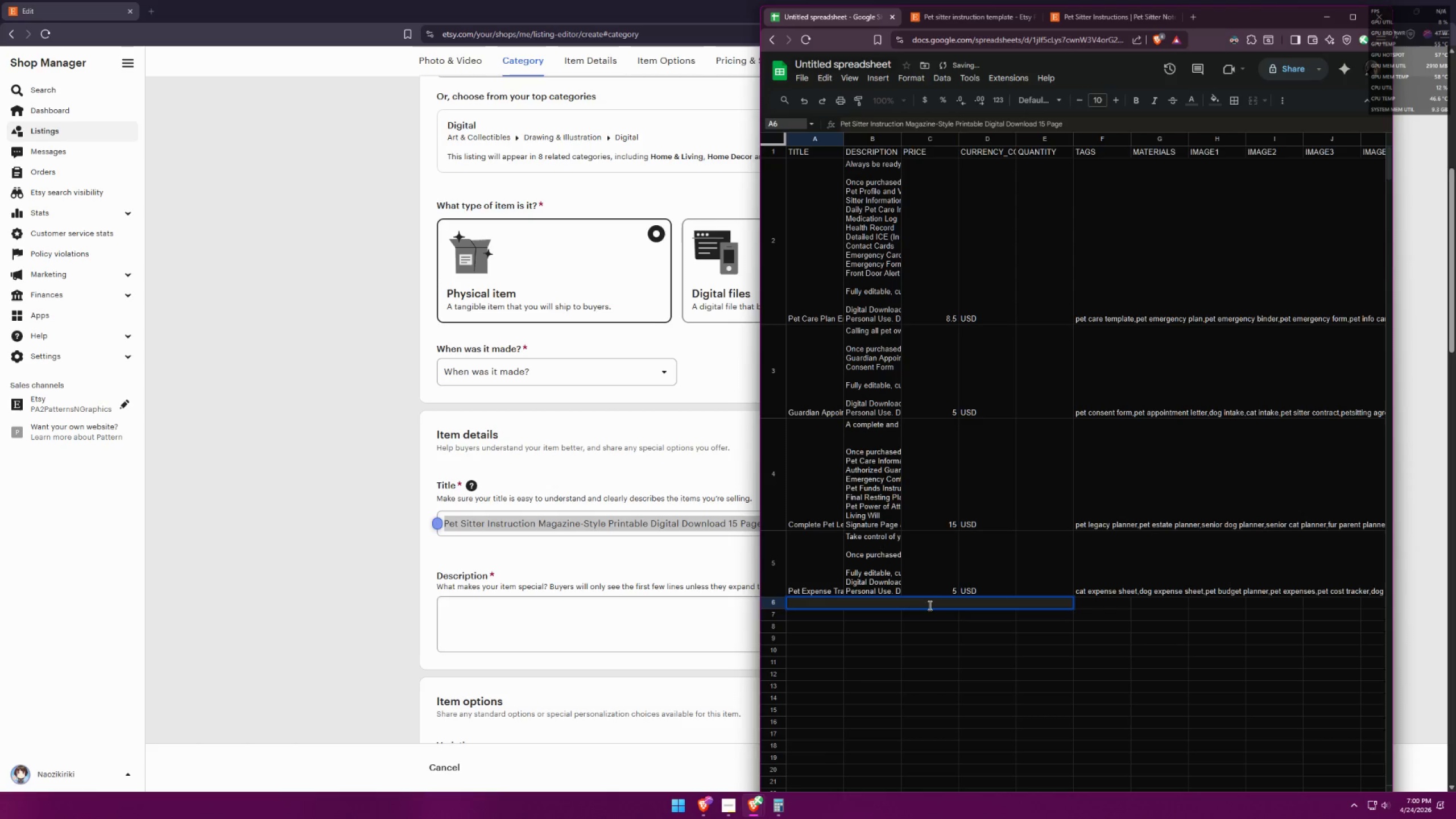 
double_click([947, 606])
 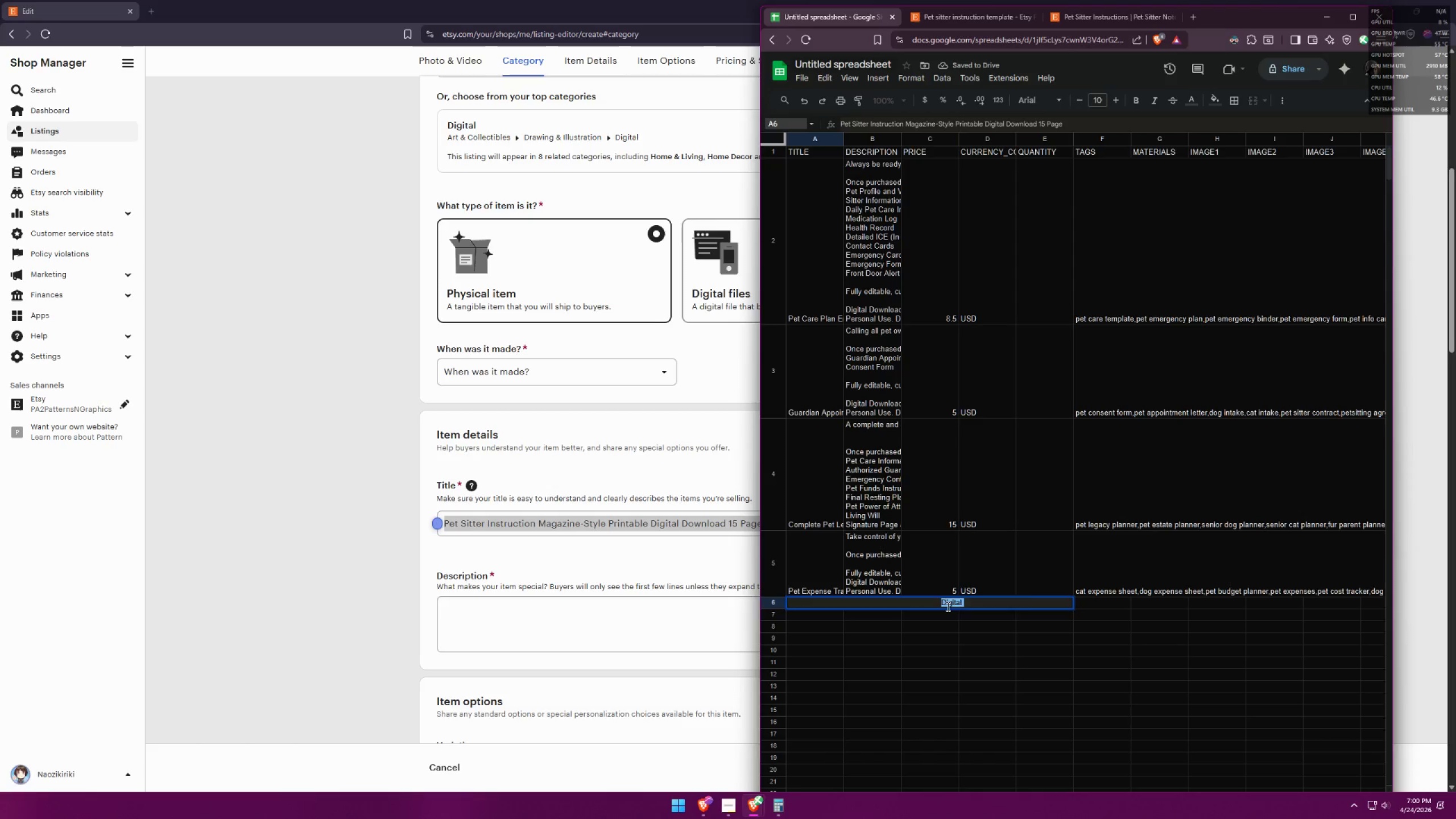 
triple_click([947, 606])
 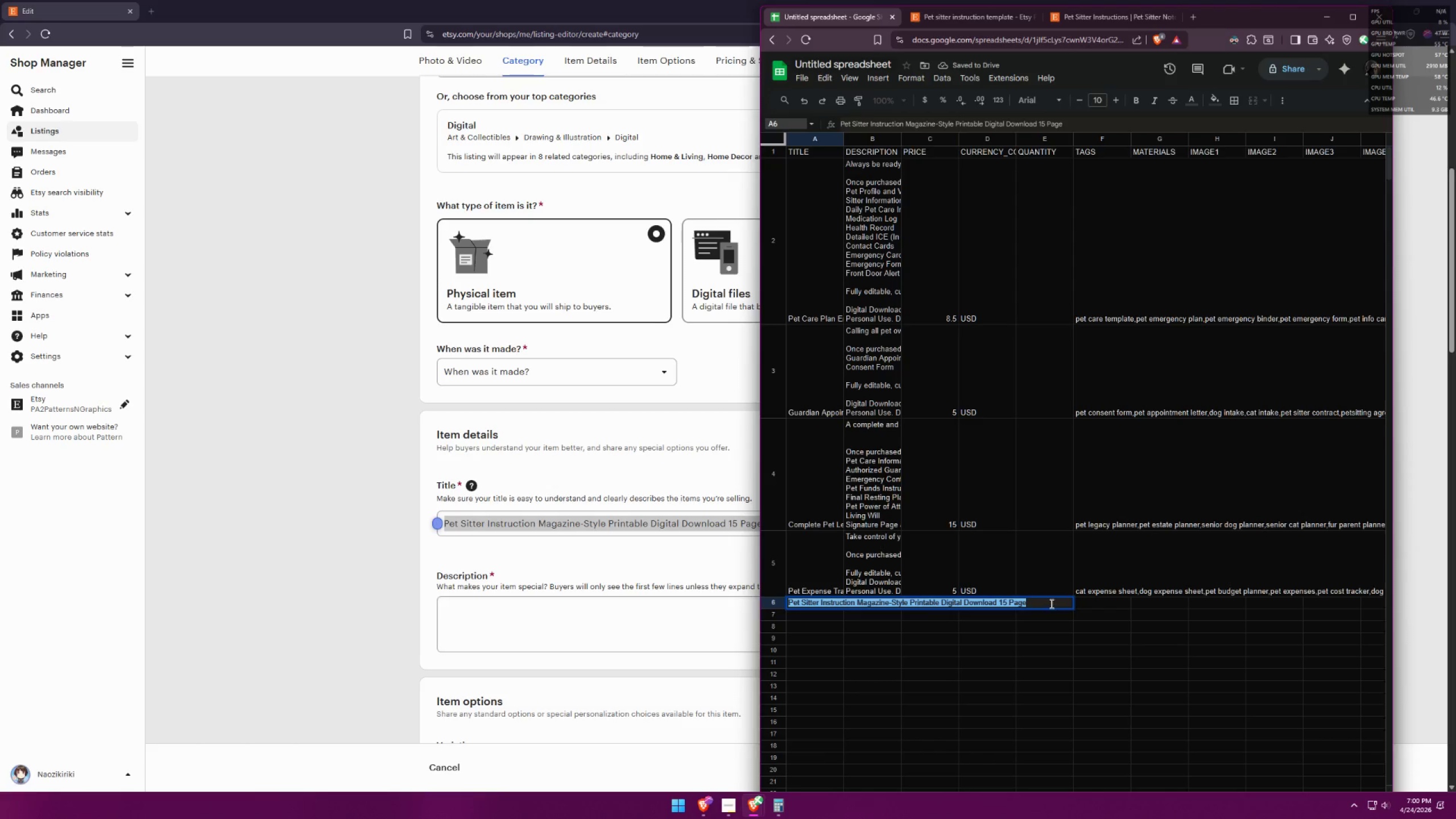 
left_click_drag(start_coordinate=[1039, 601], to_coordinate=[1021, 599])
 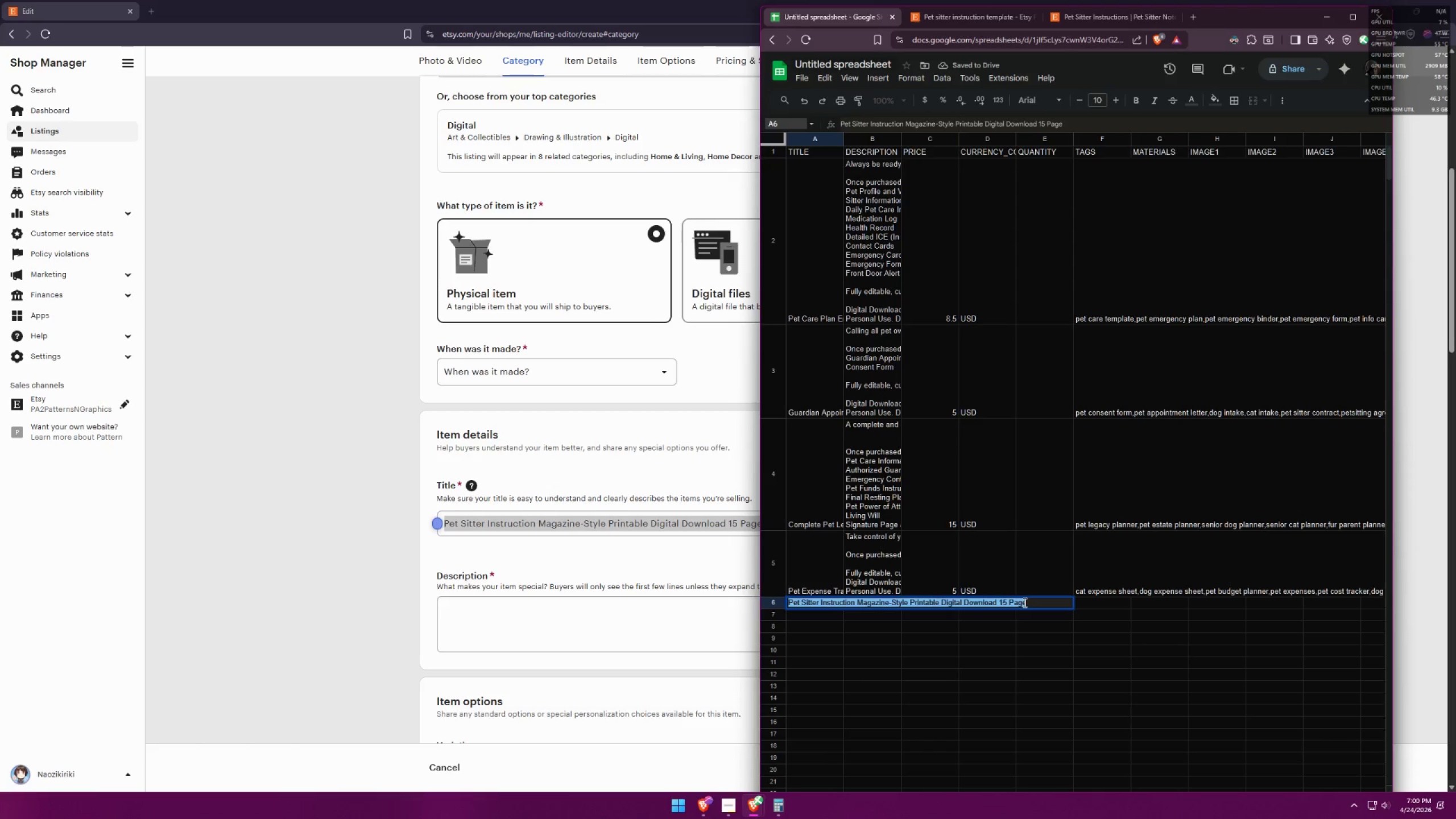 
left_click([1024, 602])
 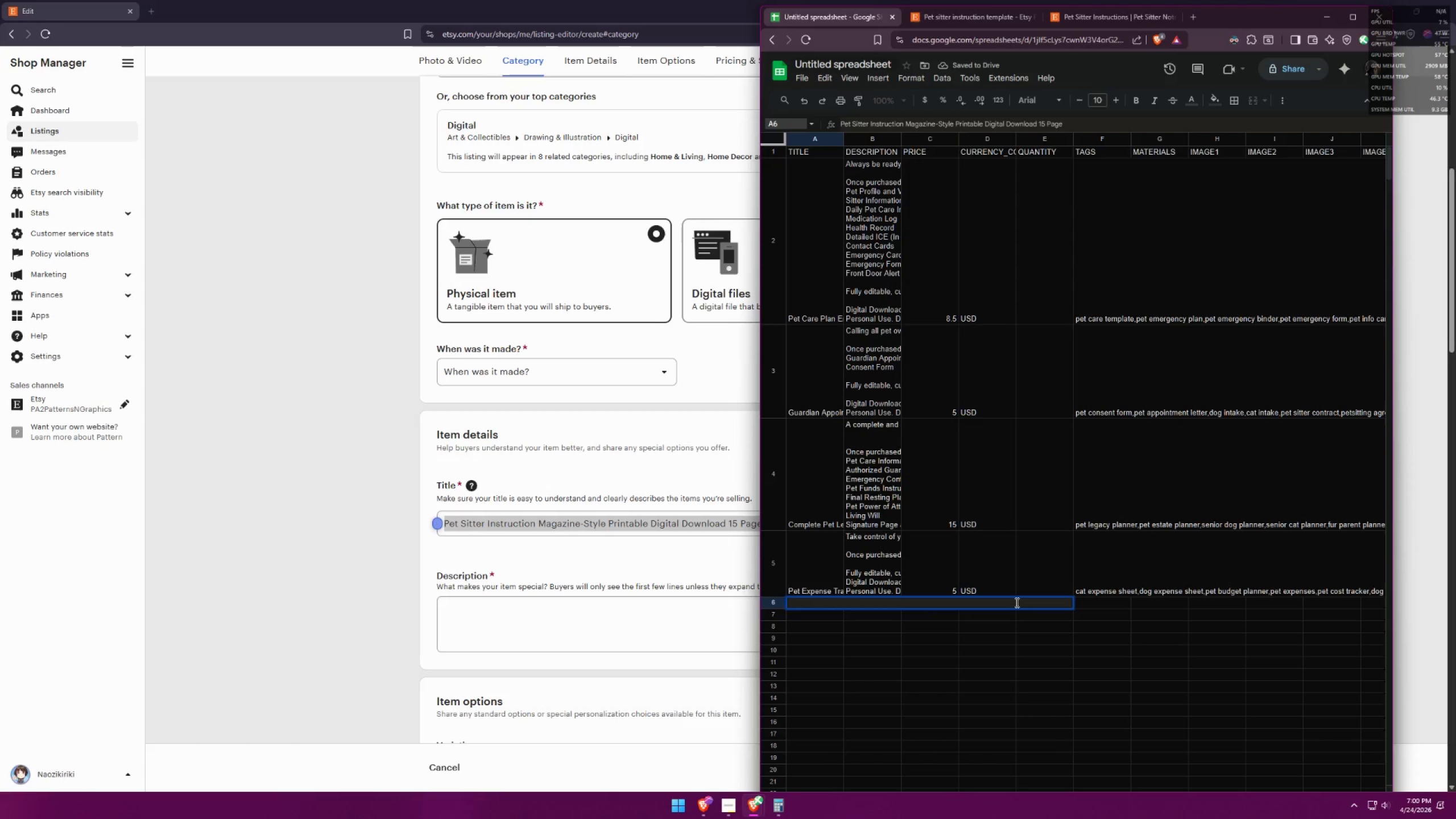 
double_click([1016, 602])
 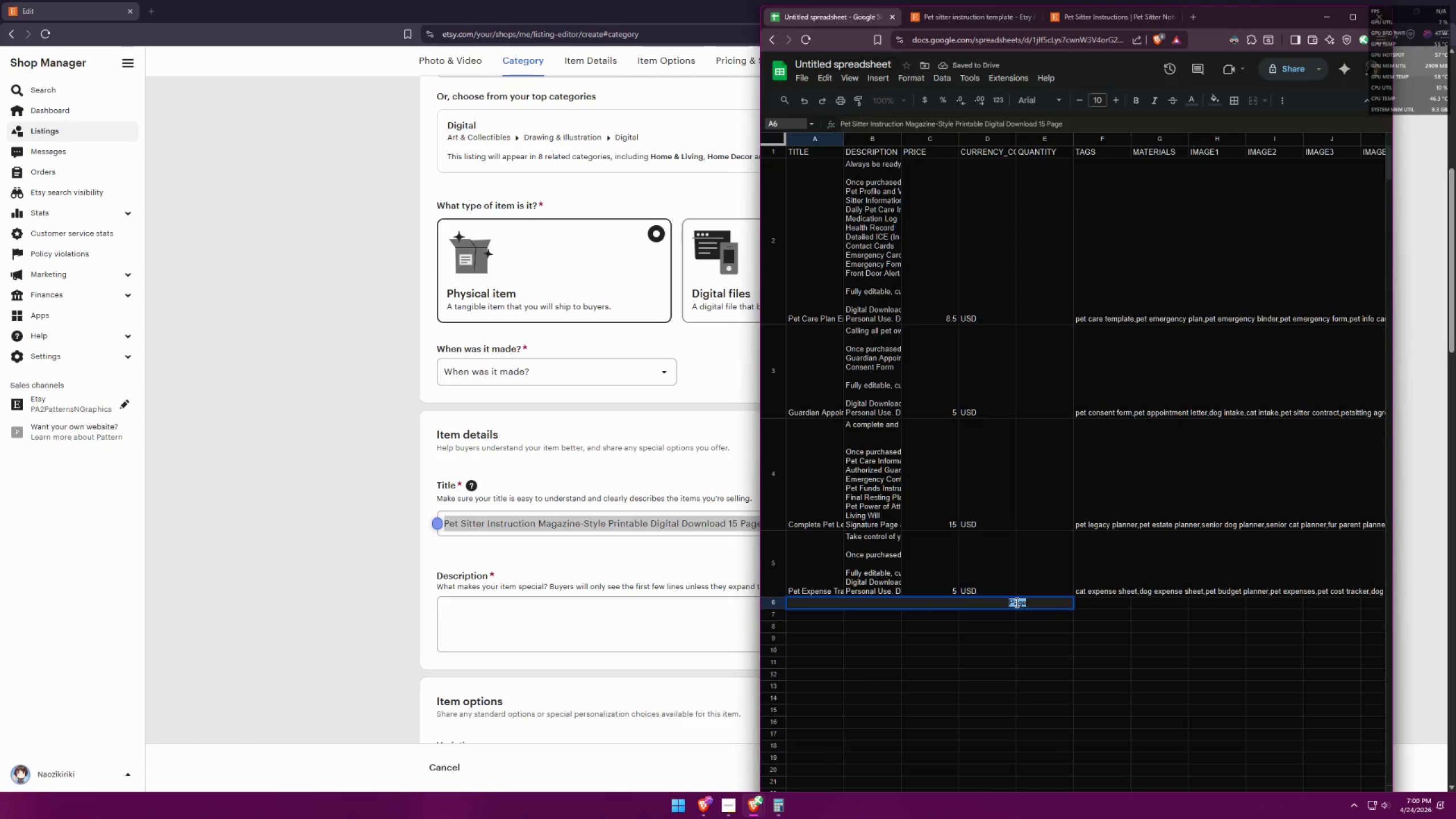 
triple_click([1016, 602])
 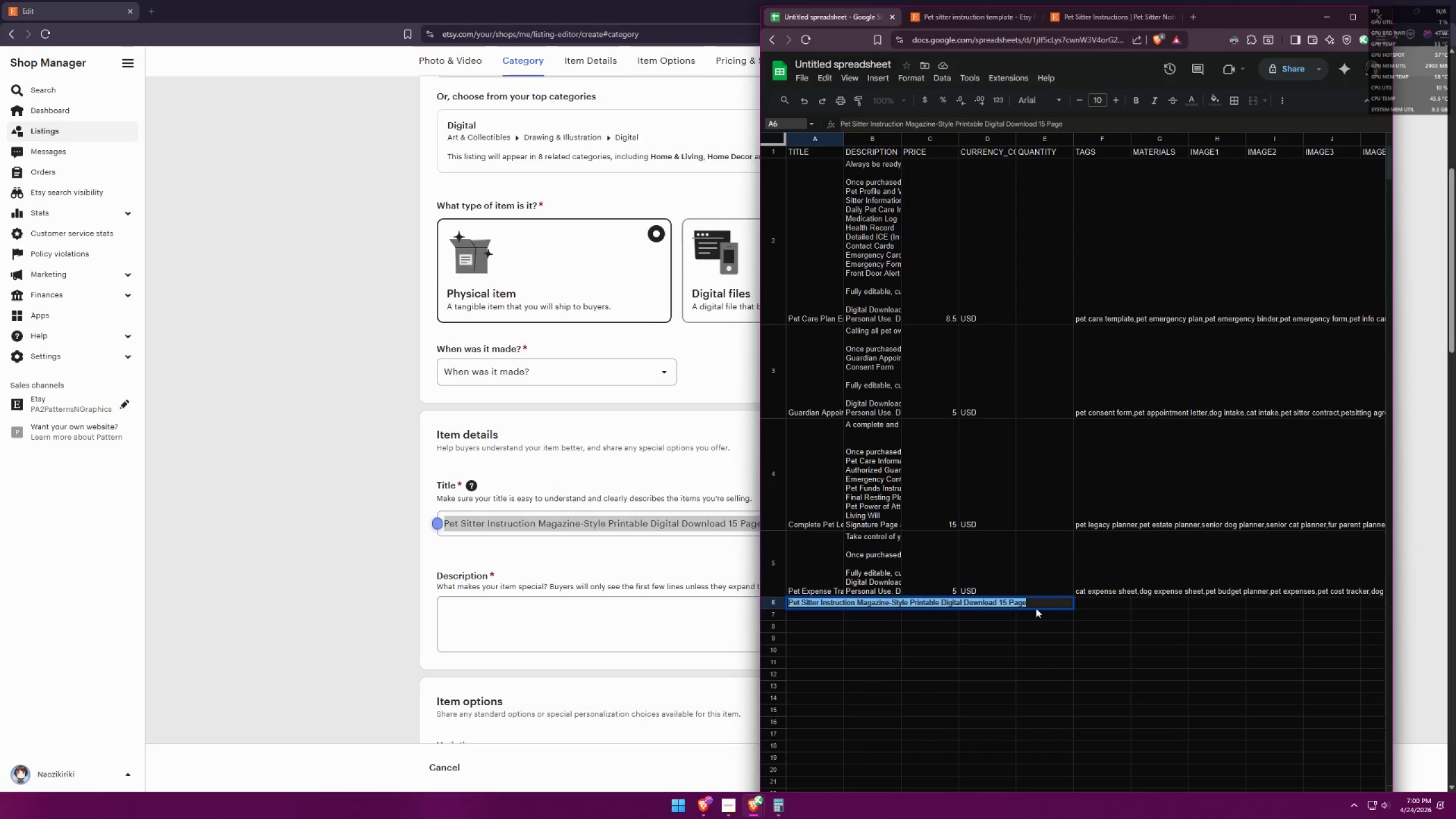 
key(Backspace)
 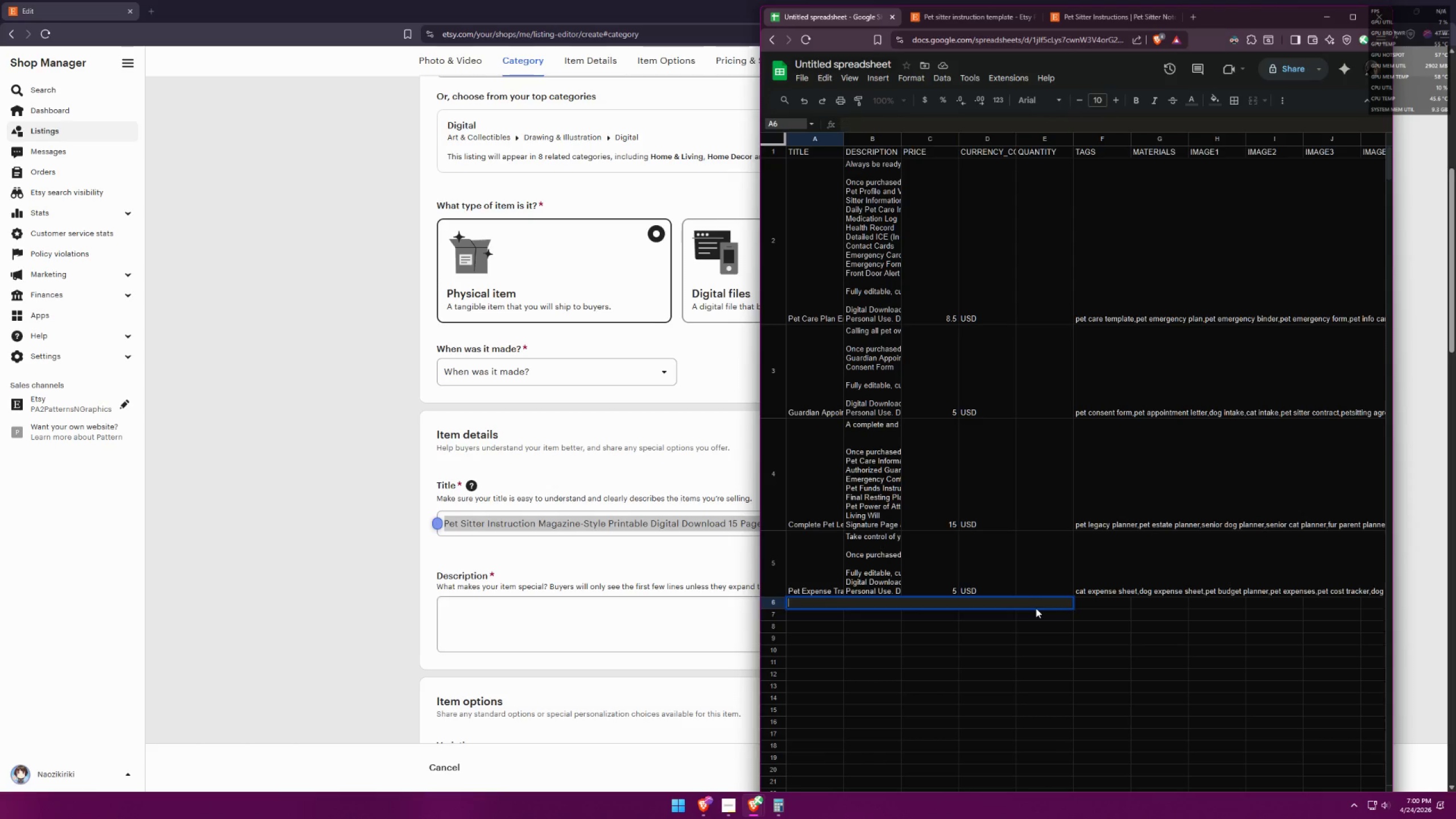 
key(Backspace)
 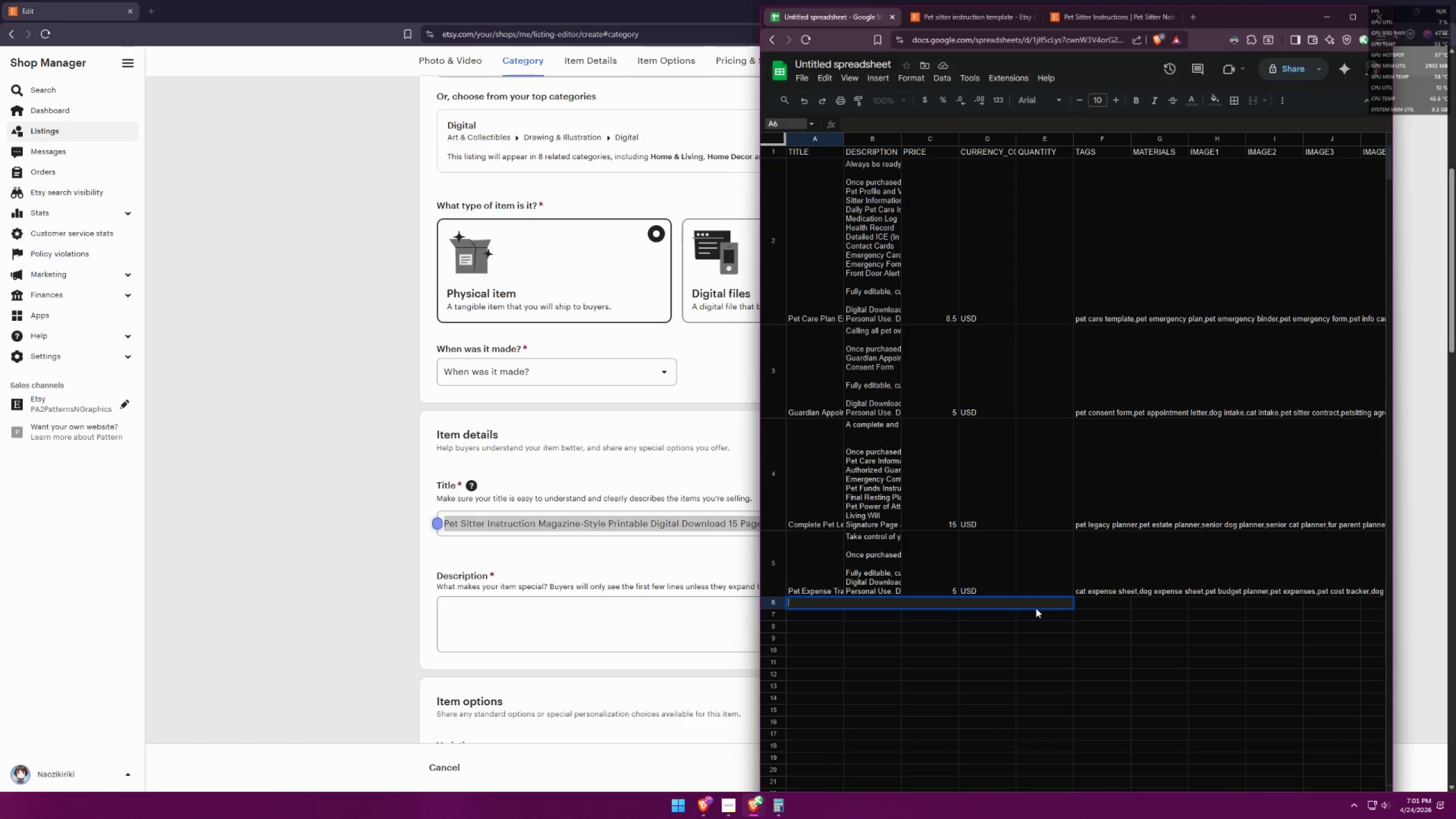 
key(Backspace)
 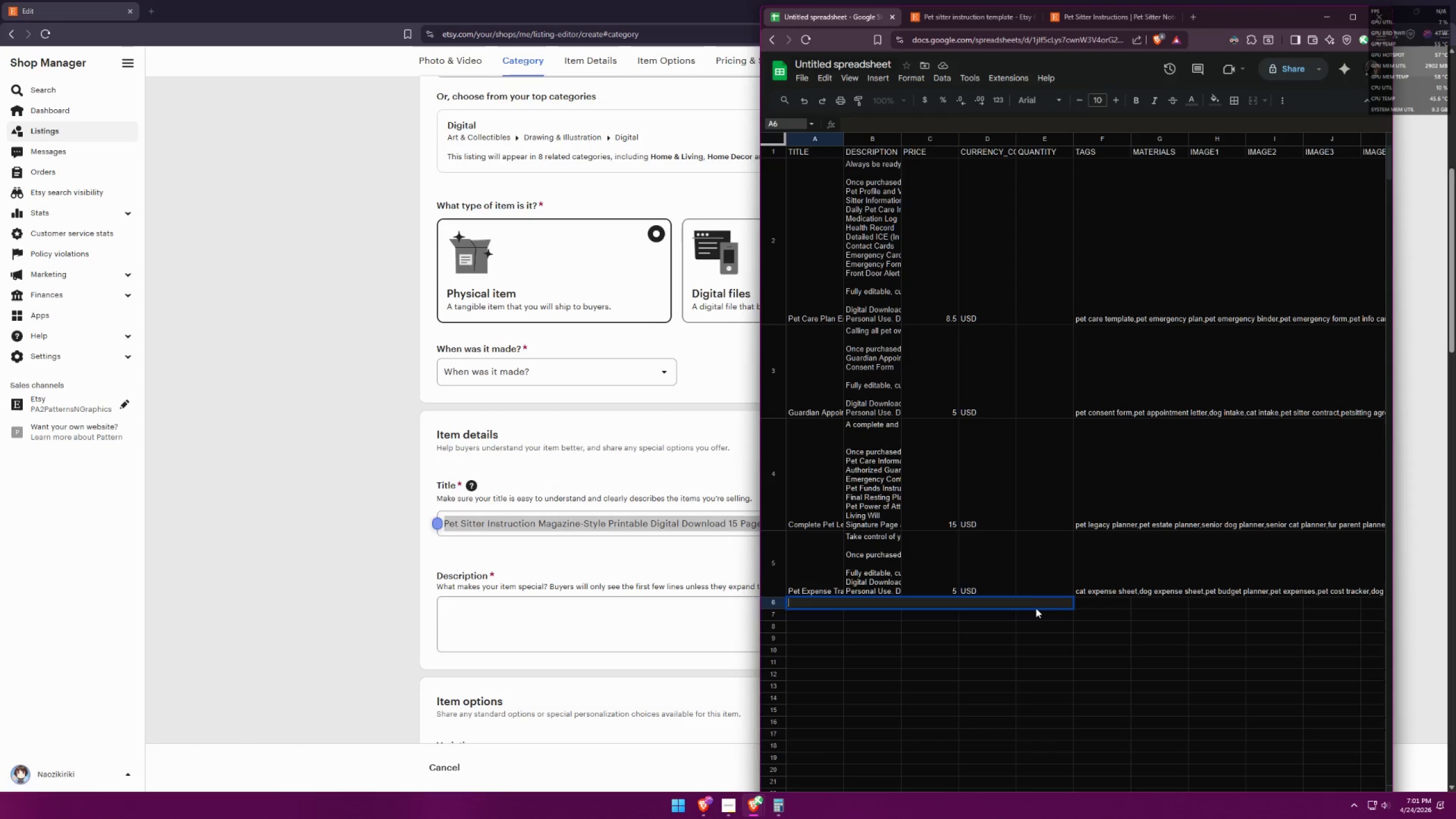 
key(Control+ControlLeft)
 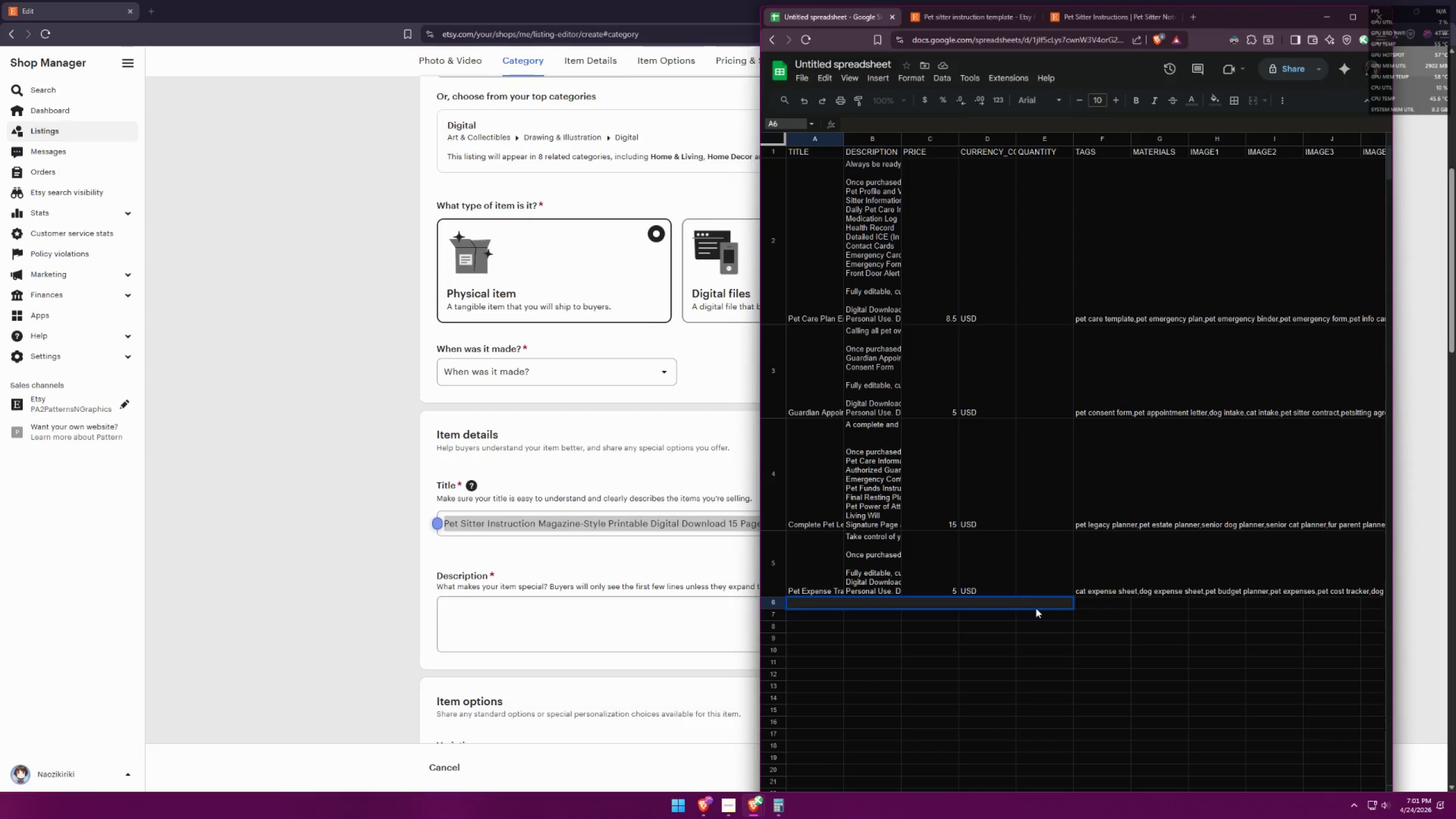 
key(Control+V)
 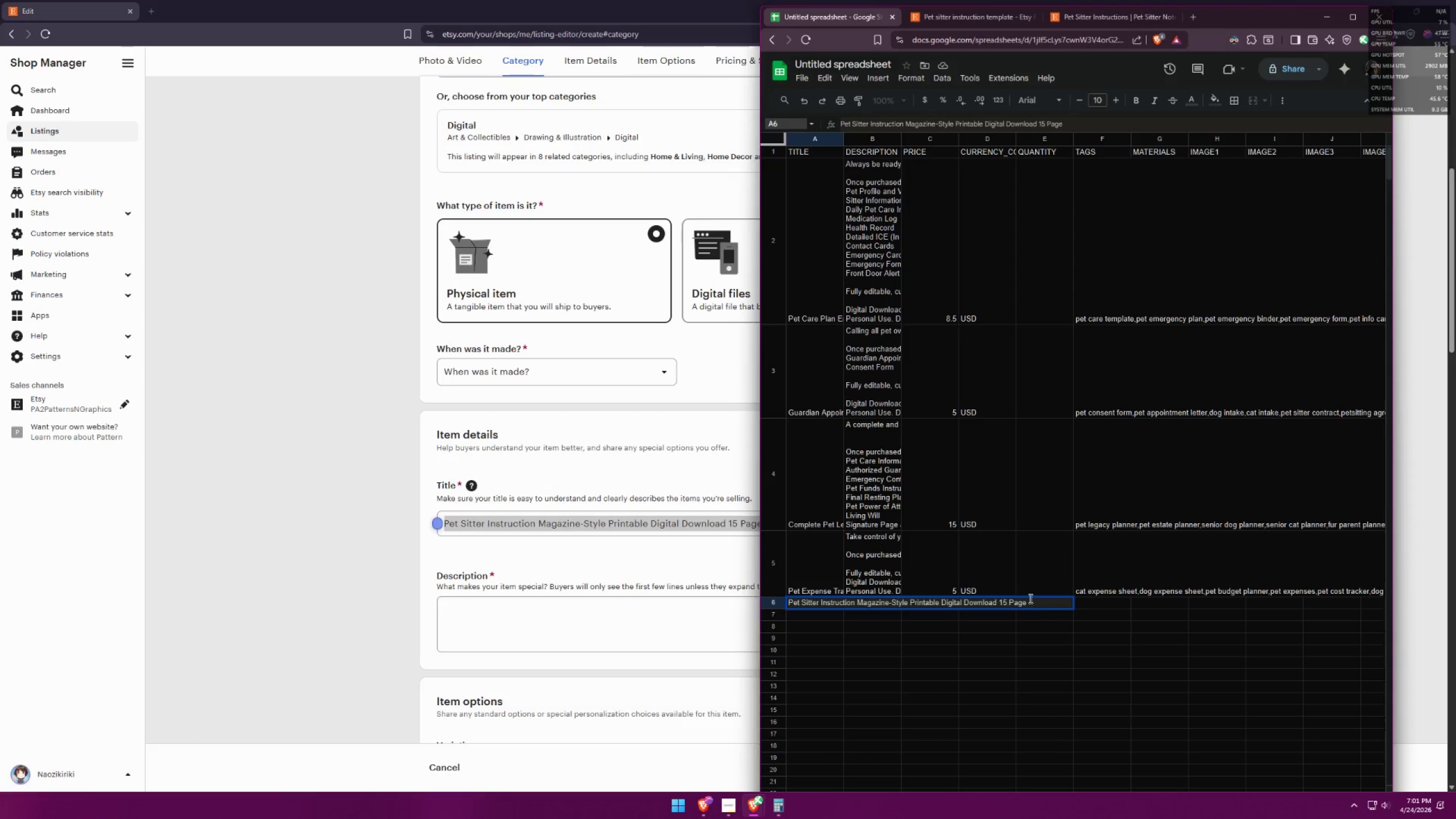 
key(Backspace)
key(Backspace)
key(Backspace)
type(AGE)
 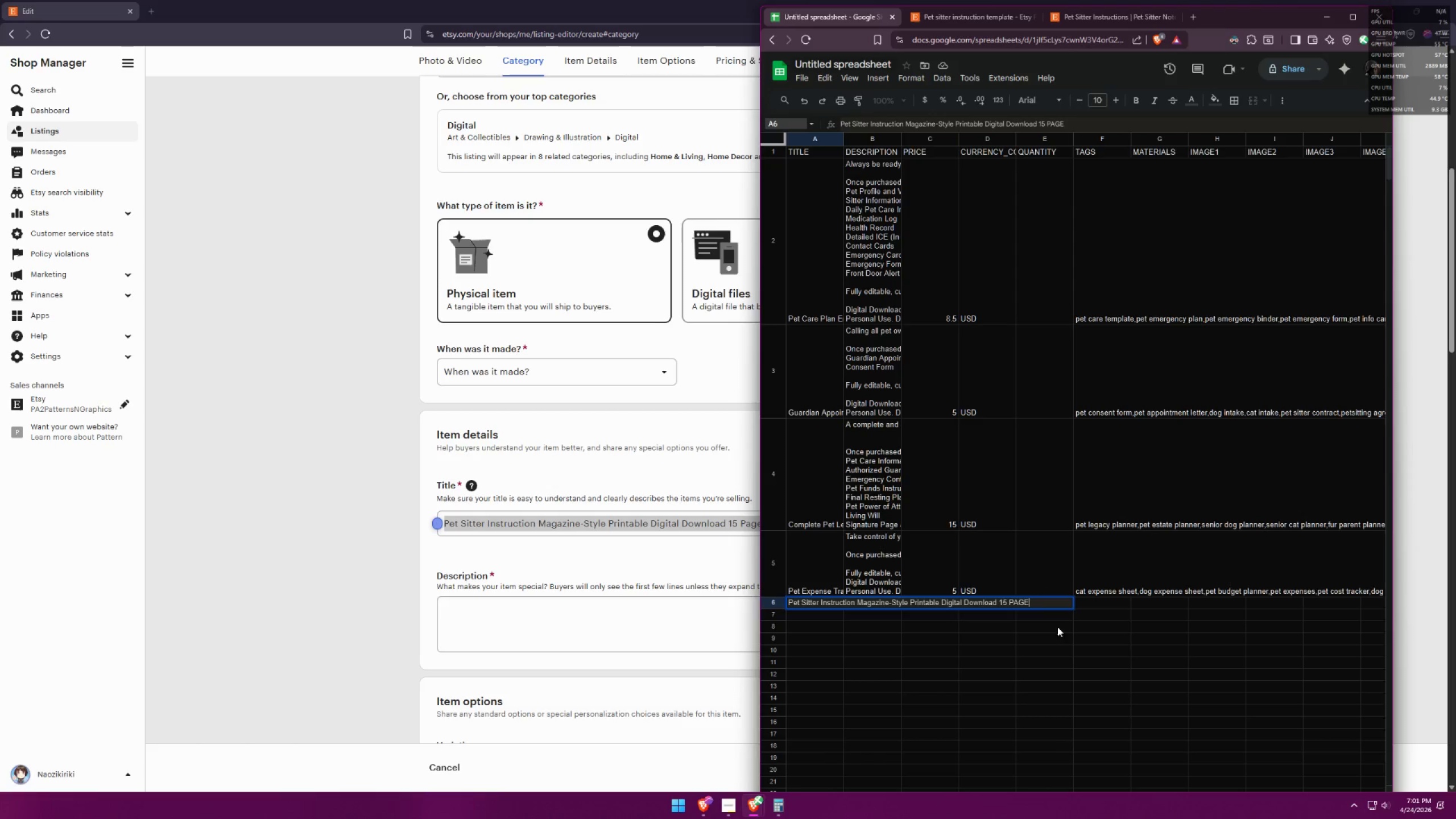 
left_click([1029, 640])
 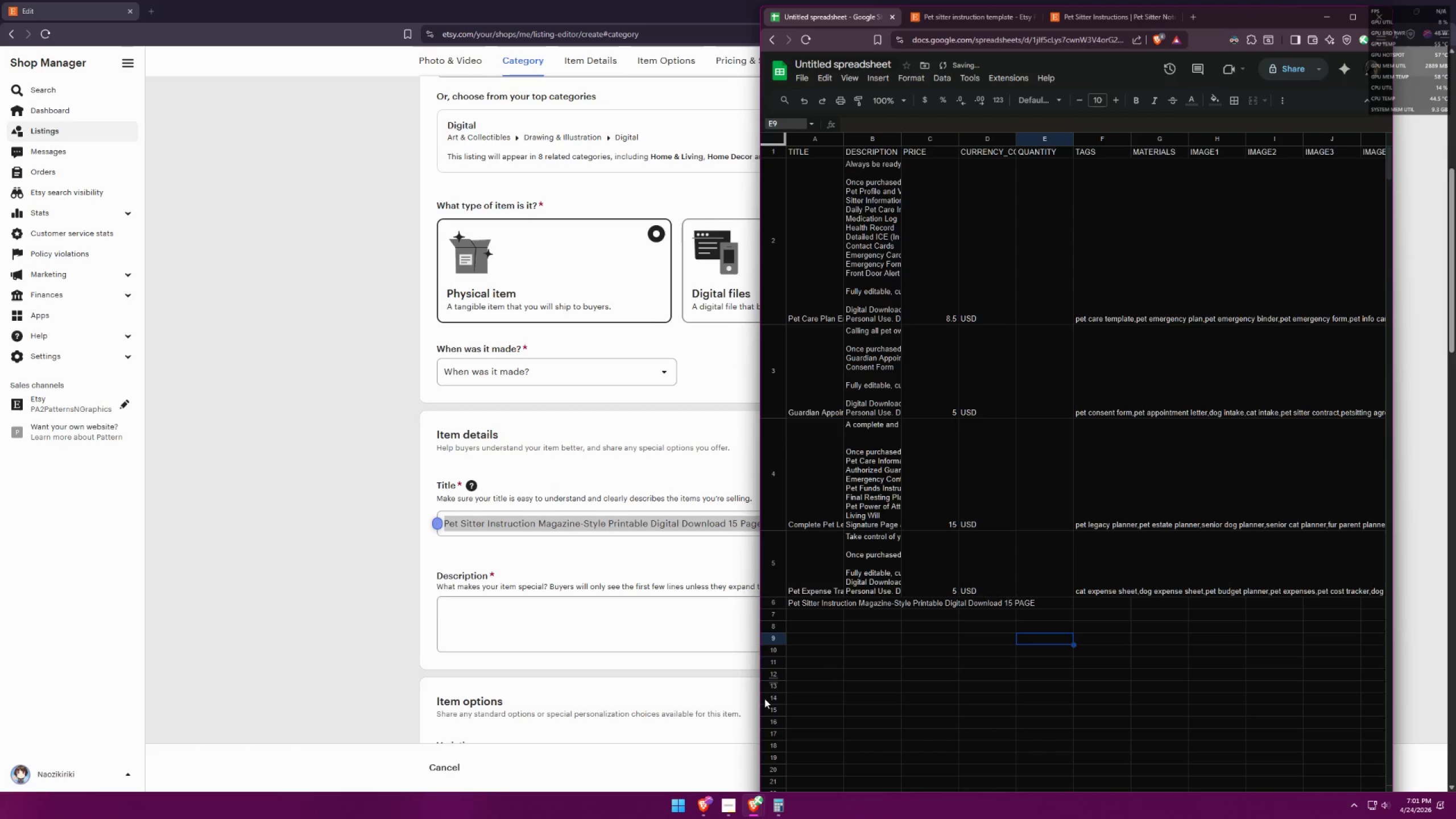 
left_click([699, 805])
 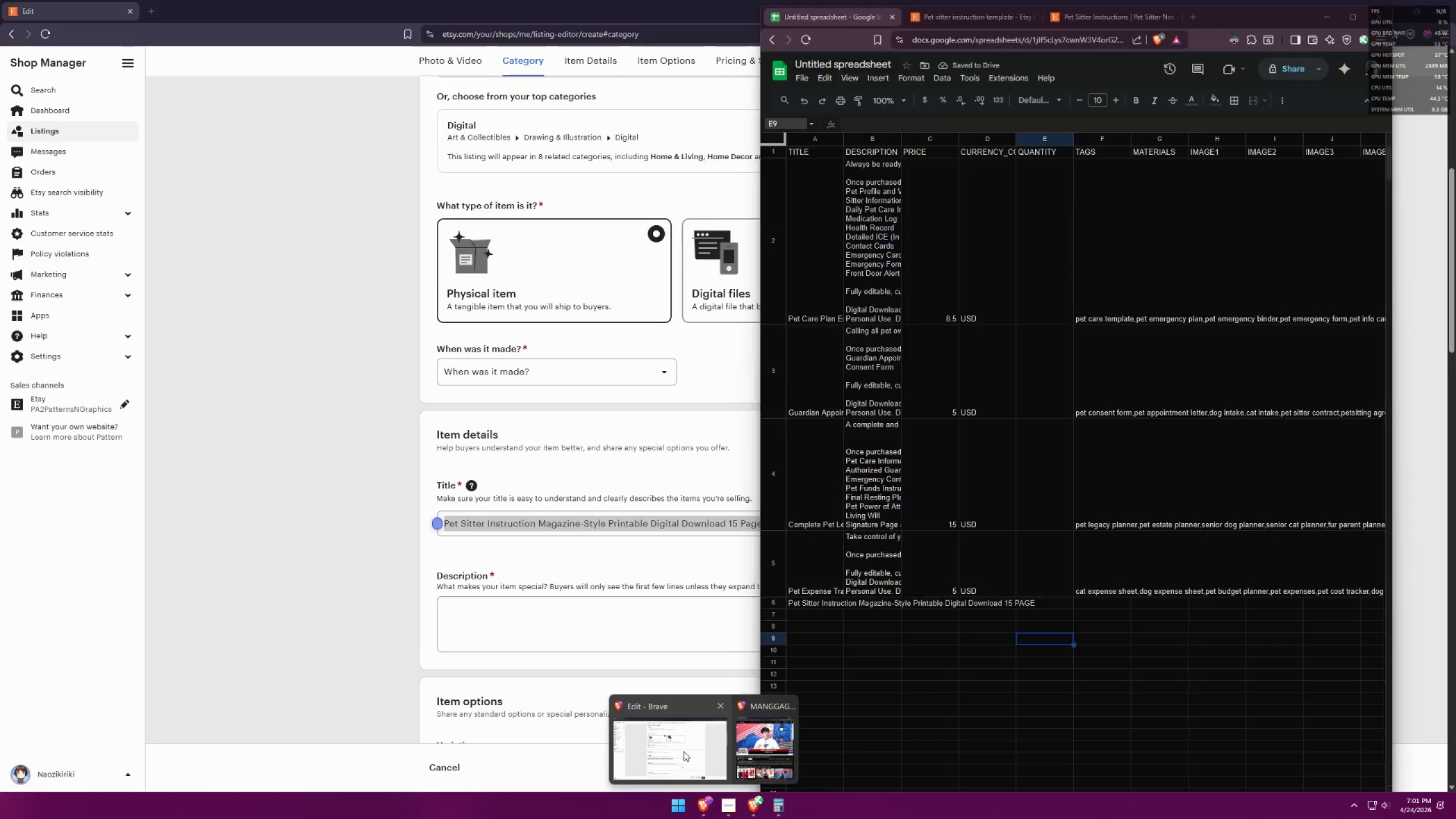 
left_click([684, 751])
 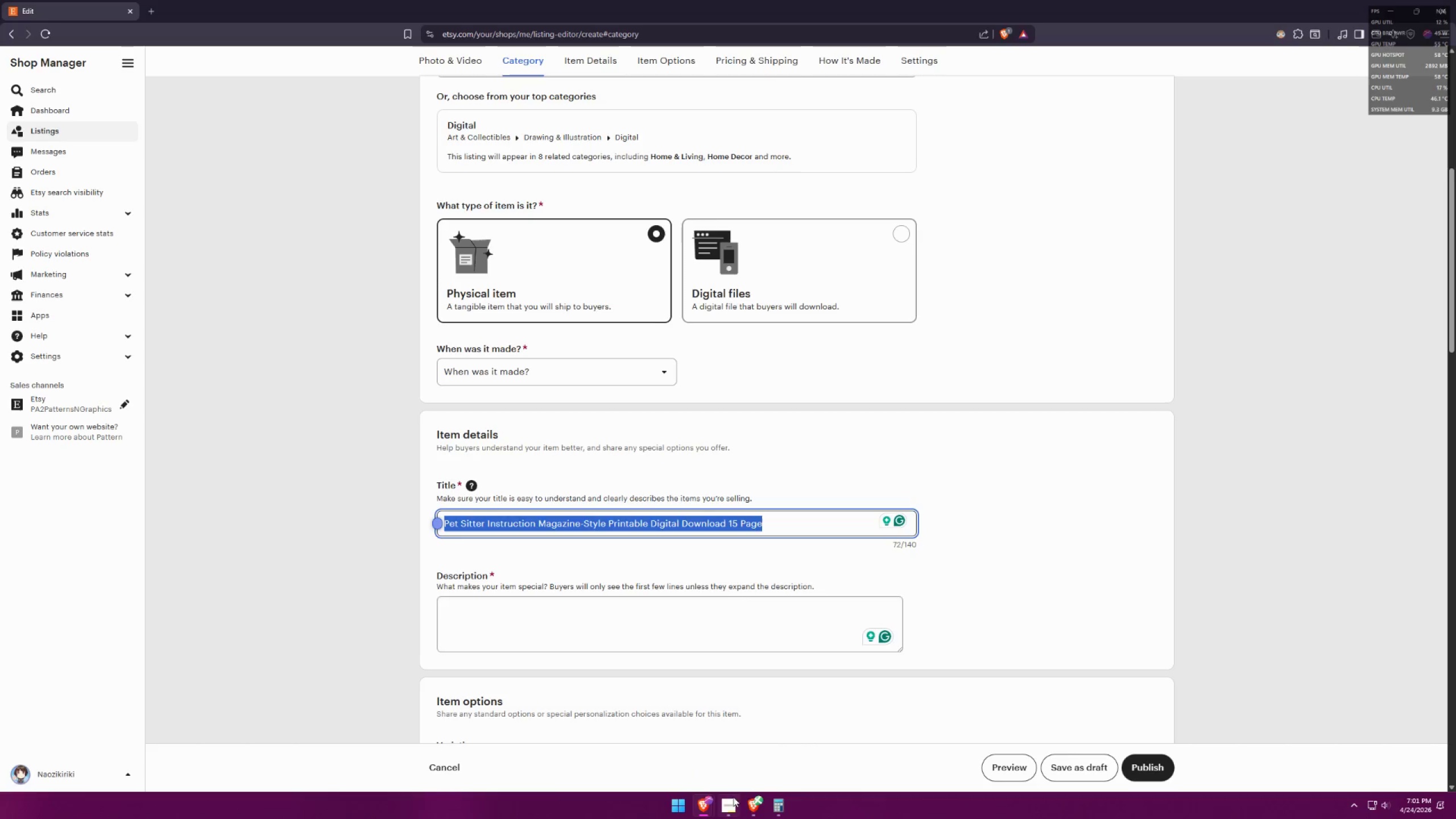 
left_click([748, 800])
 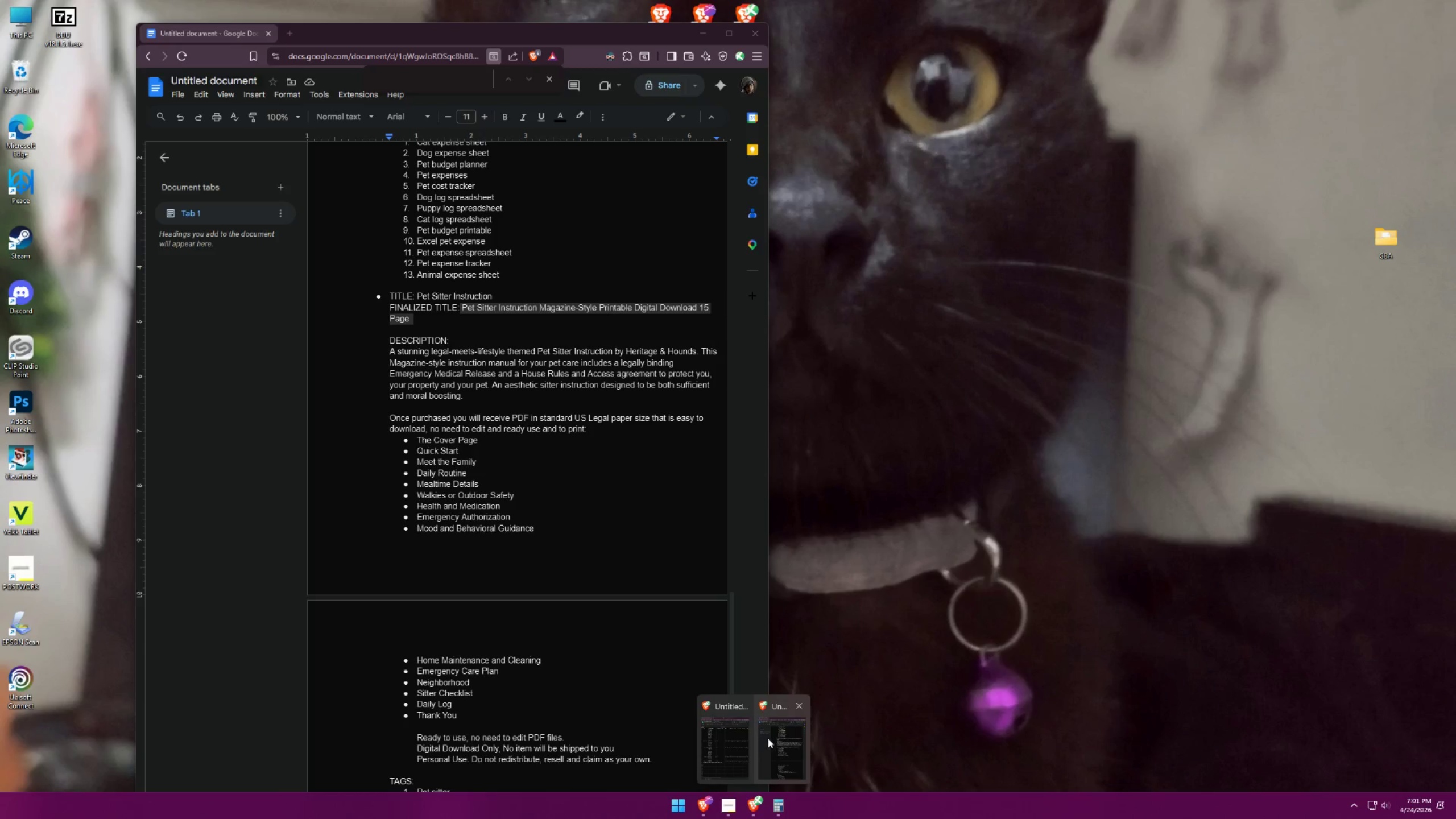 
left_click([768, 738])
 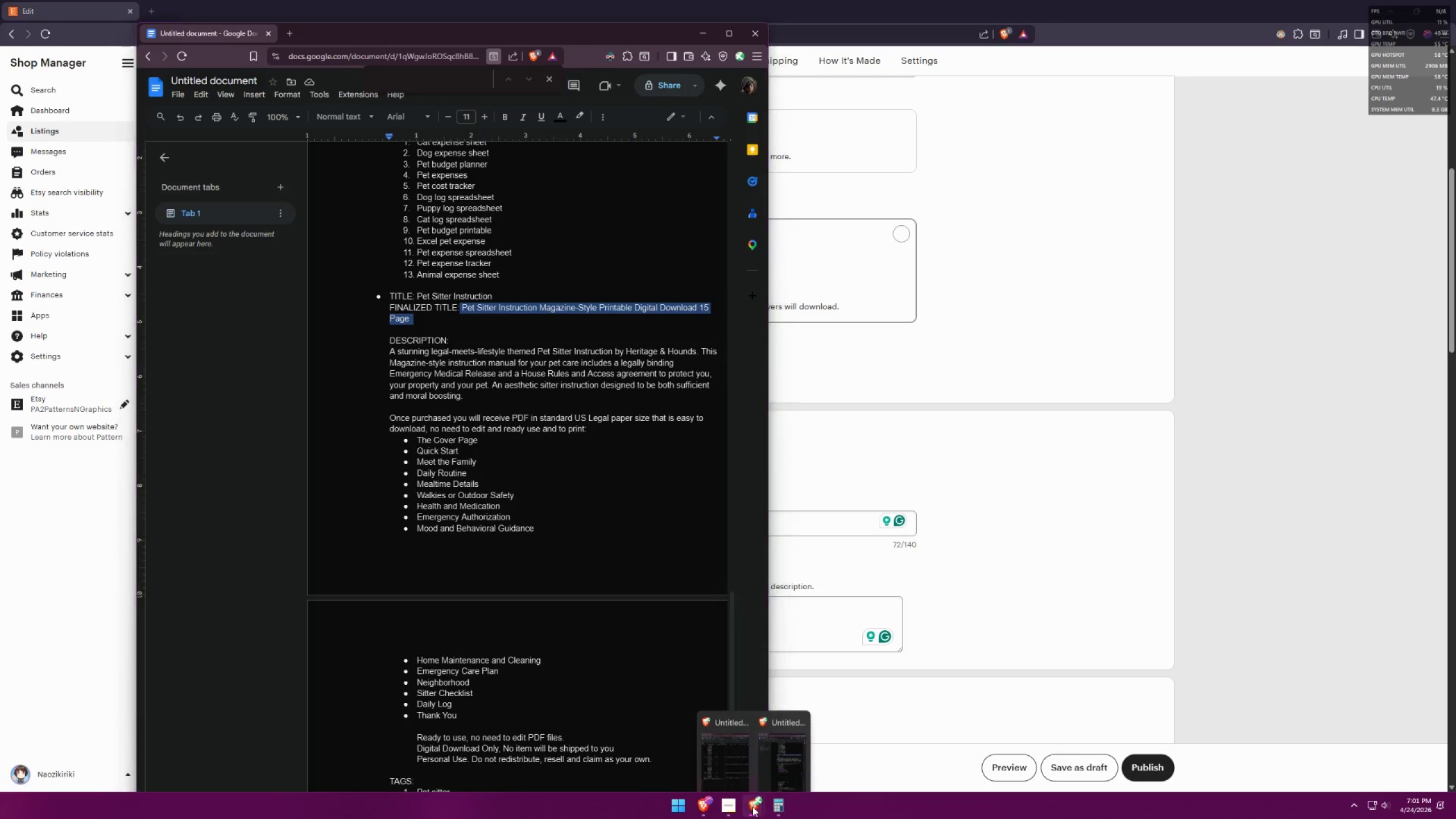 
double_click([714, 750])
 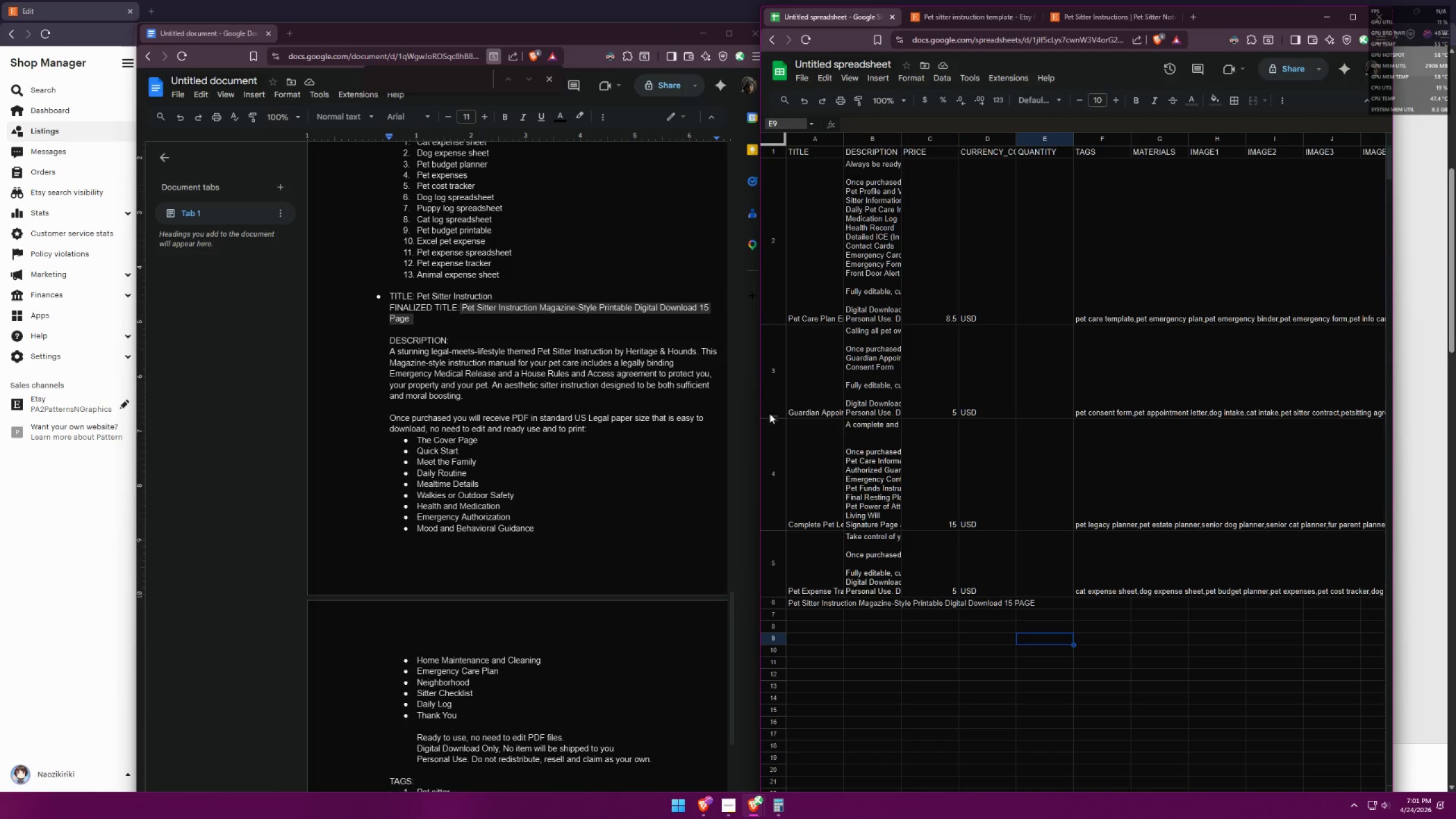 
left_click([602, 403])
 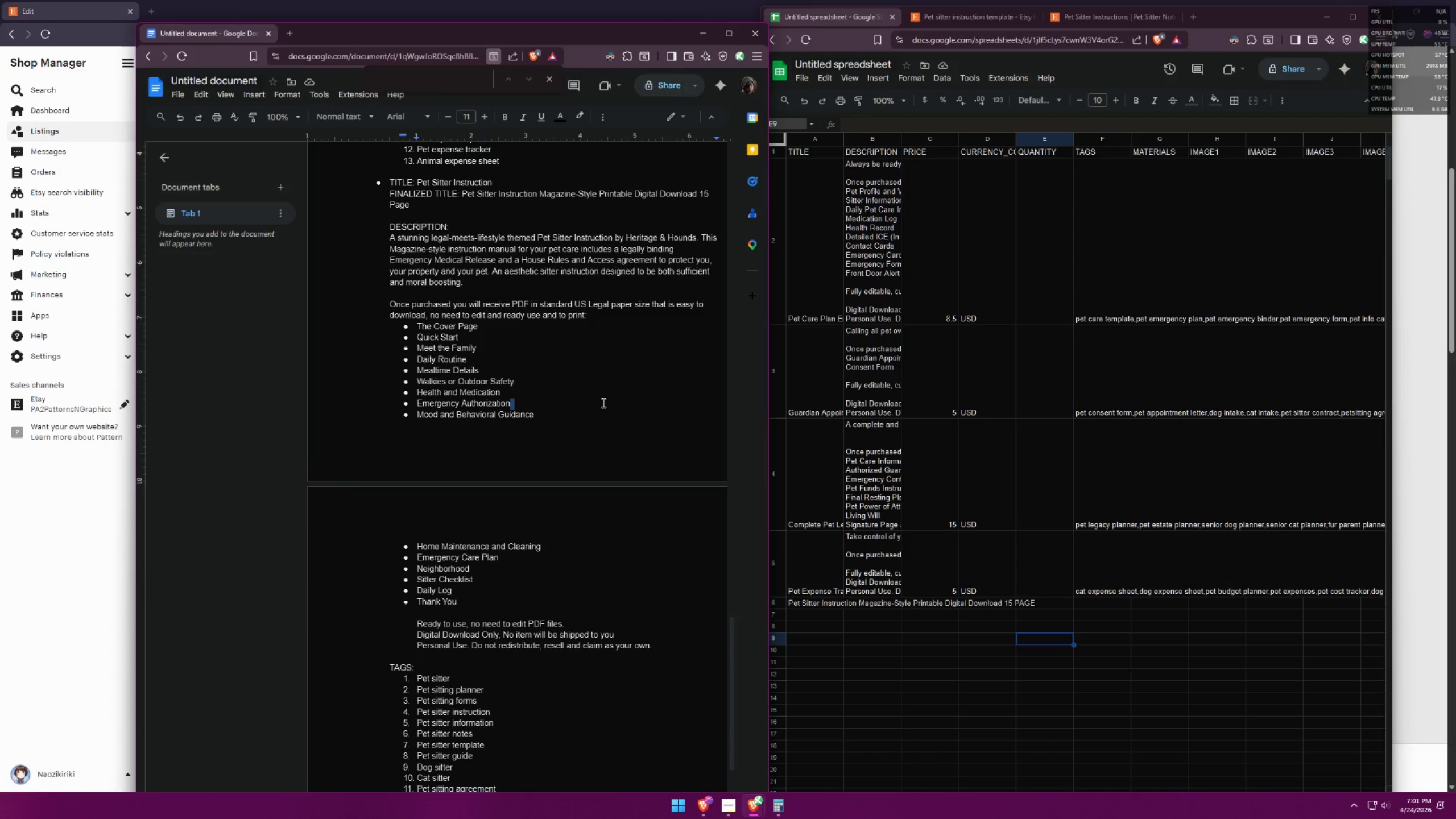 
scroll: coordinate [593, 398], scroll_direction: down, amount: 2.0
 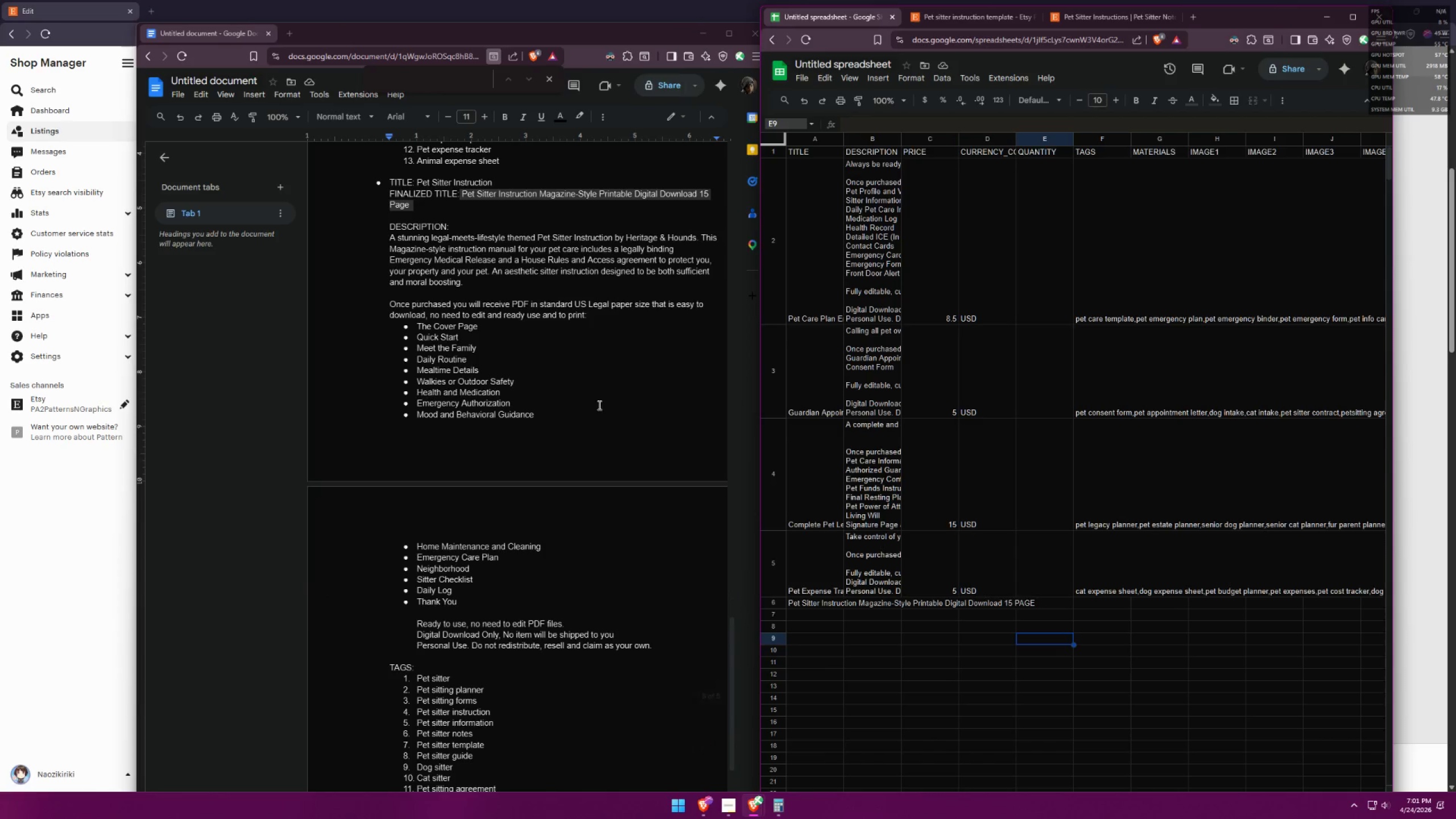 
scroll: coordinate [603, 399], scroll_direction: up, amount: 1.0
 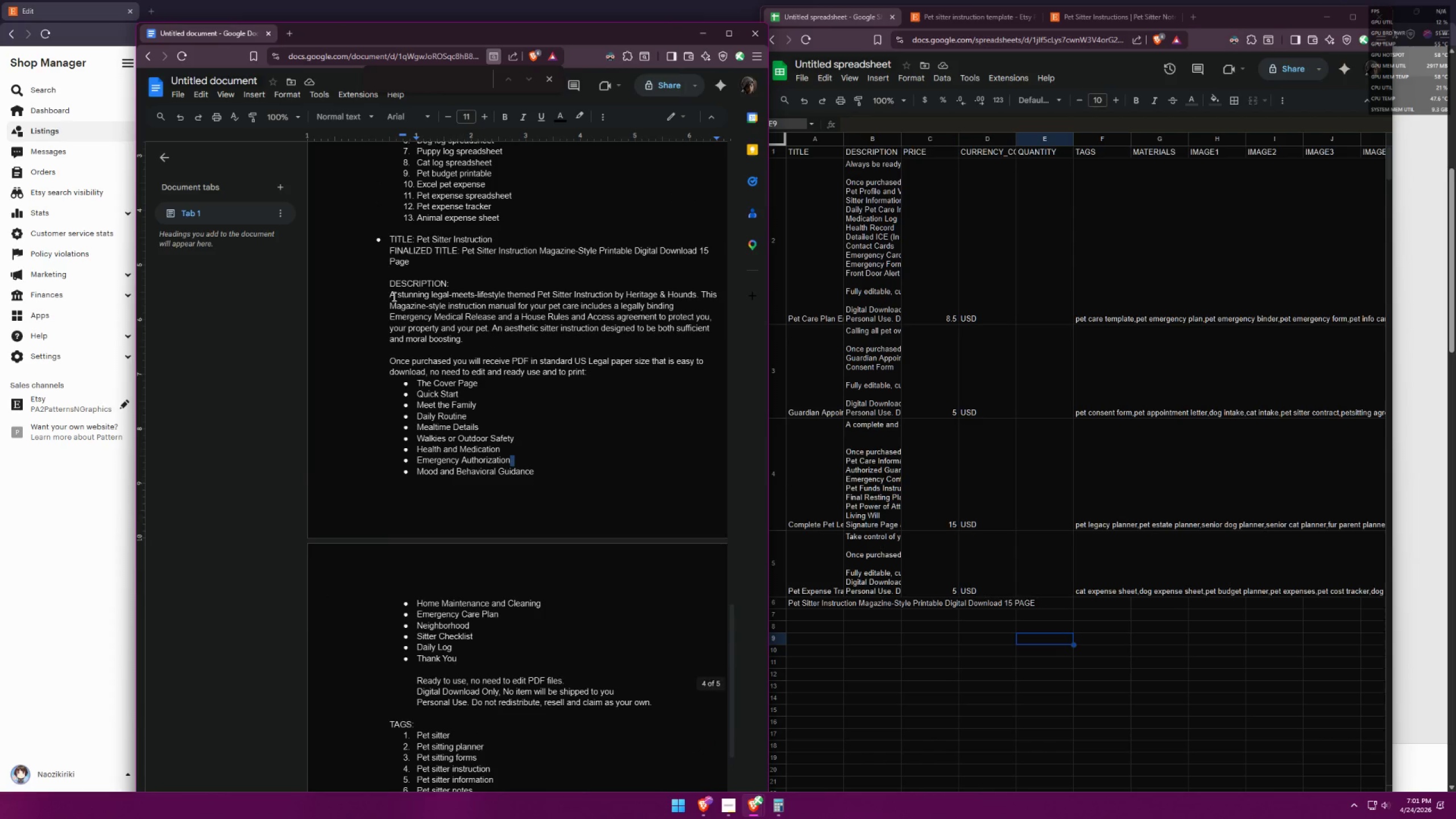 
left_click_drag(start_coordinate=[389, 295], to_coordinate=[653, 644])
 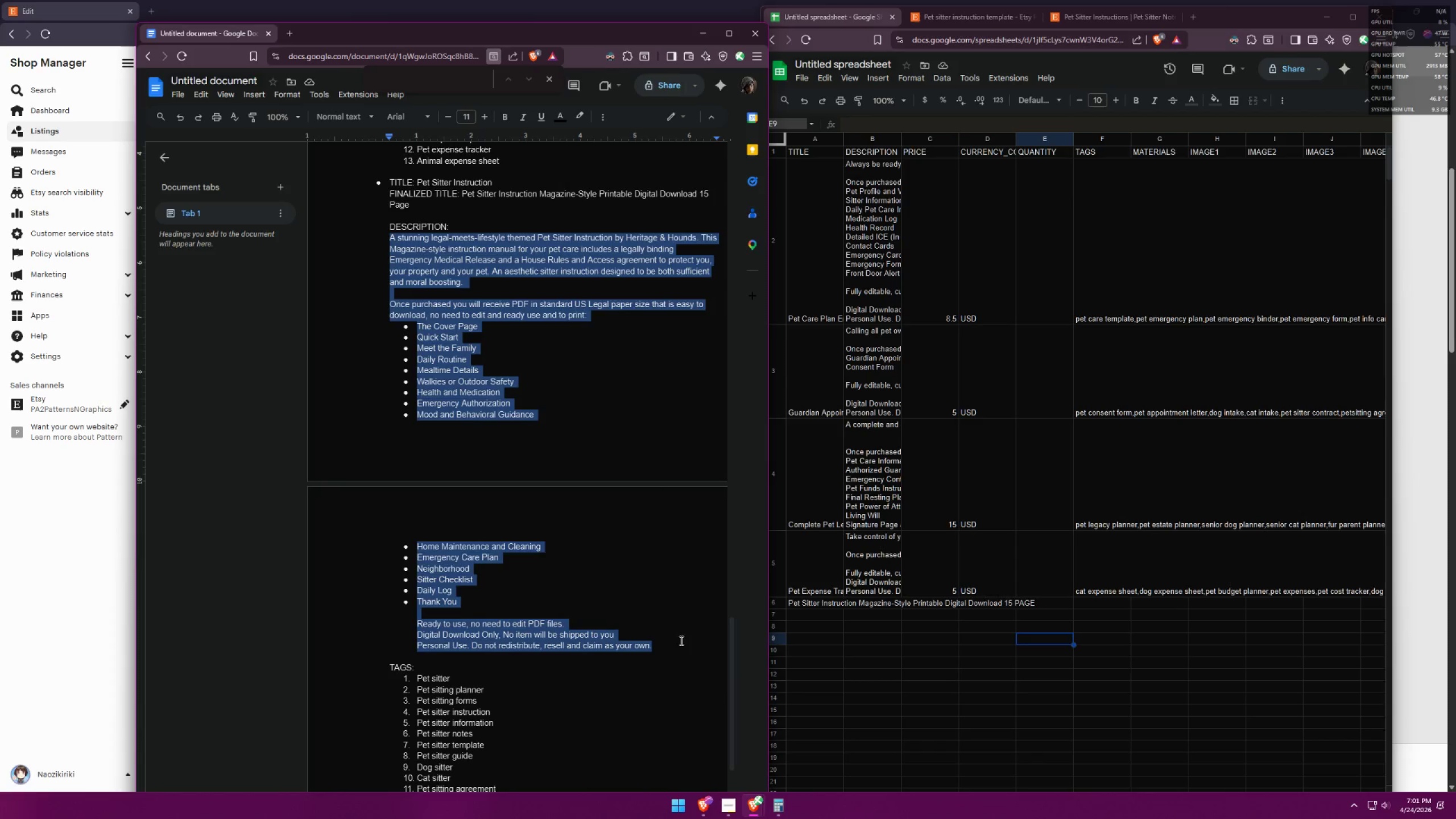 
scroll: coordinate [633, 439], scroll_direction: down, amount: 1.0
 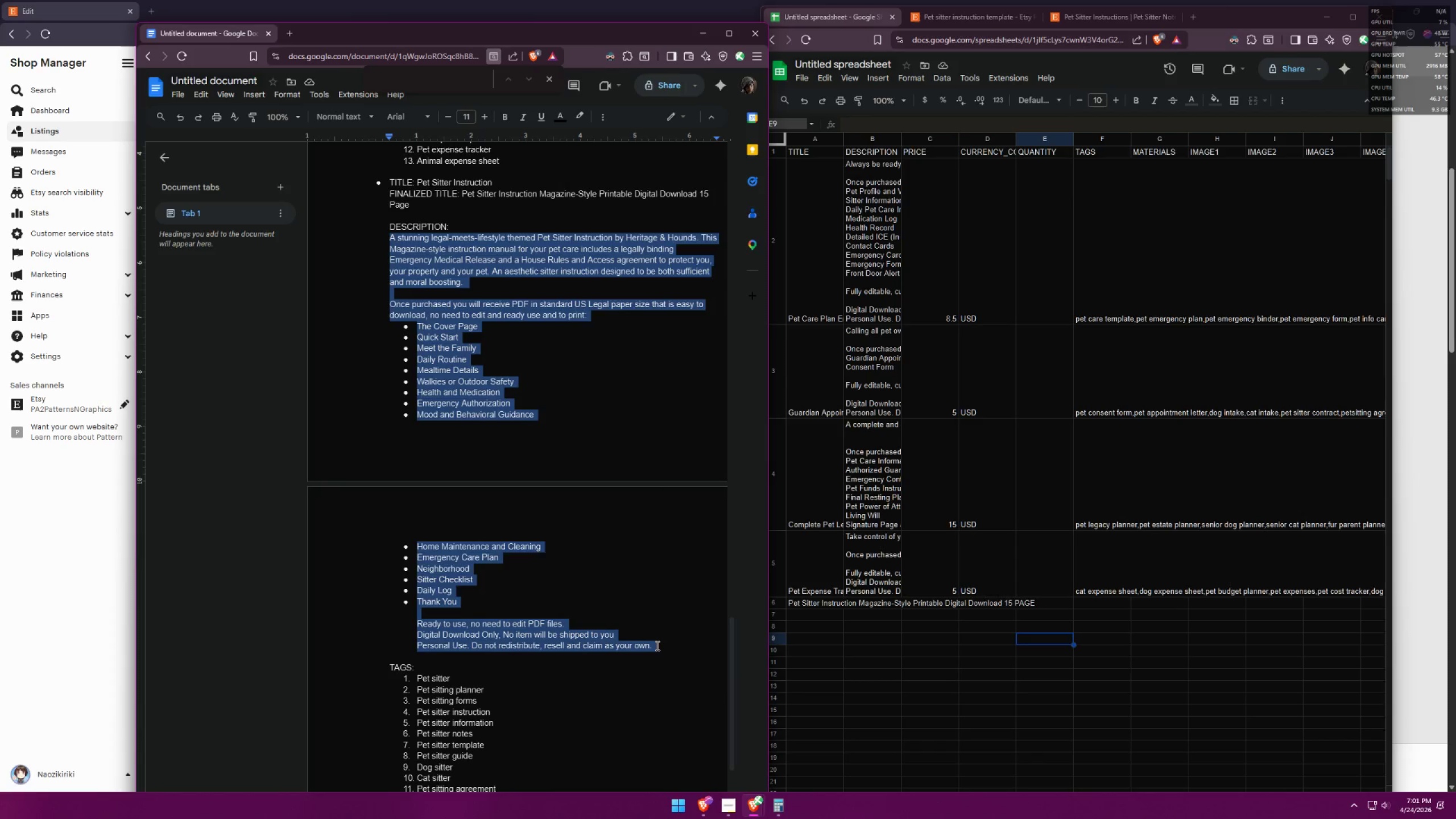 
key(Control+C)
 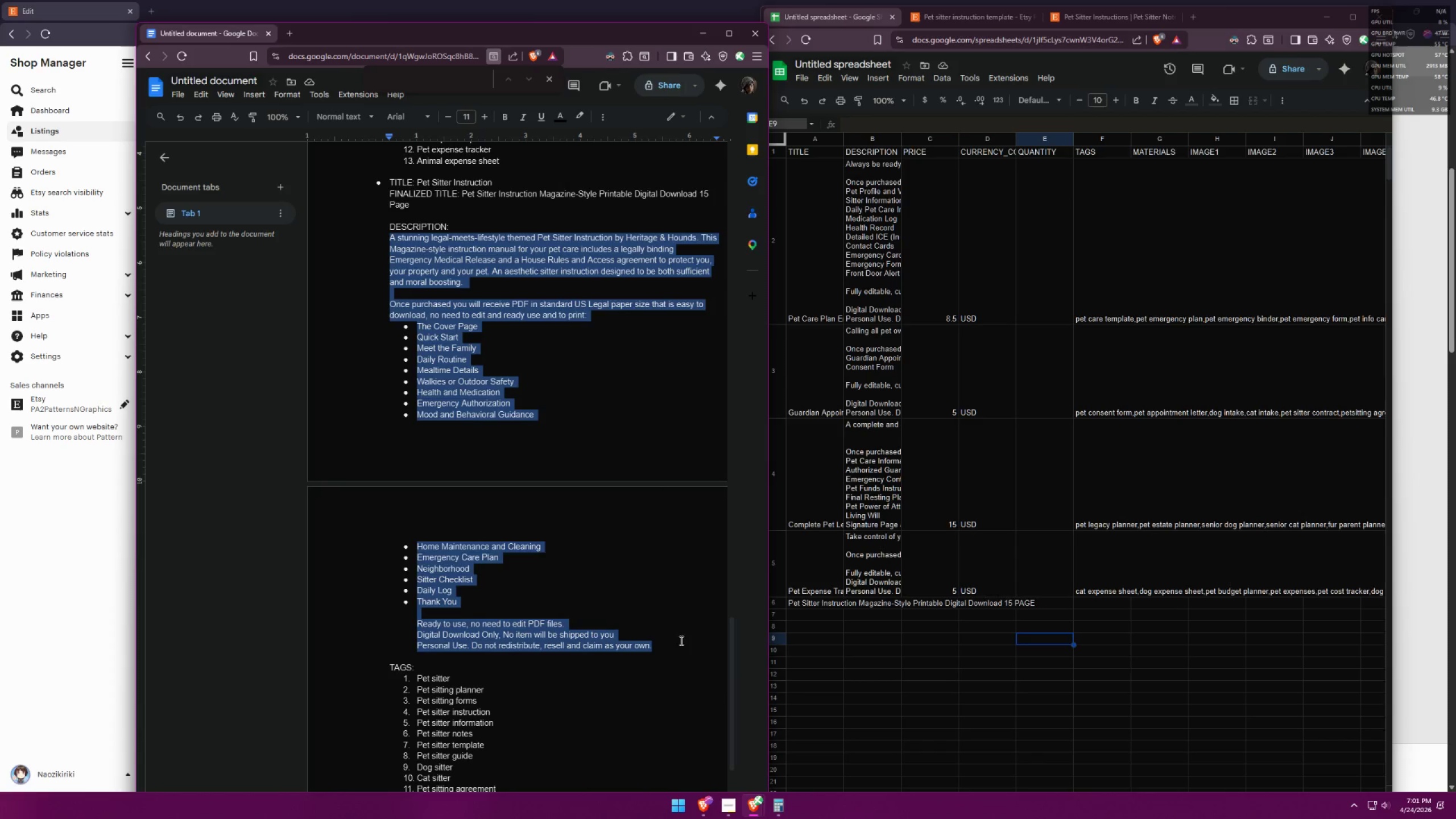 
key(Control+C)
 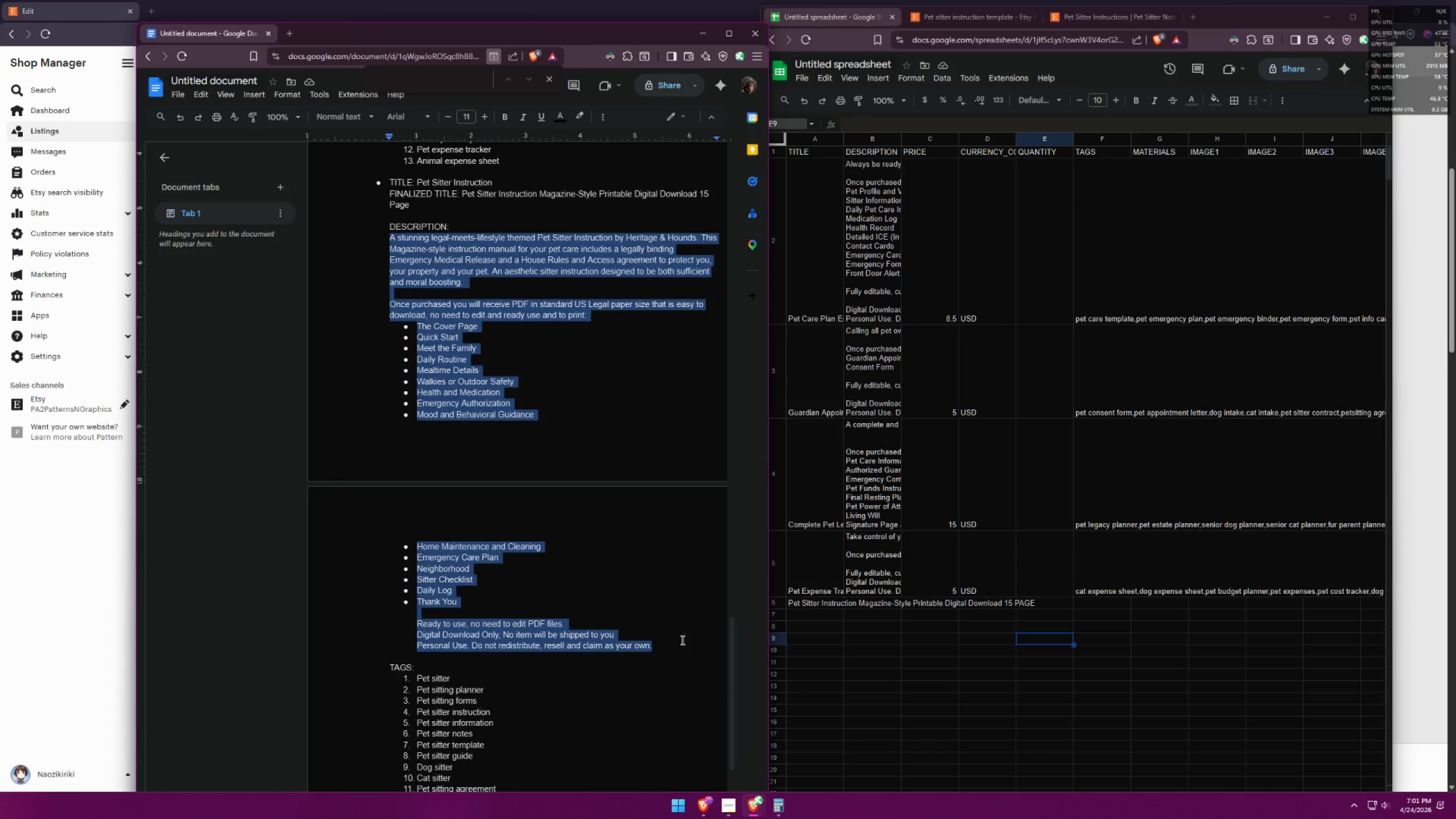 
key(Control+C)
 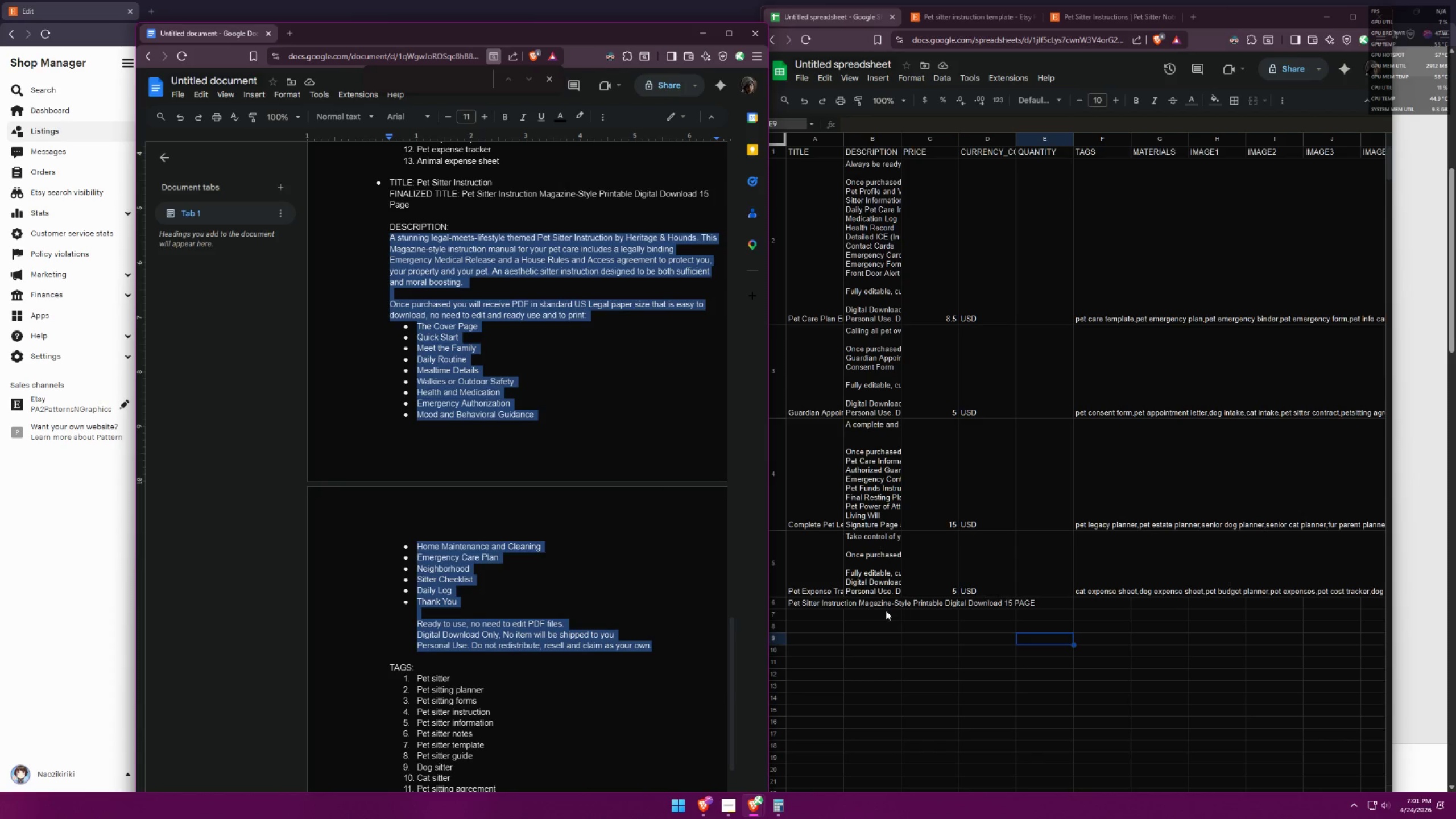 
double_click([862, 602])
 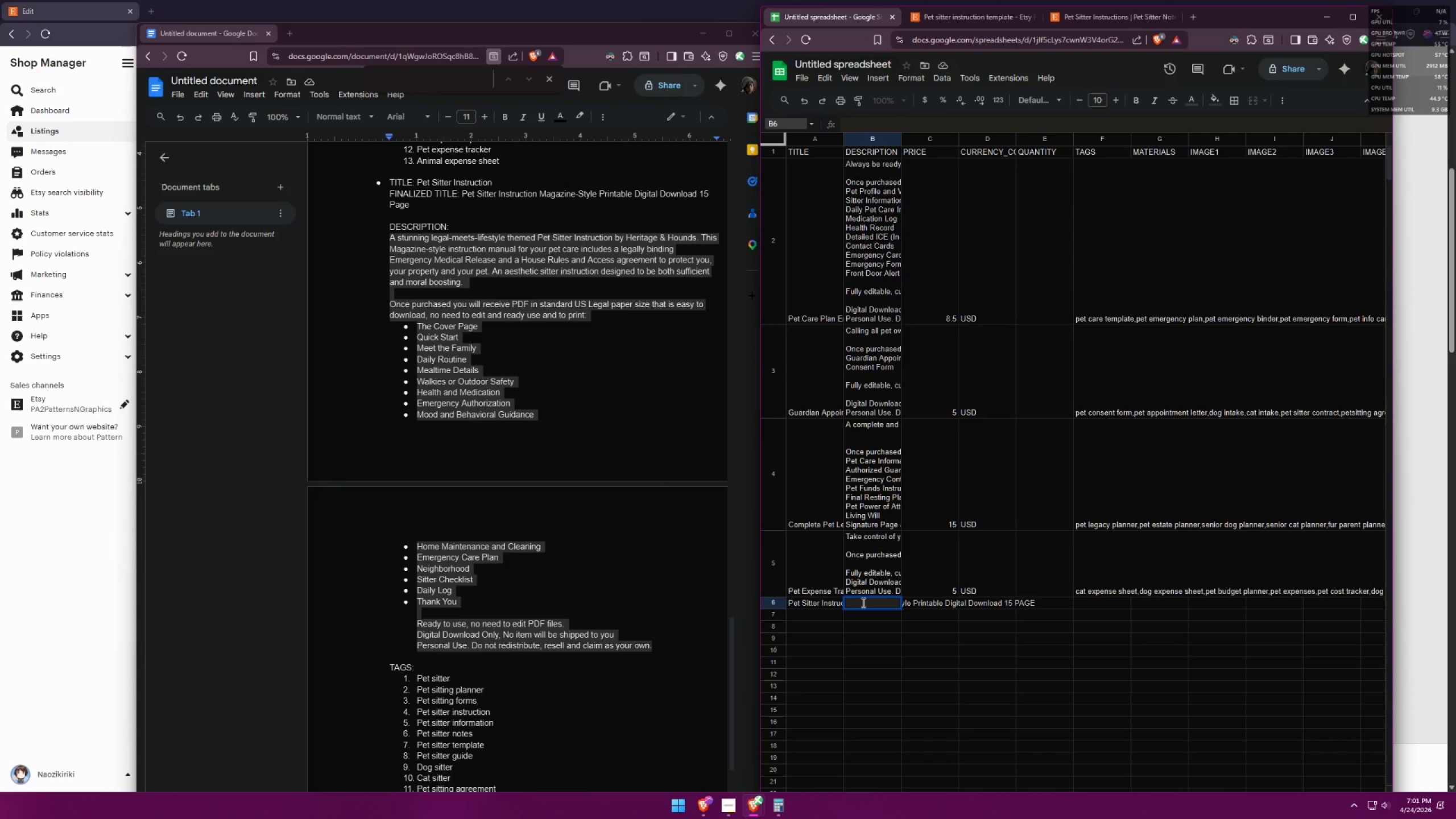 
triple_click([862, 602])
 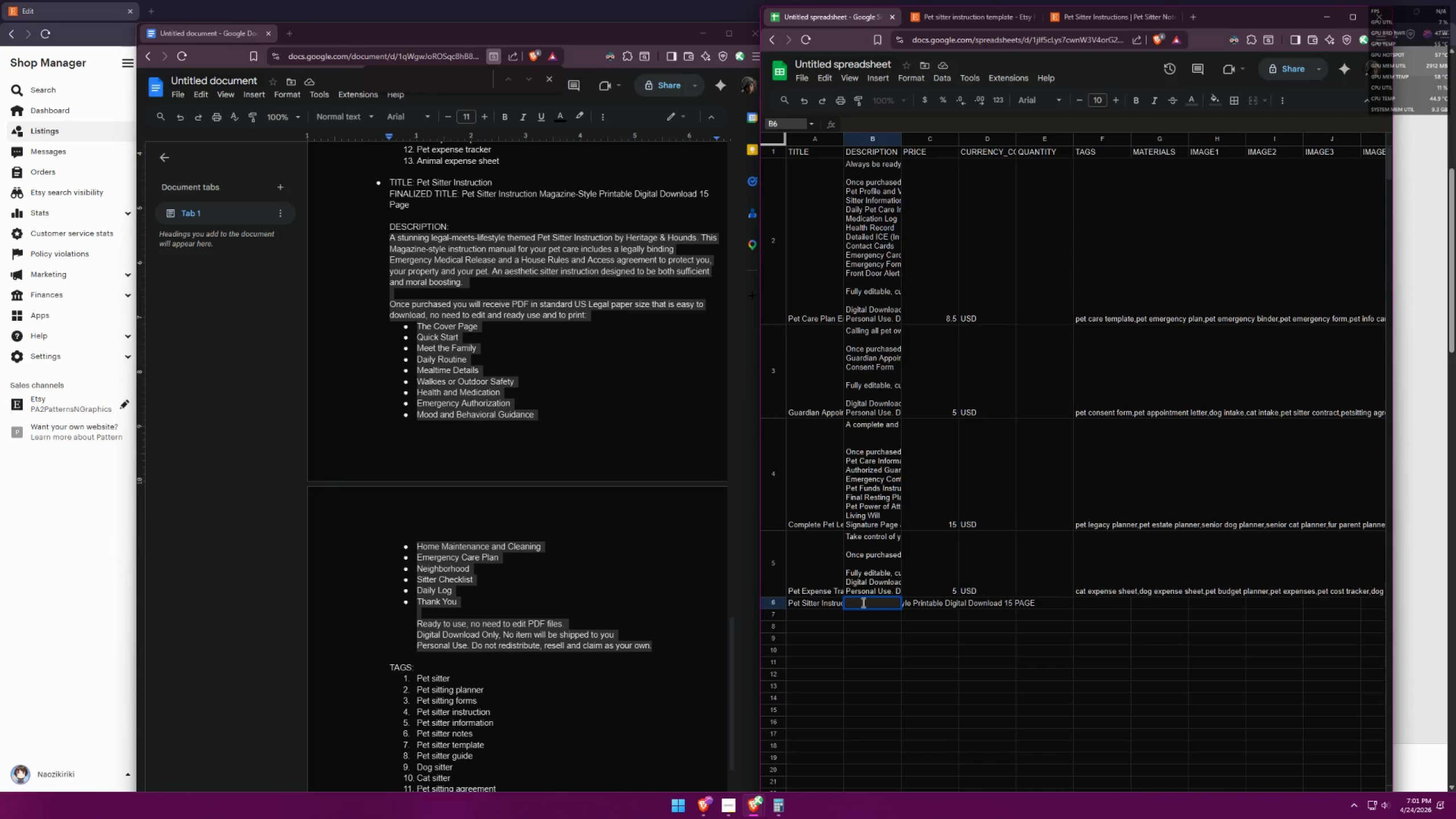 
left_click([862, 602])
 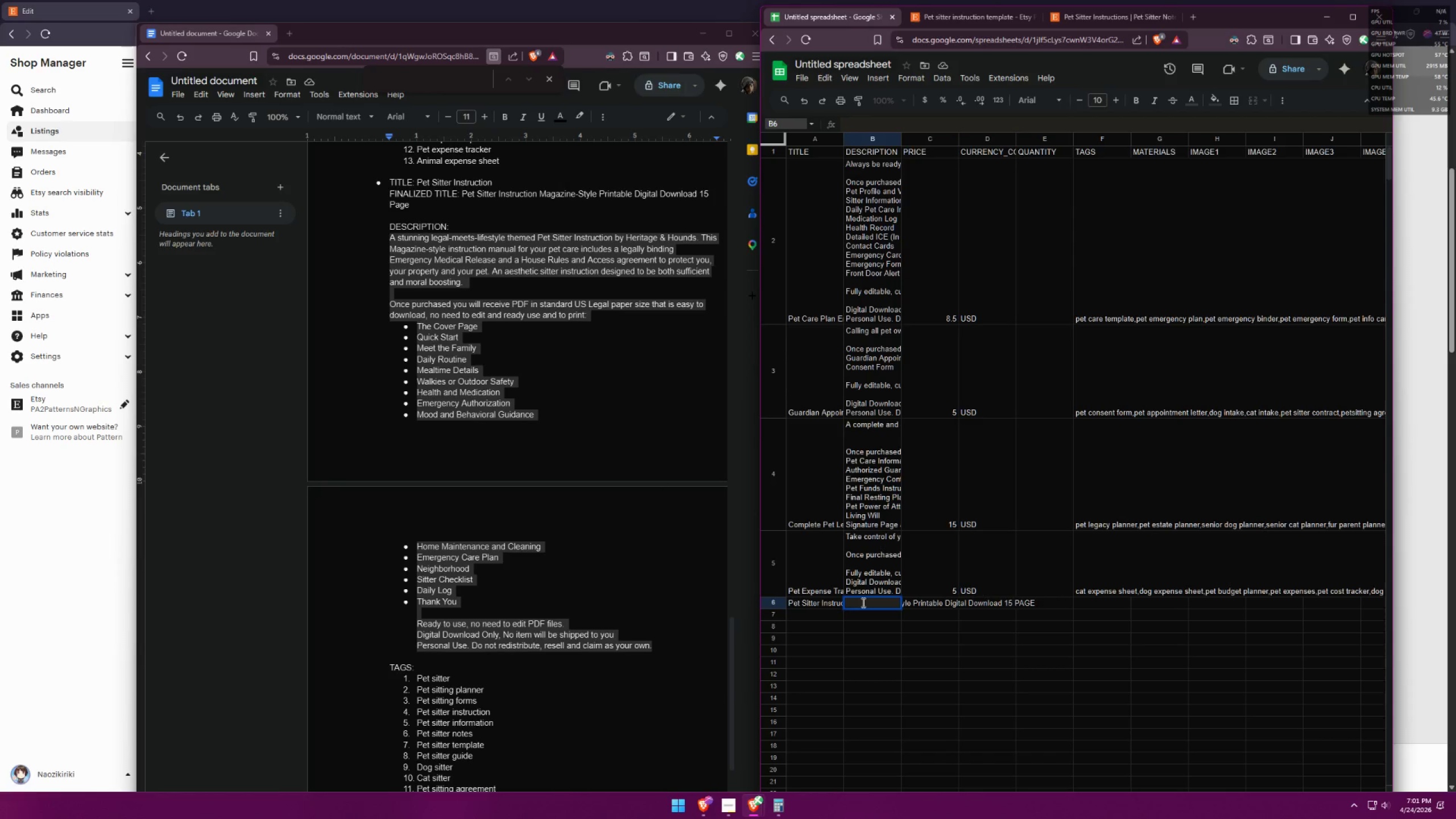 
key(Control+ControlLeft)
 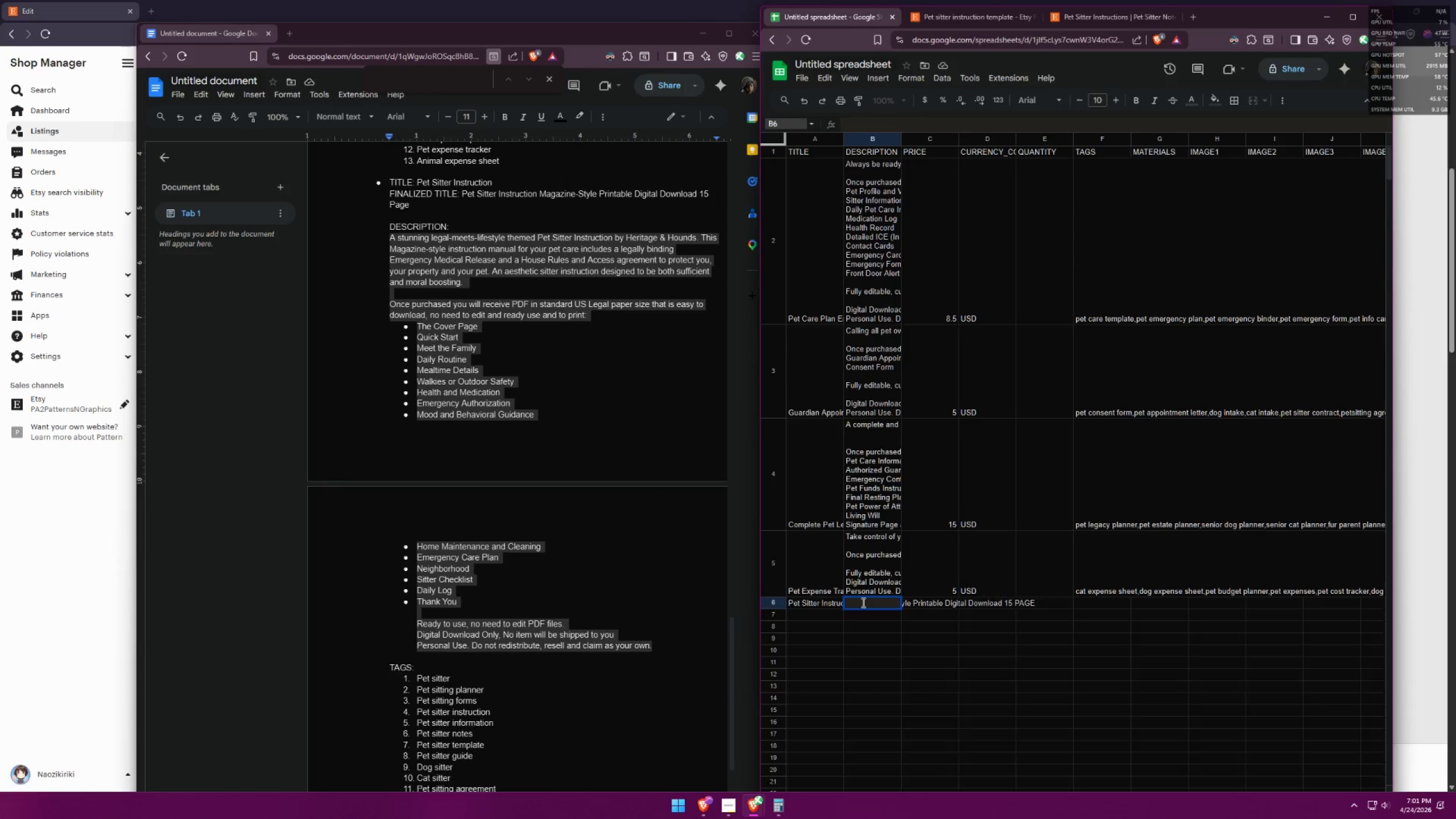 
key(Control+V)
 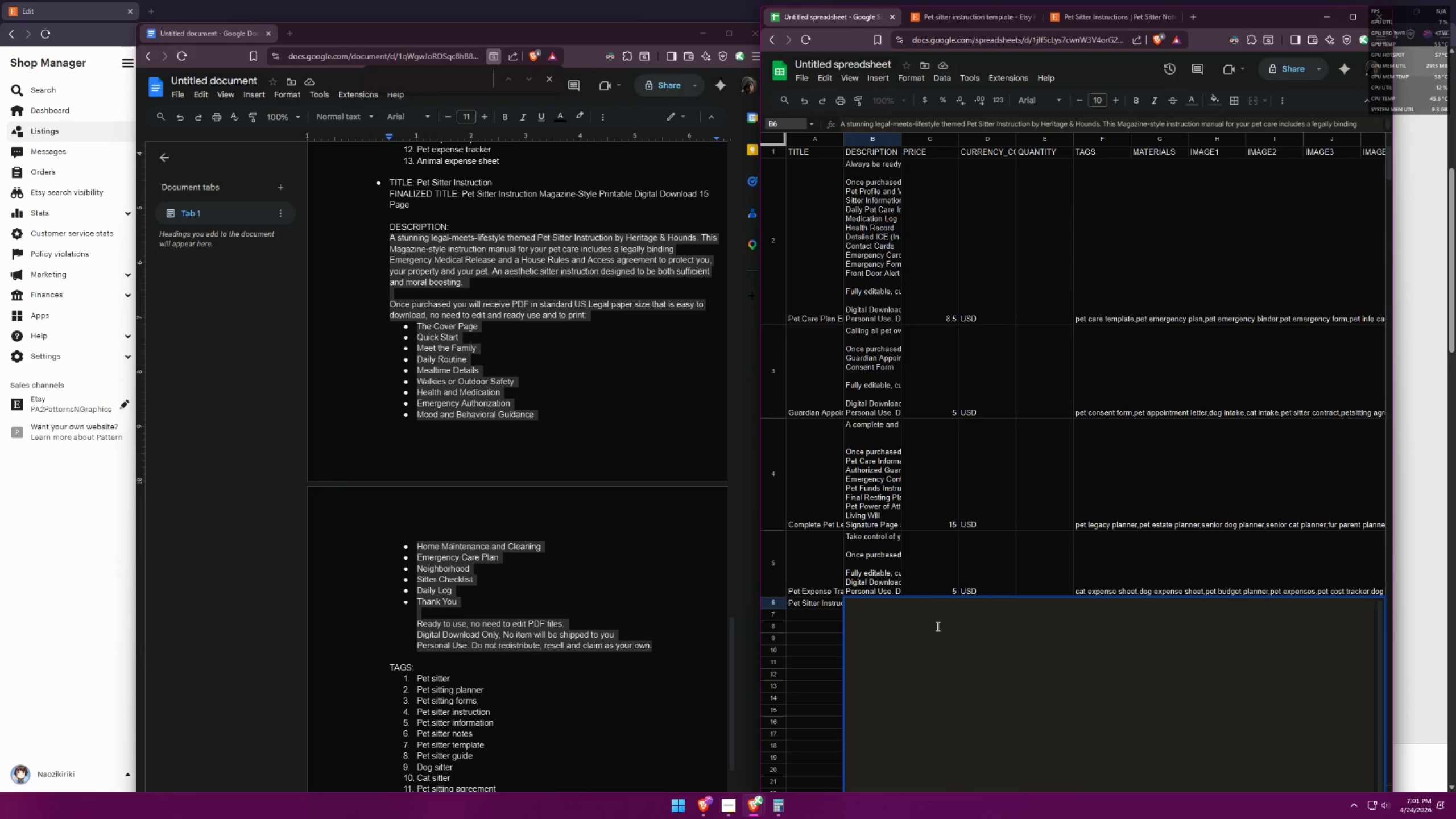 
scroll: coordinate [1110, 671], scroll_direction: down, amount: 7.0
 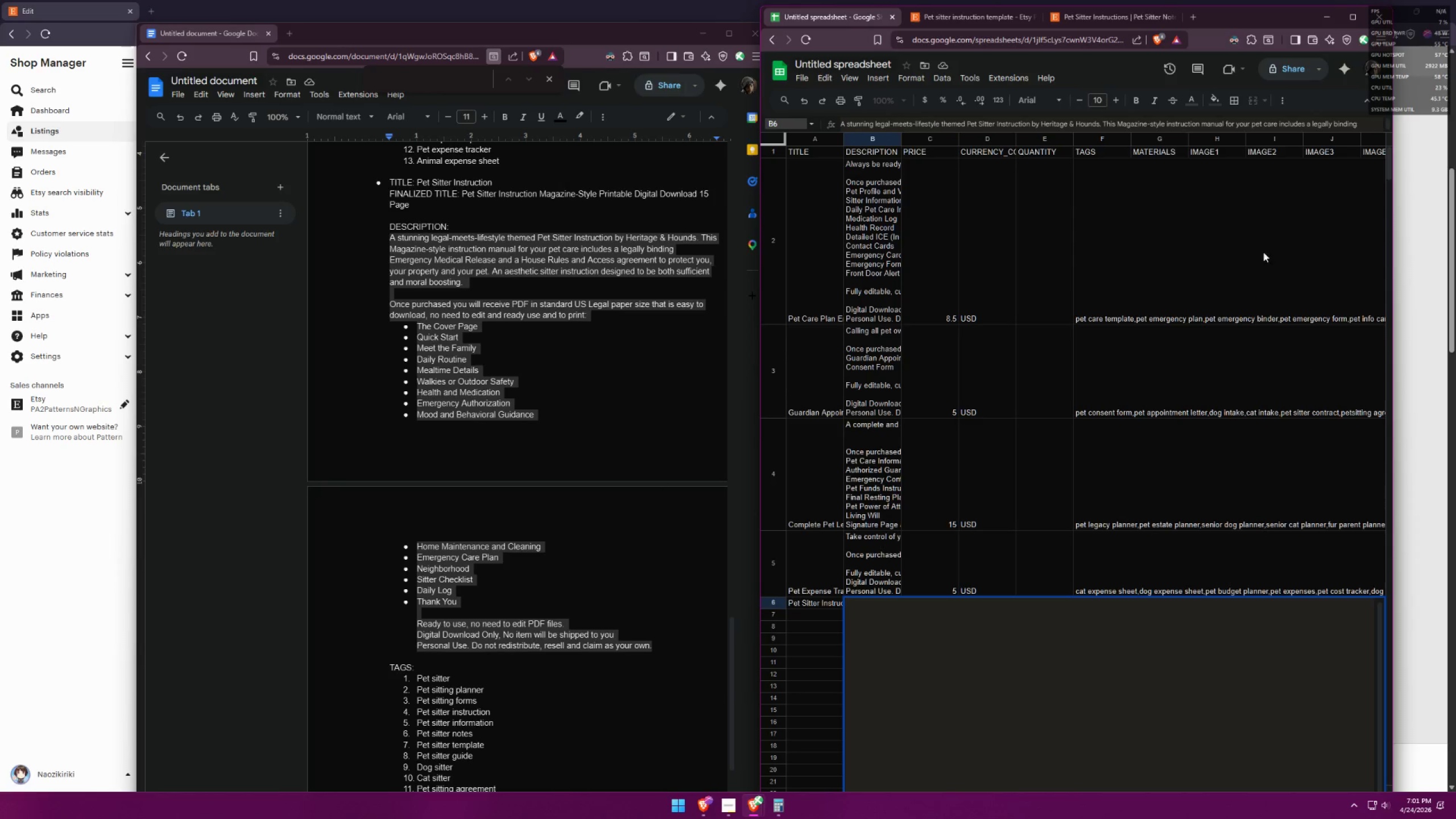 
left_click([1010, 648])
 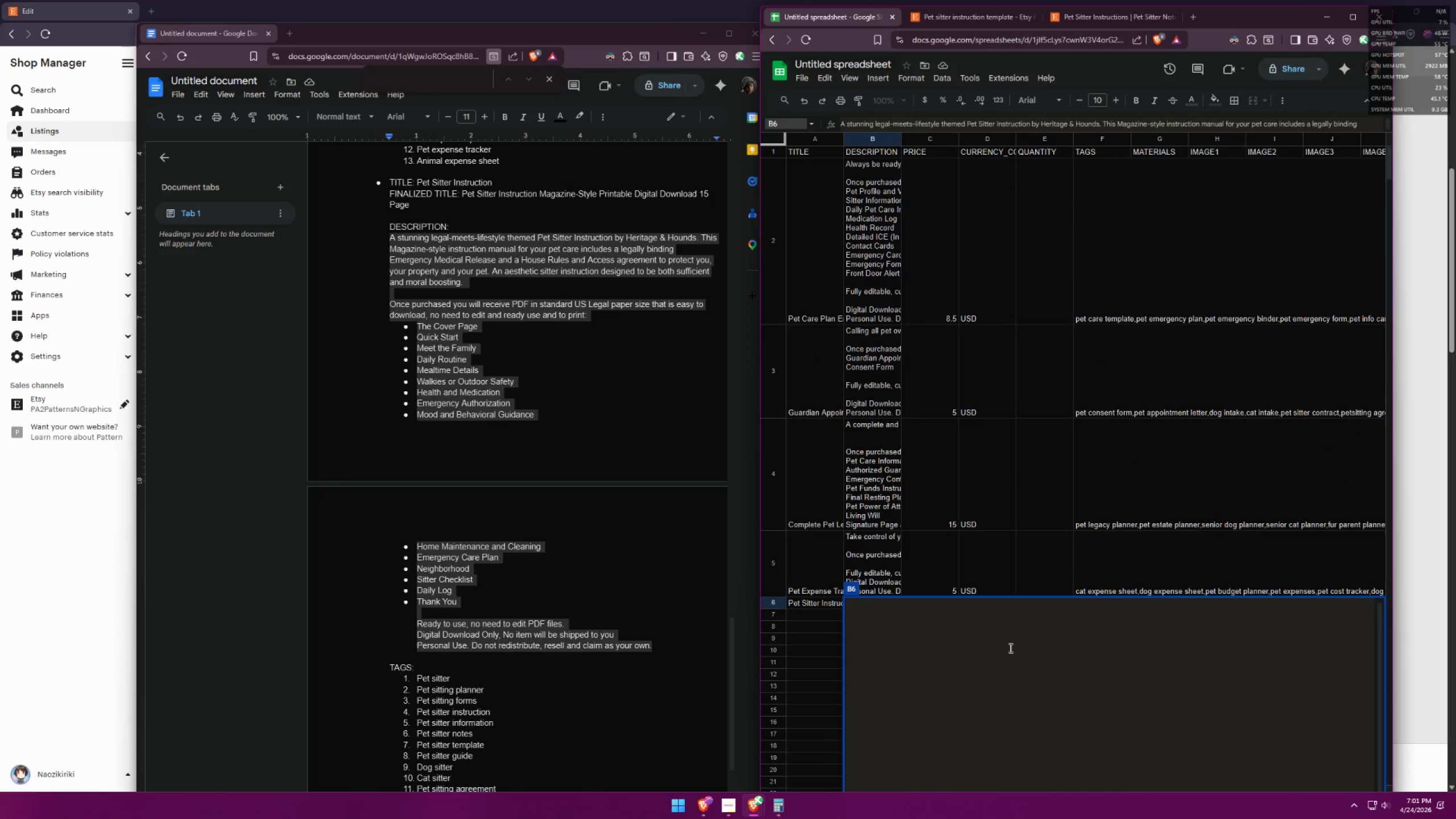 
scroll: coordinate [1266, 487], scroll_direction: none, amount: 0.0
 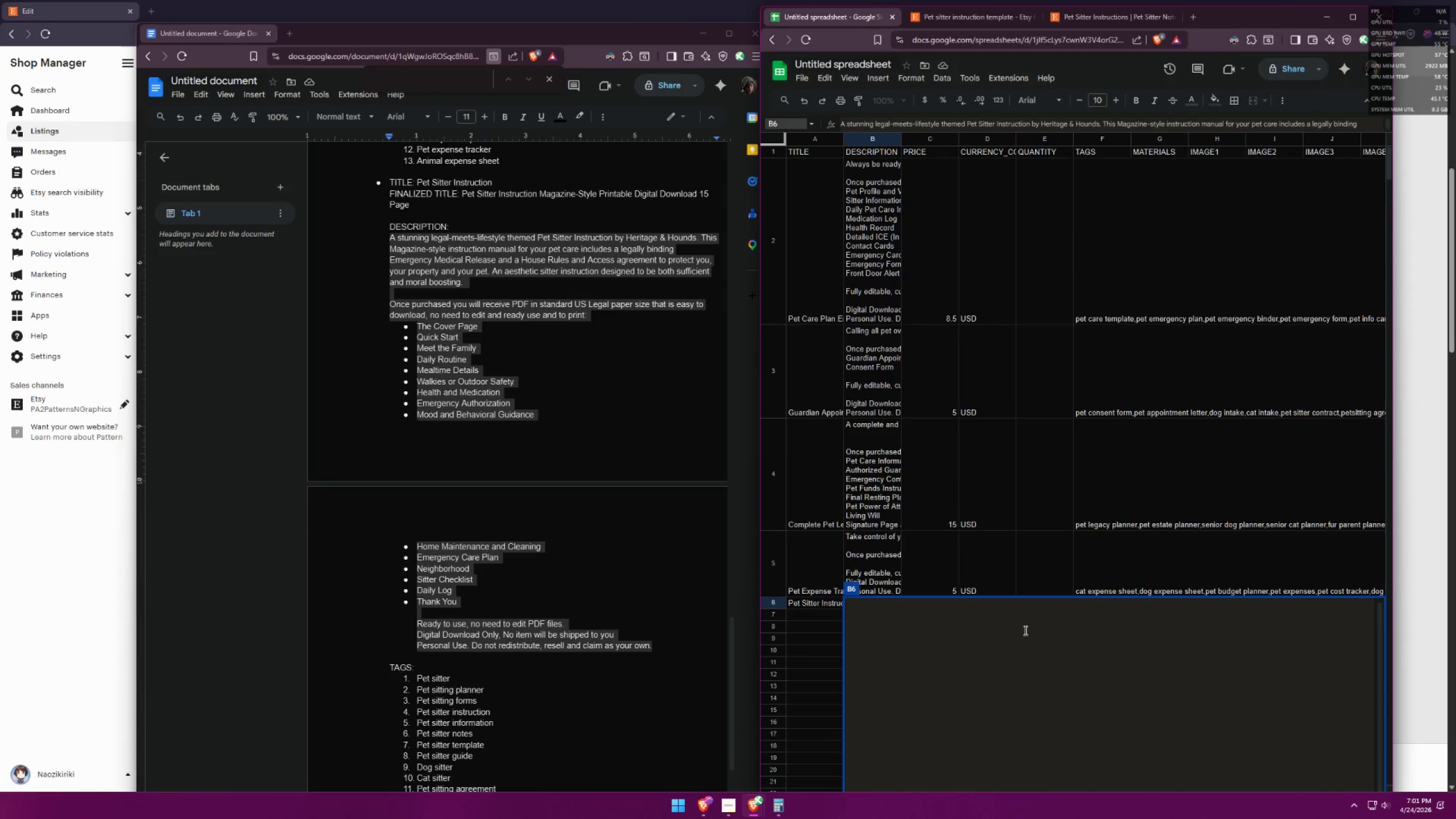 
key(Control+ControlLeft)
 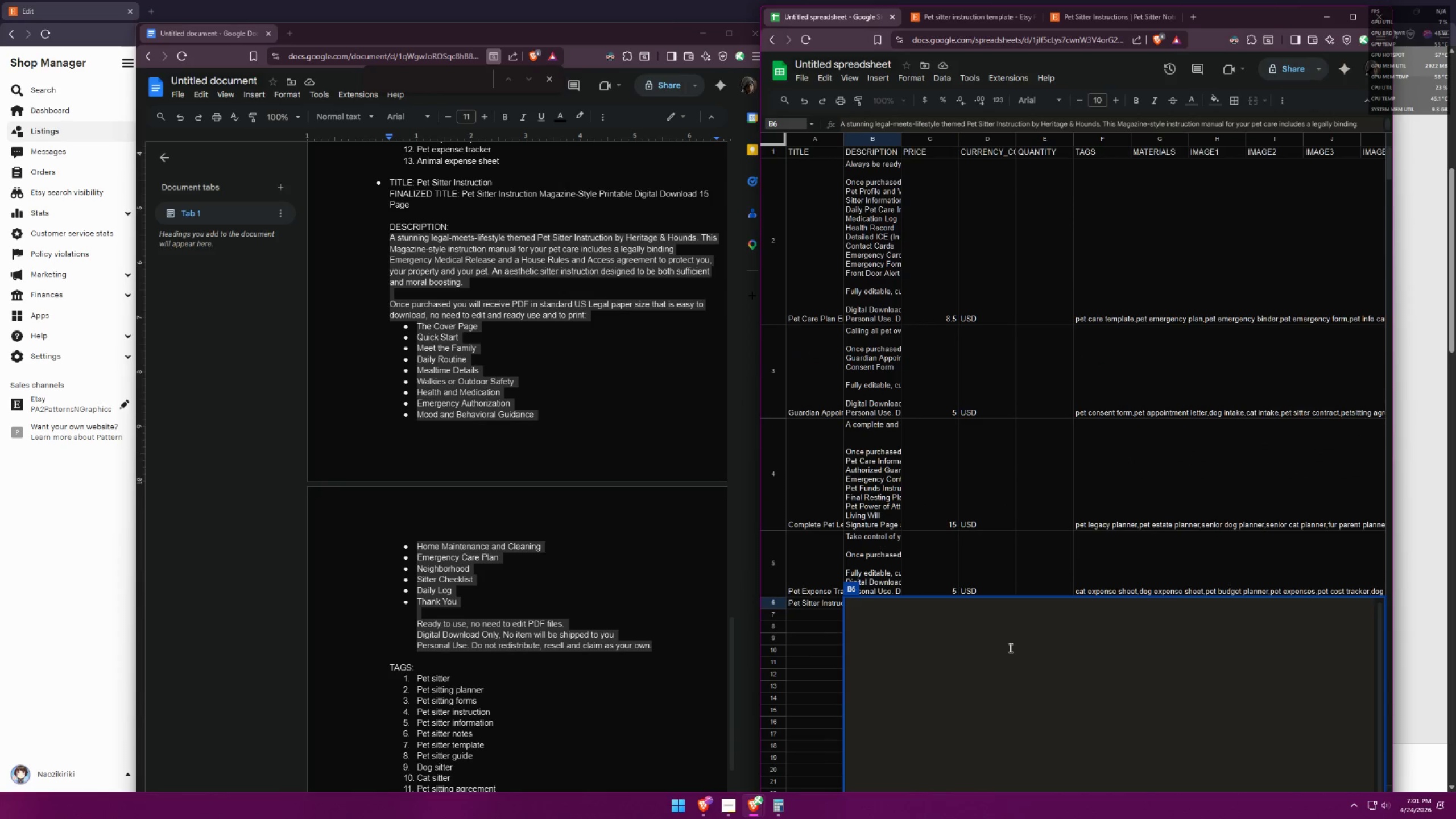 
key(Control+A)
 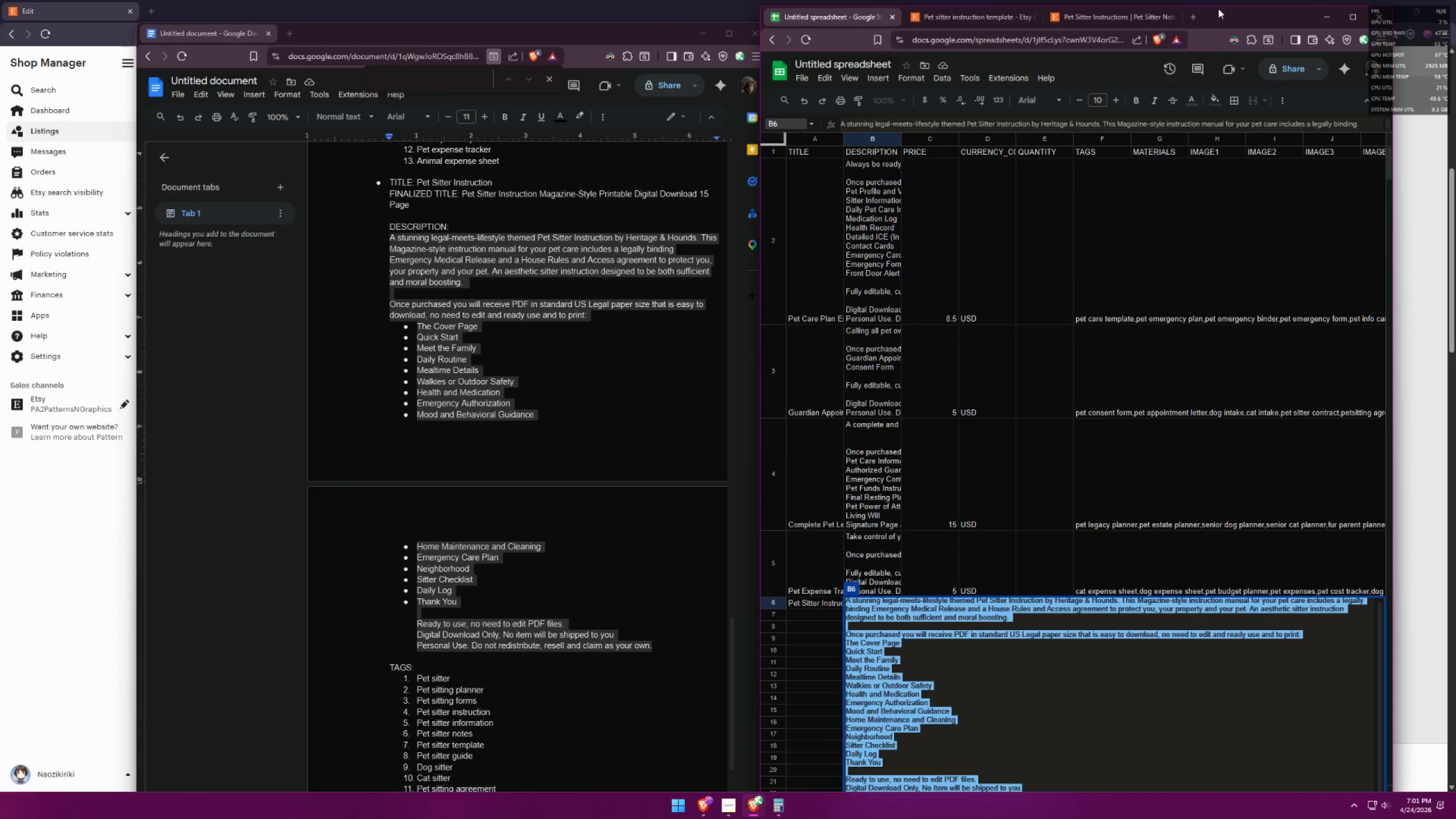 
left_click_drag(start_coordinate=[1219, 7], to_coordinate=[1217, 48])
 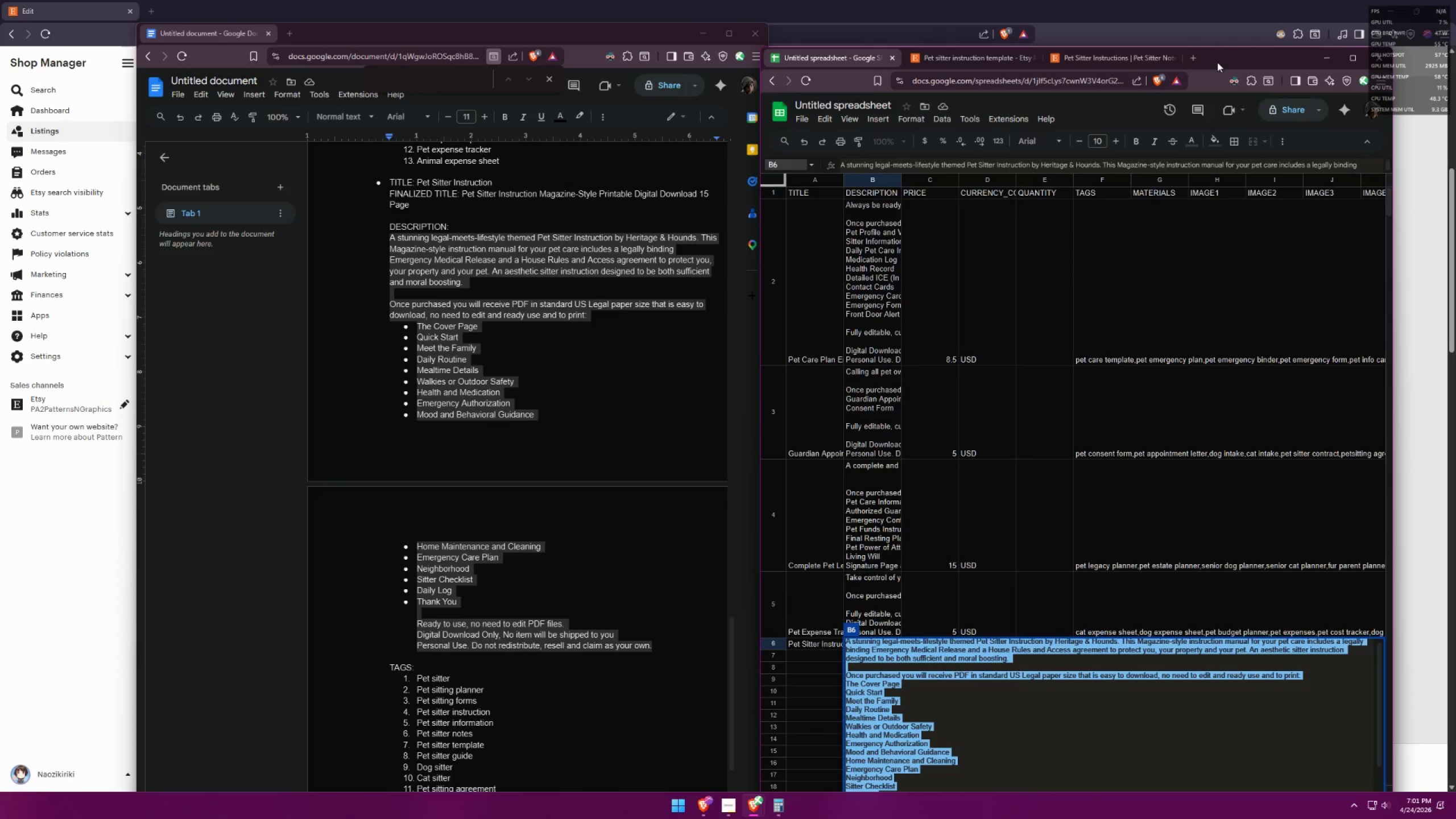 
left_click_drag(start_coordinate=[1217, 62], to_coordinate=[1218, 22])
 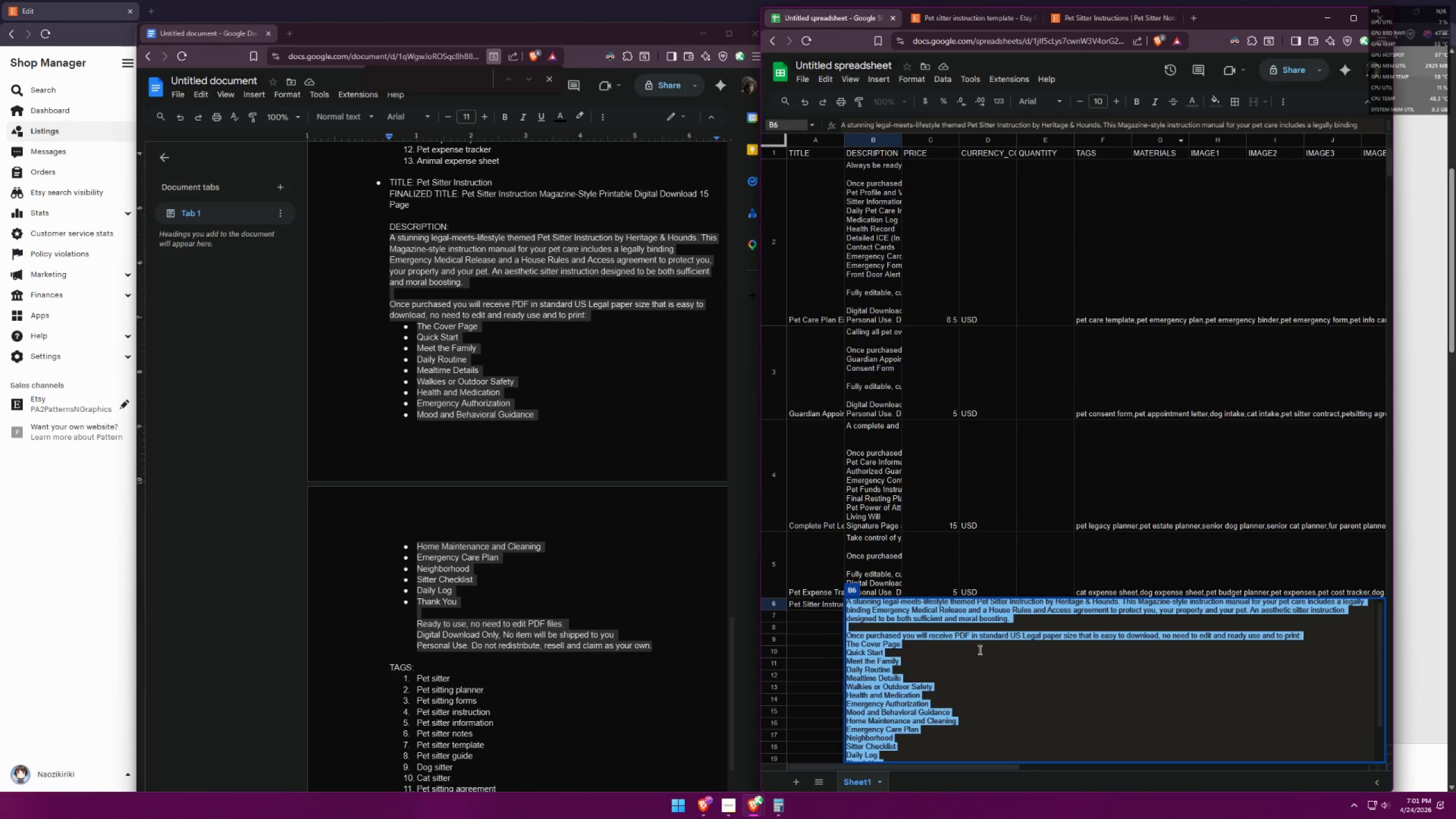 
scroll: coordinate [975, 662], scroll_direction: down, amount: 10.0
 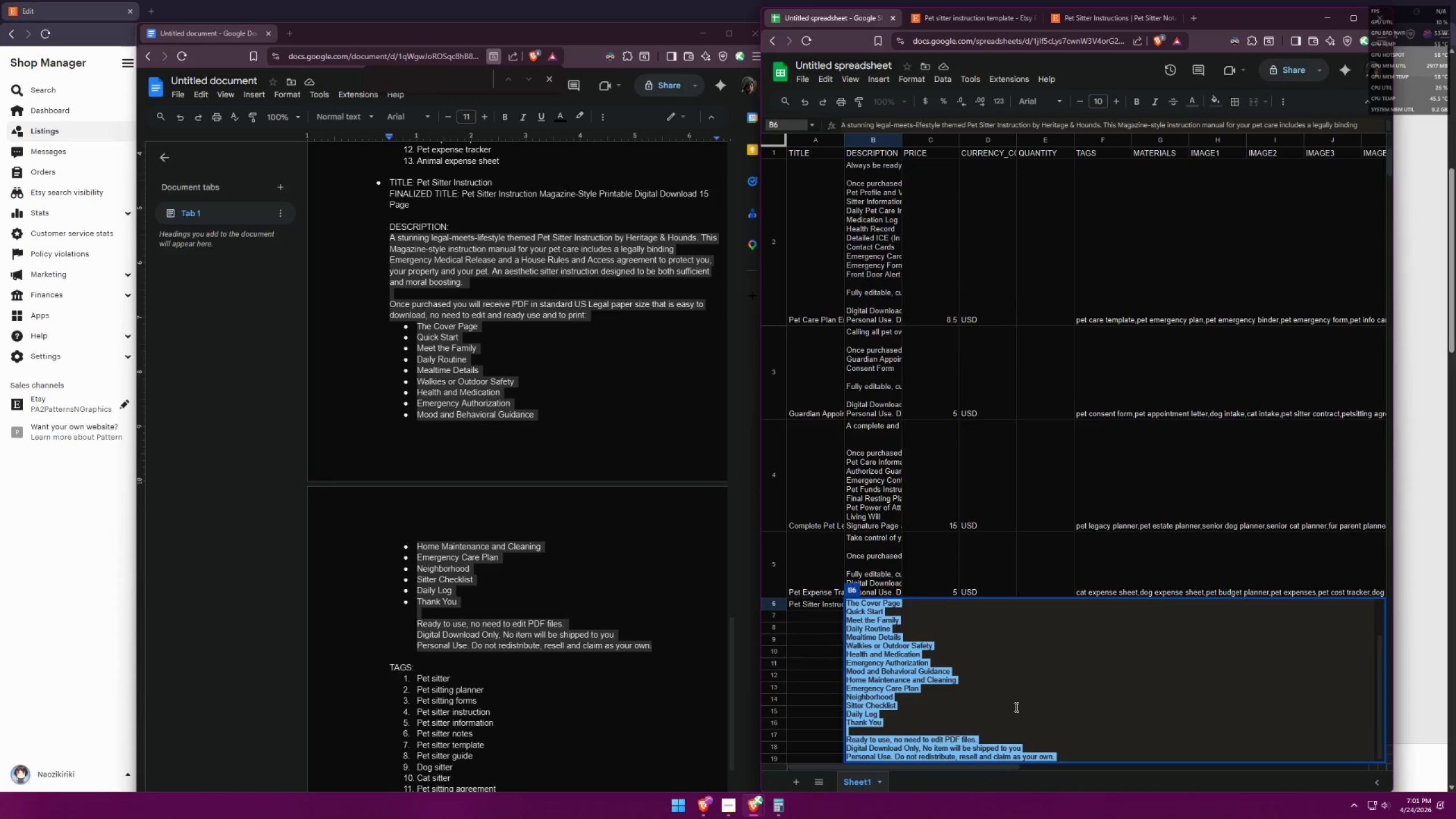 
scroll: coordinate [1025, 685], scroll_direction: up, amount: 6.0
 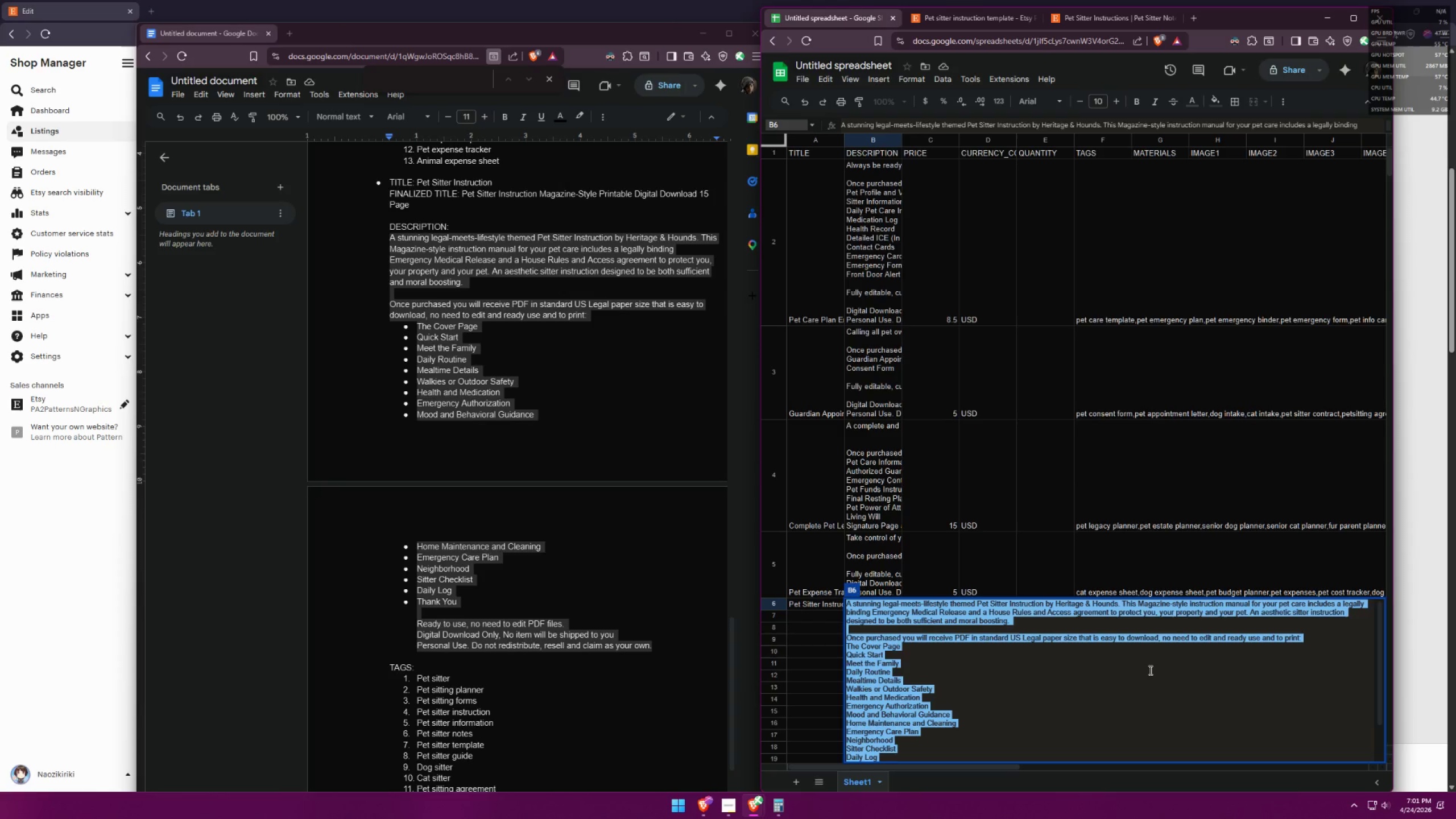 
wait(25.72)
 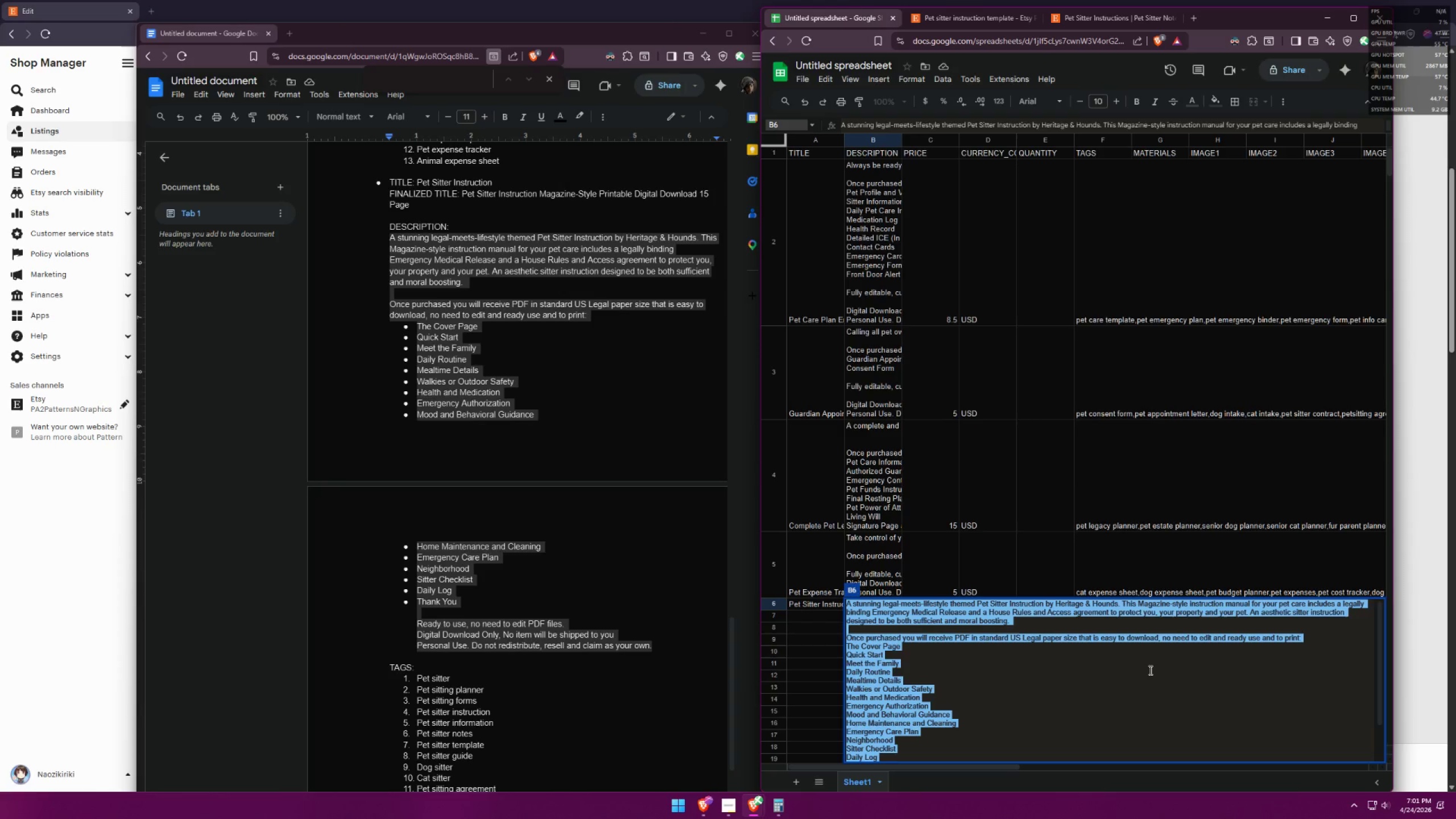 
scroll: coordinate [1143, 664], scroll_direction: down, amount: 4.0
 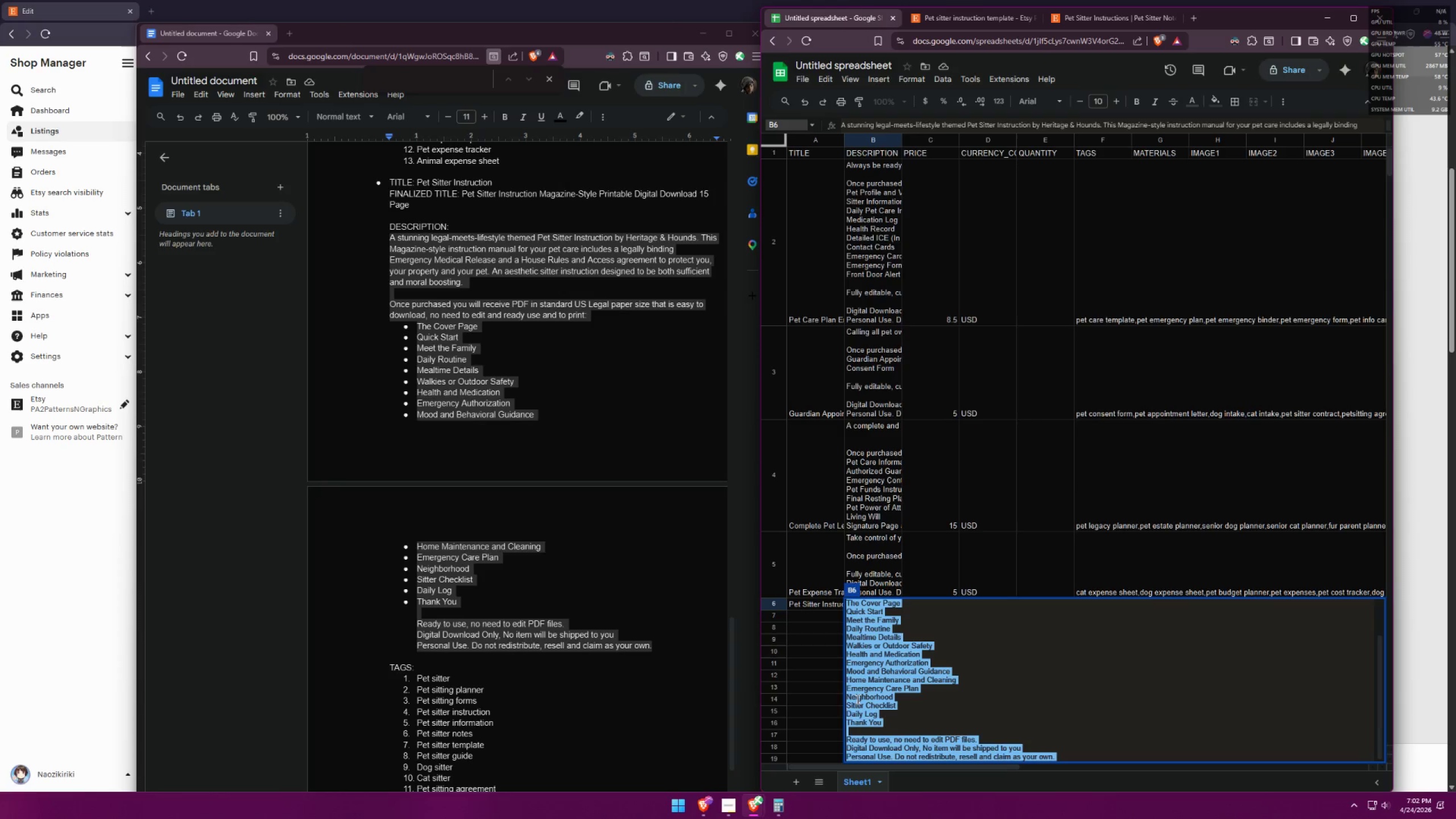 
left_click([826, 695])
 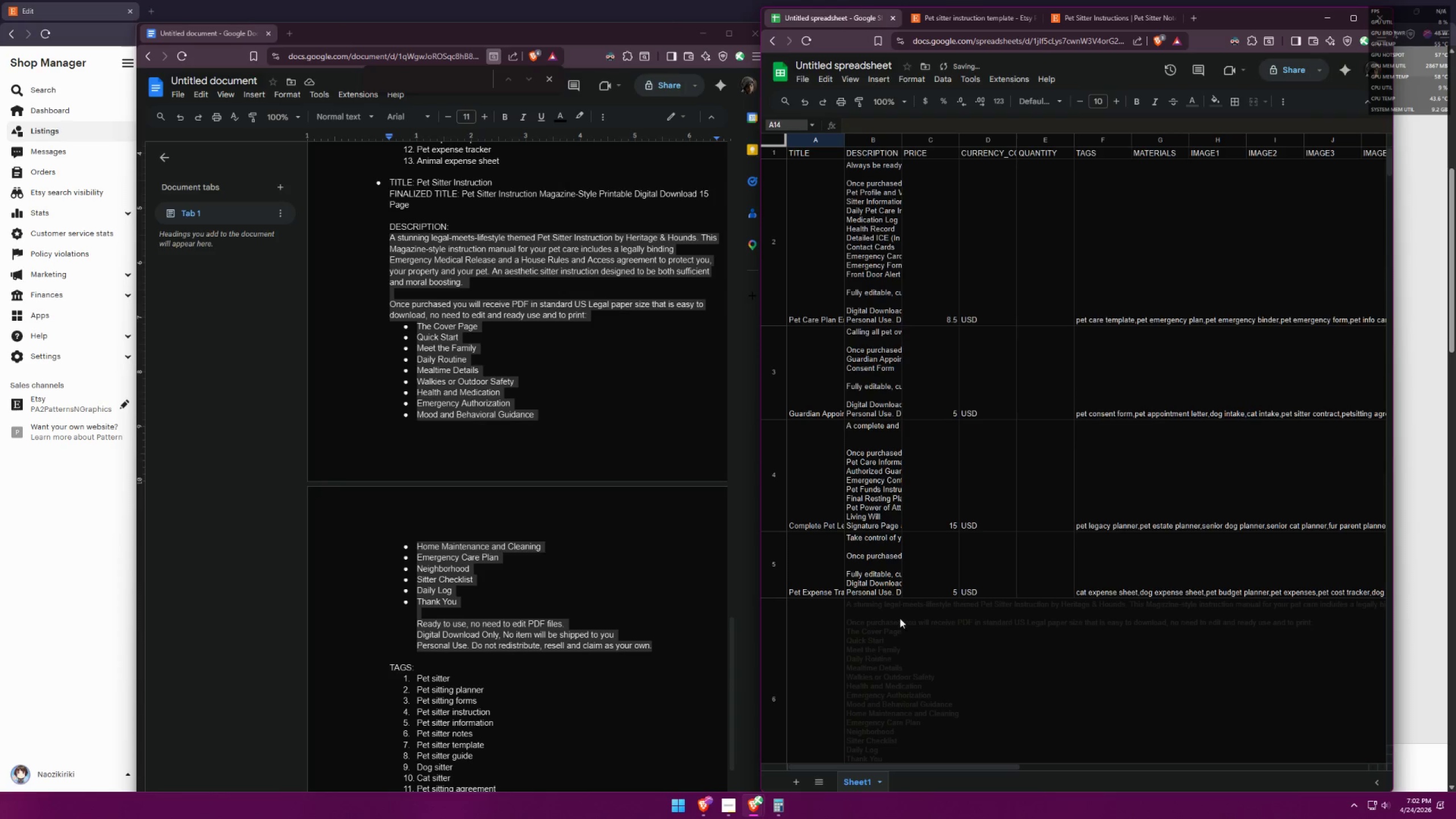 
left_click([890, 609])
 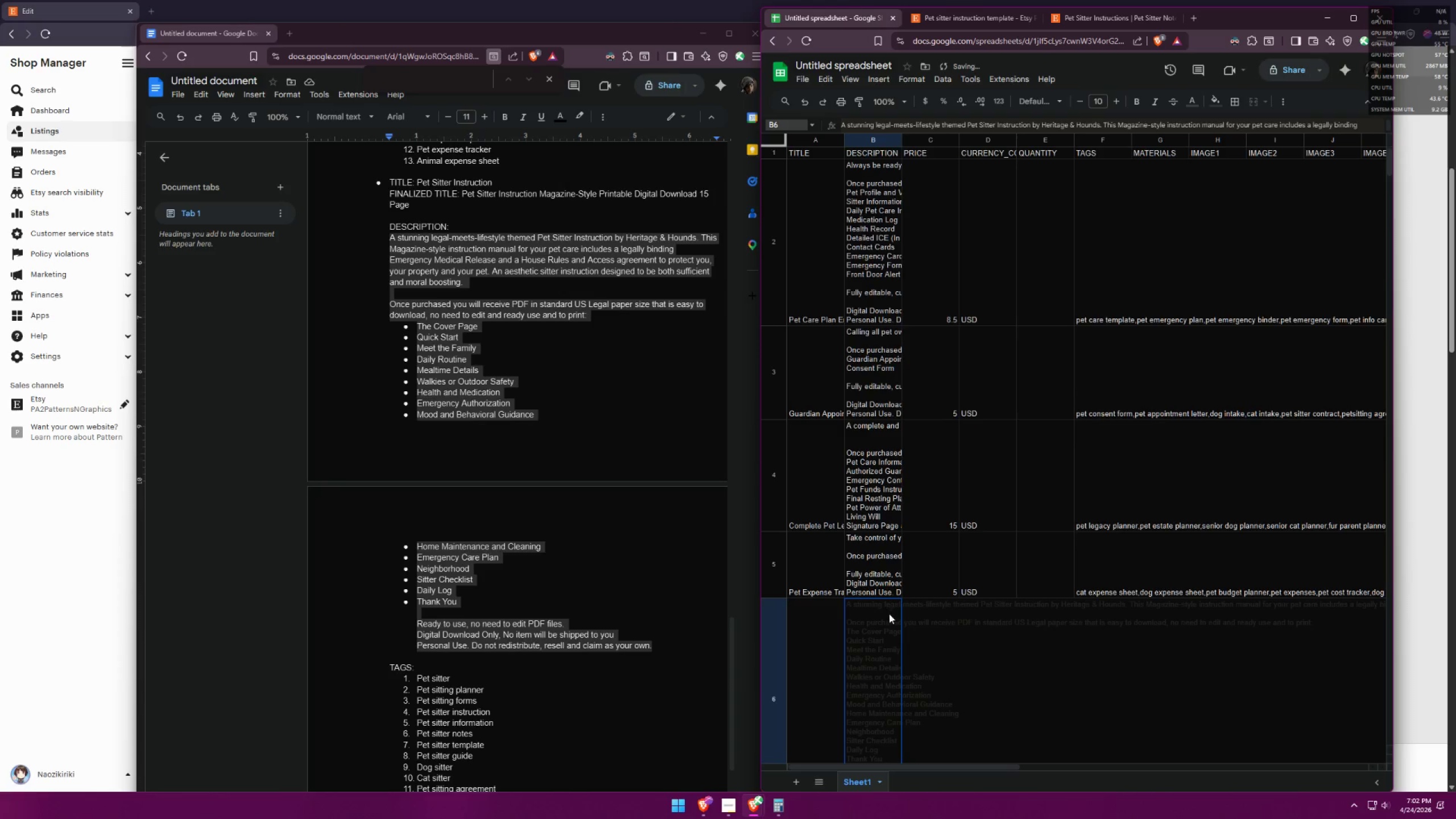 
scroll: coordinate [899, 635], scroll_direction: down, amount: 2.0
 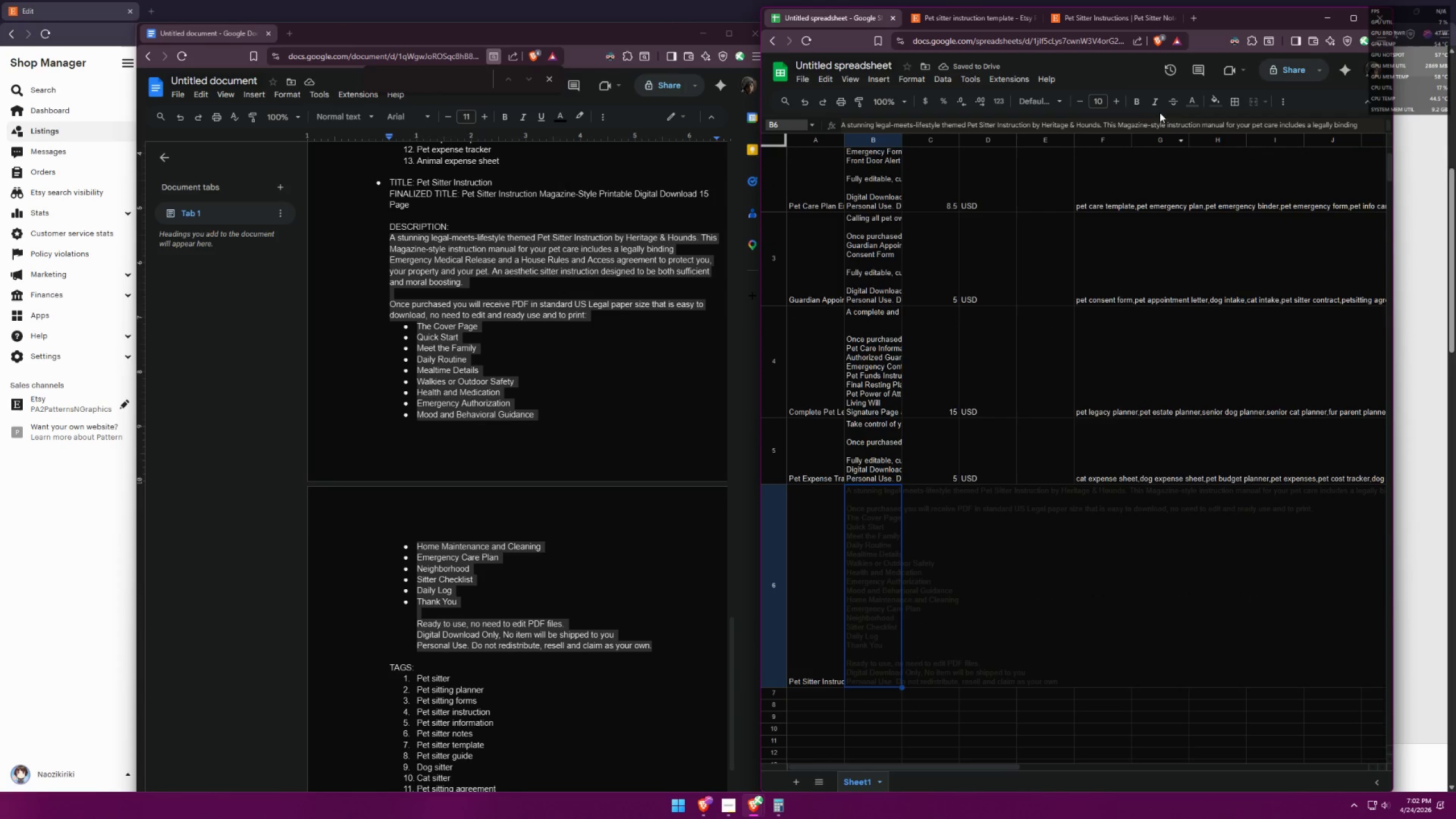 
left_click([1190, 97])
 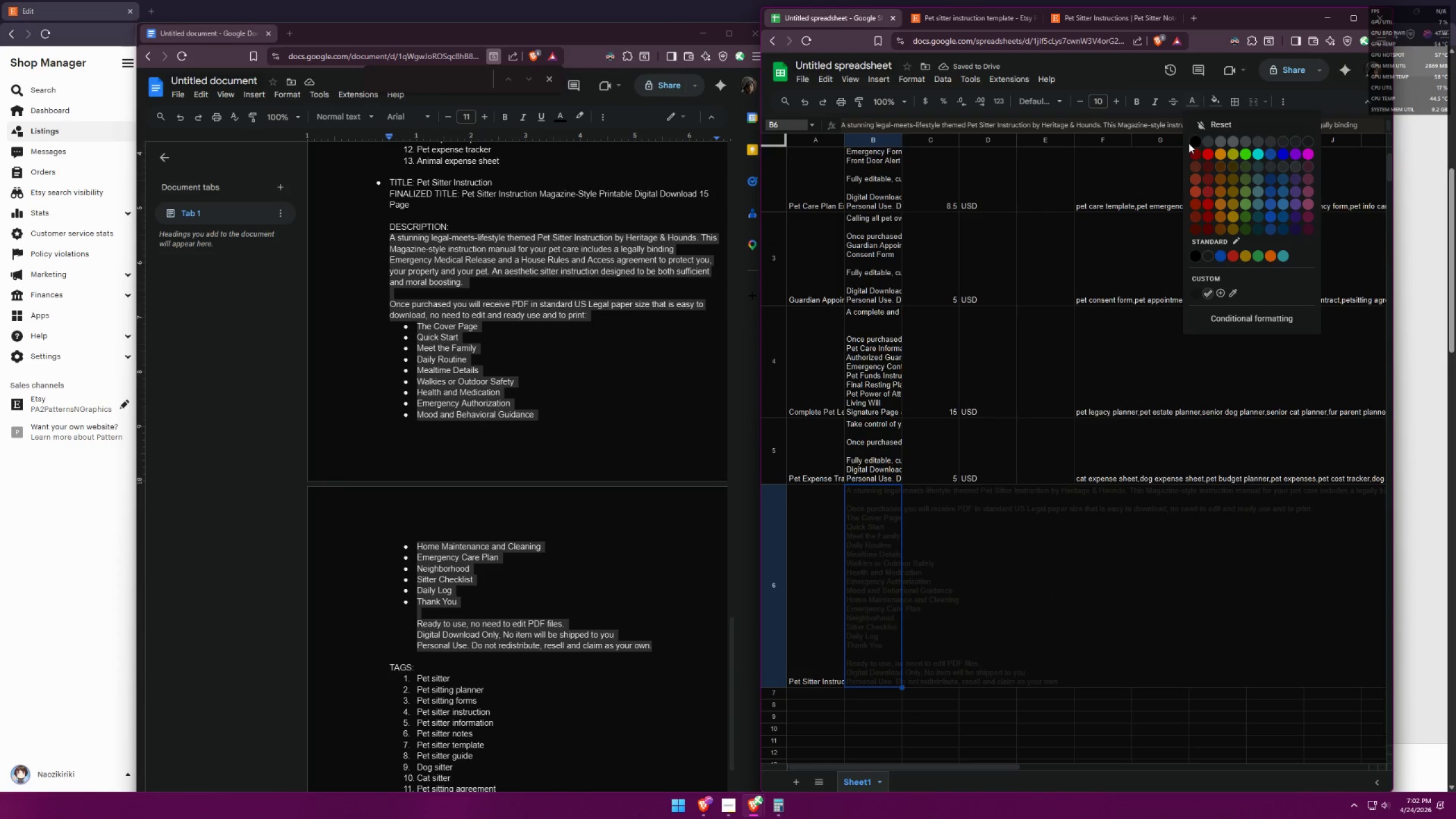 
left_click([1192, 143])
 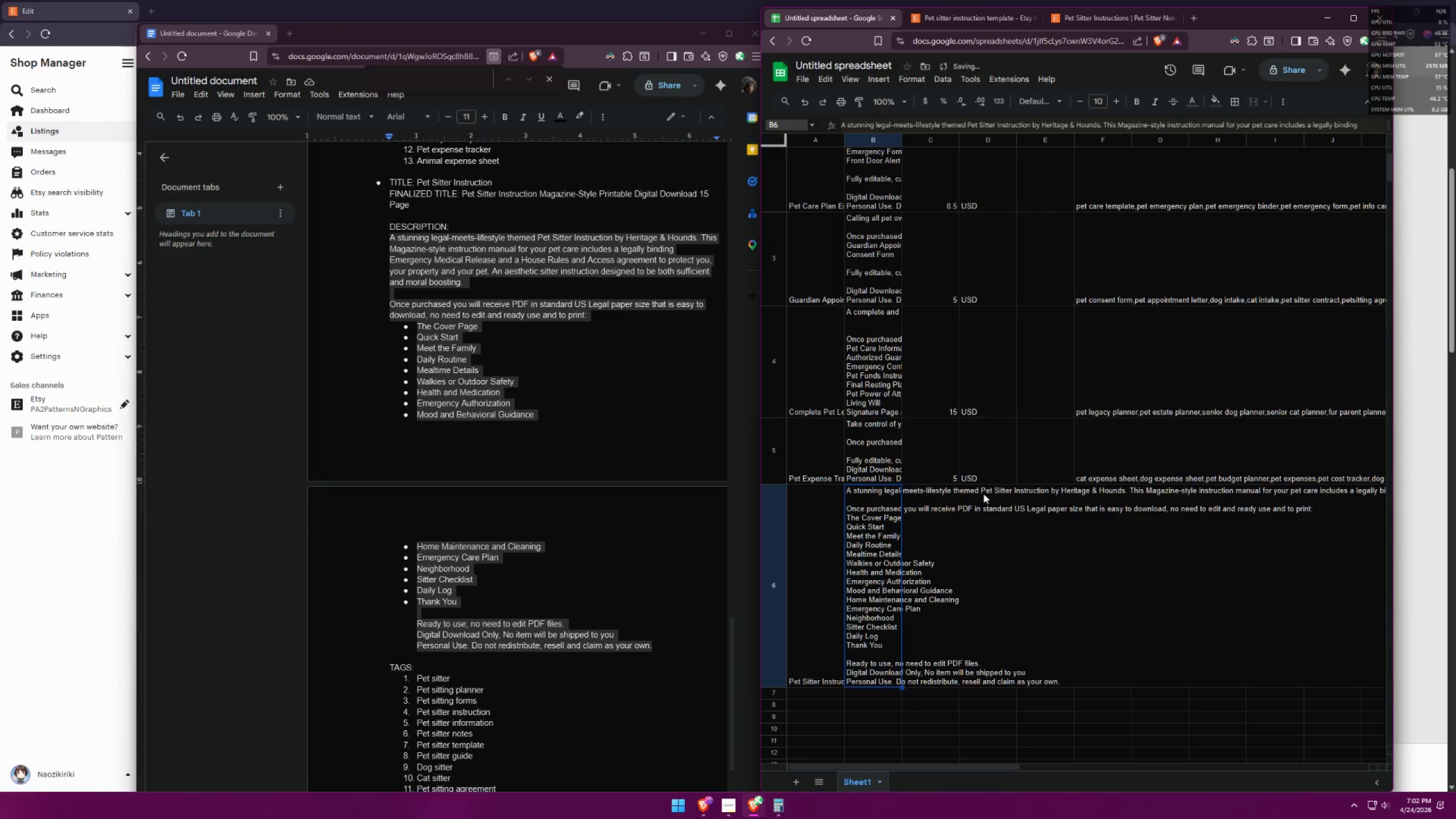 
left_click([947, 543])
 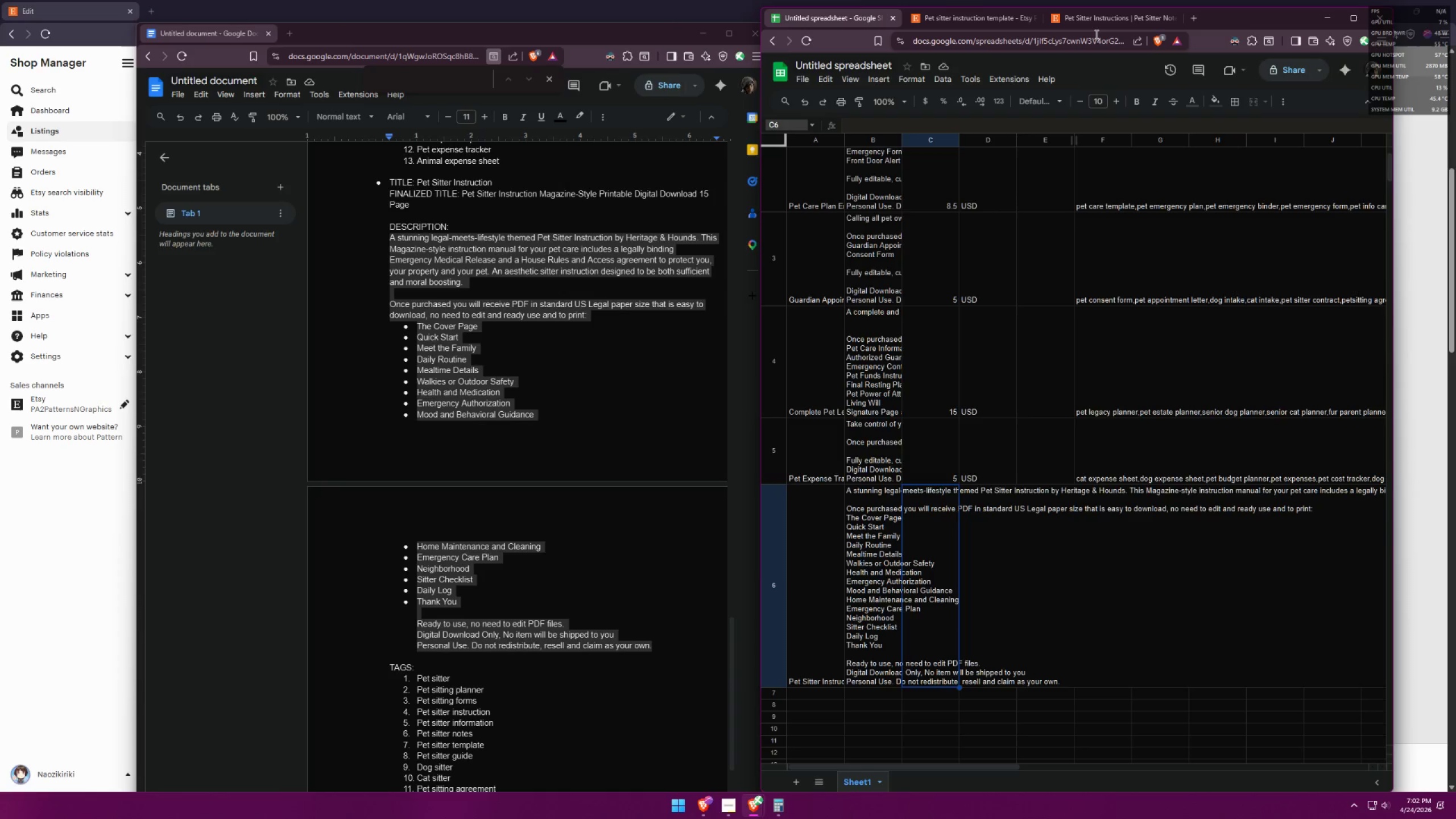 
wait(9.62)
 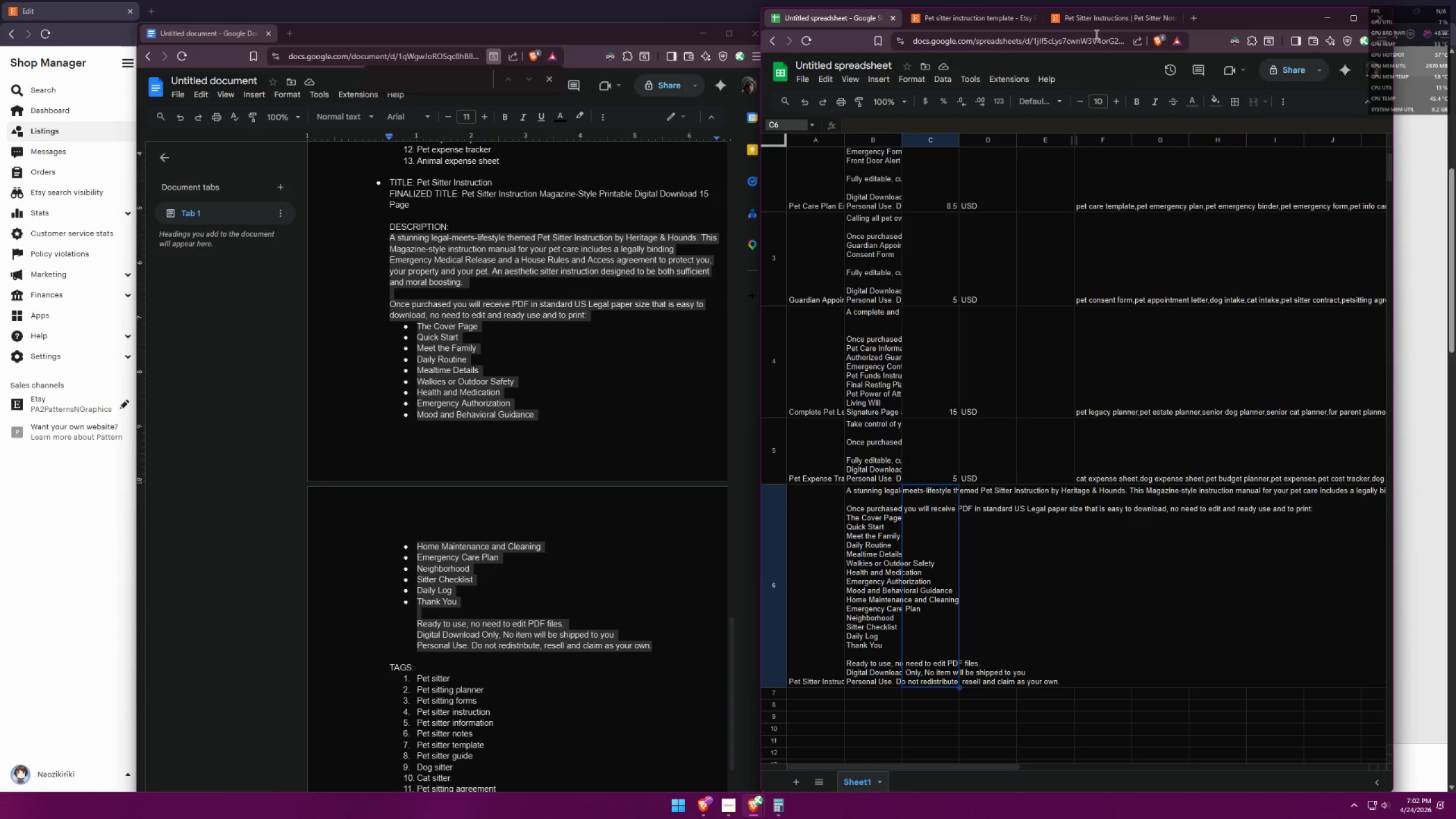 
double_click([966, 19])
 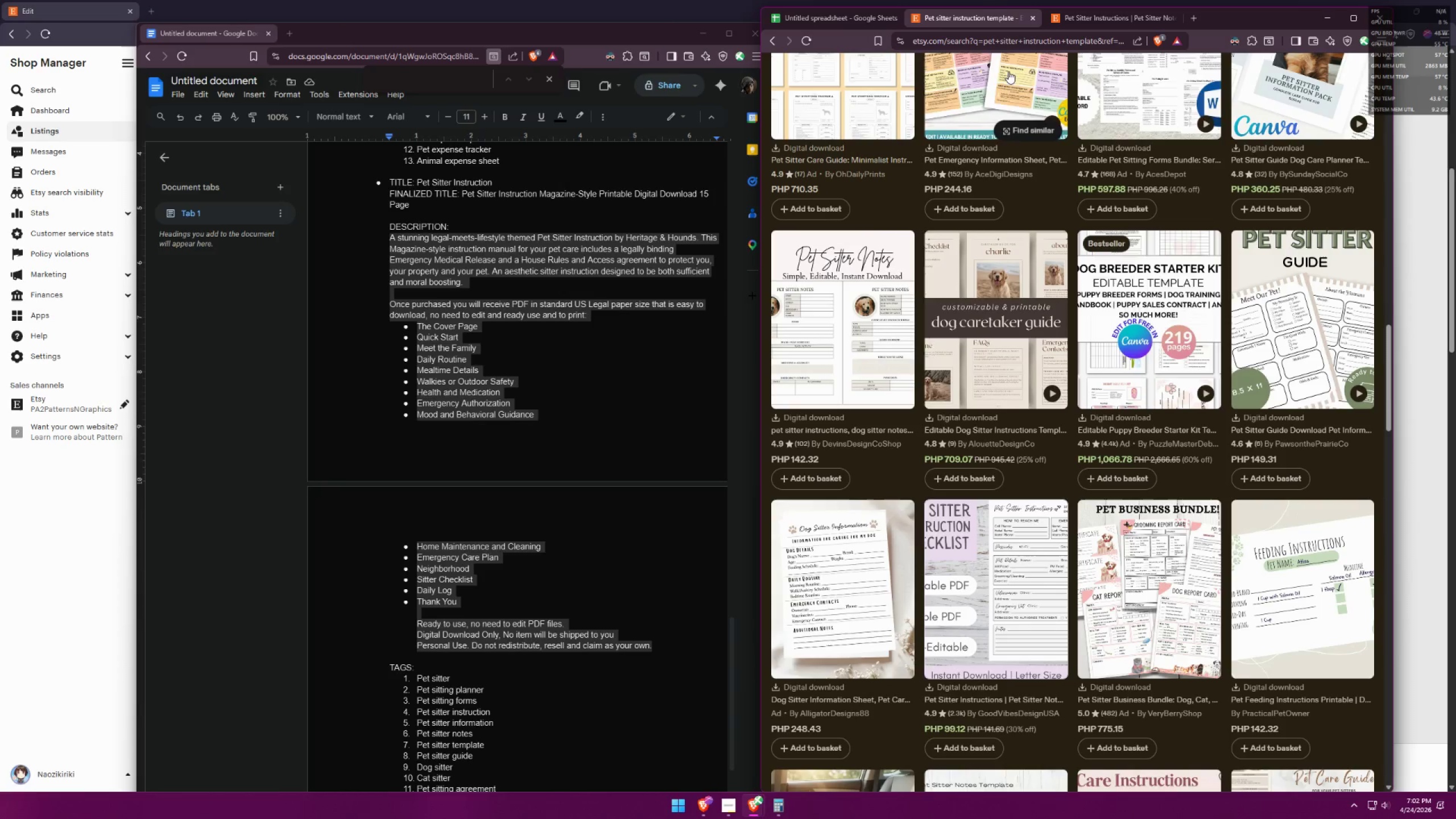 
scroll: coordinate [1180, 238], scroll_direction: up, amount: 5.0
 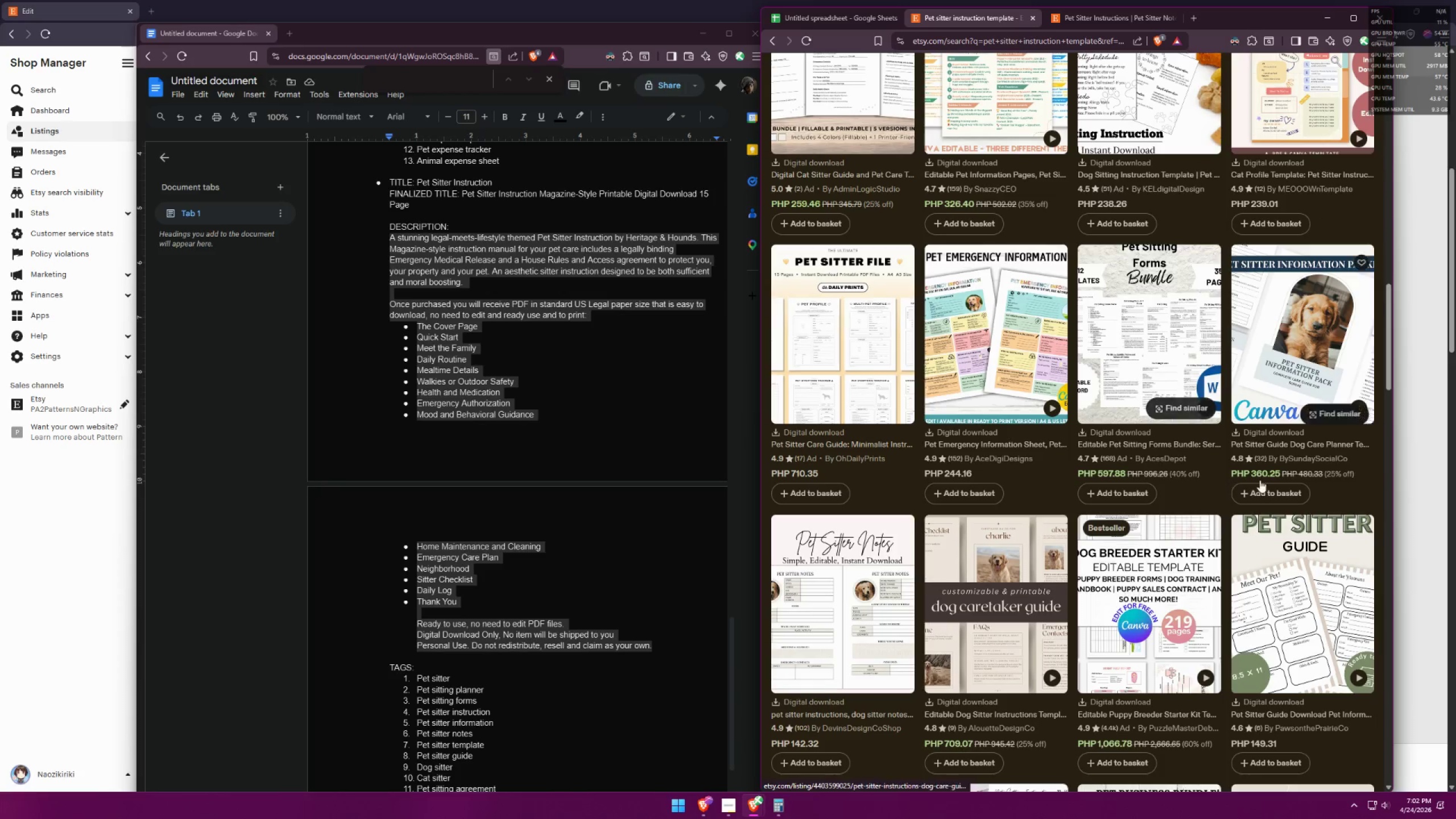 
scroll: coordinate [1266, 480], scroll_direction: down, amount: 2.0
 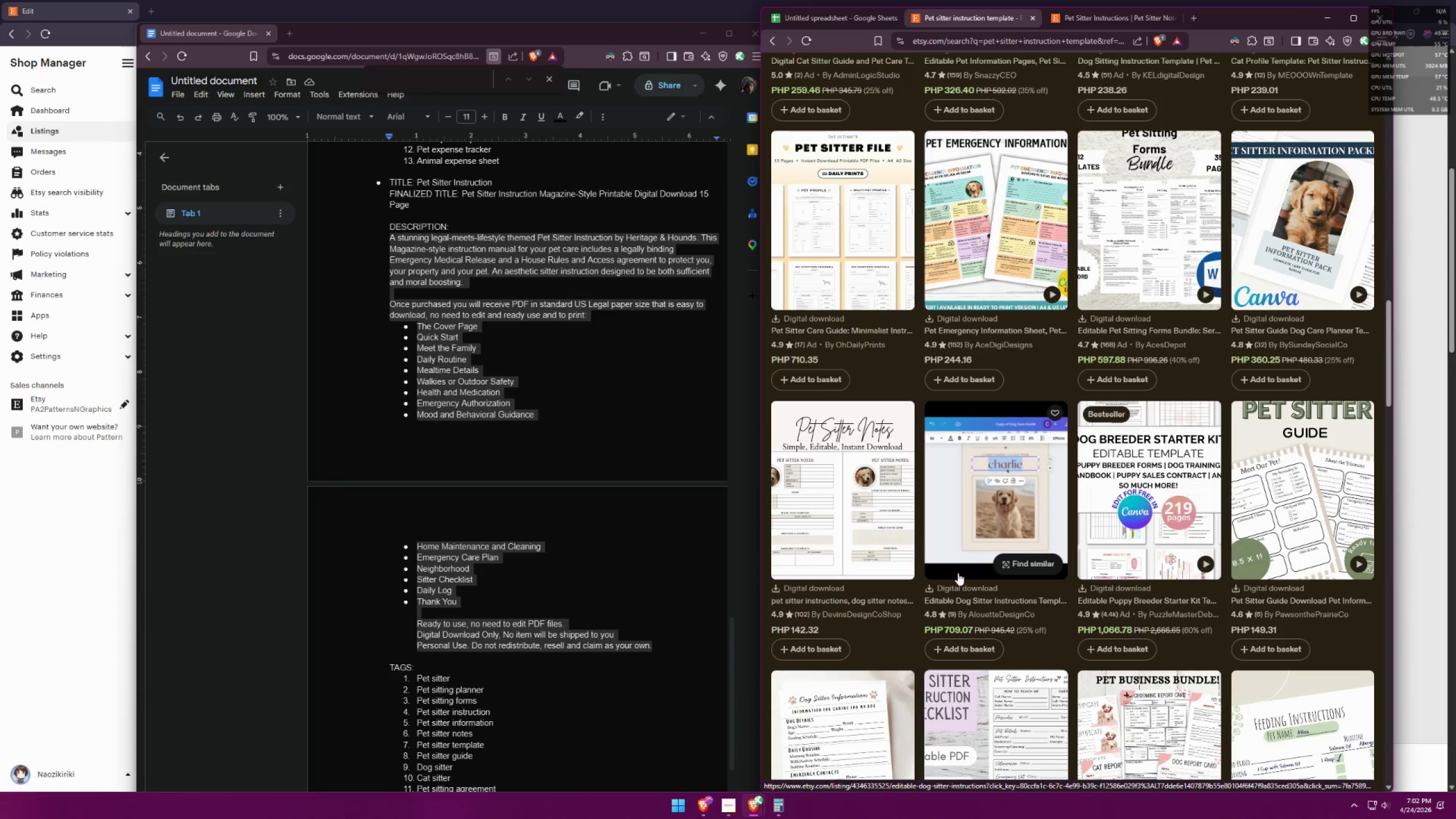 
wait(5.27)
 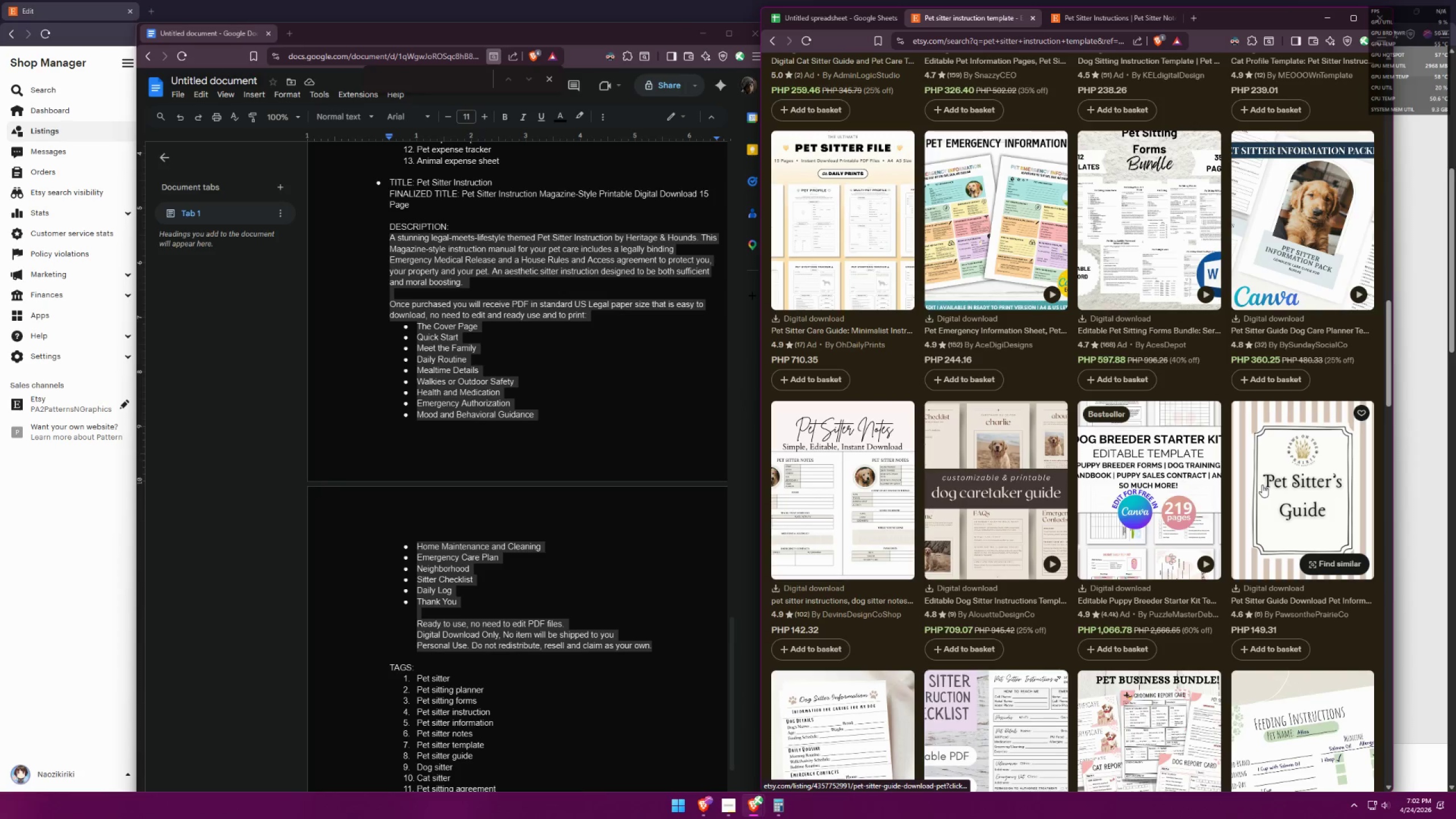 
scroll: coordinate [1294, 437], scroll_direction: up, amount: 12.0
 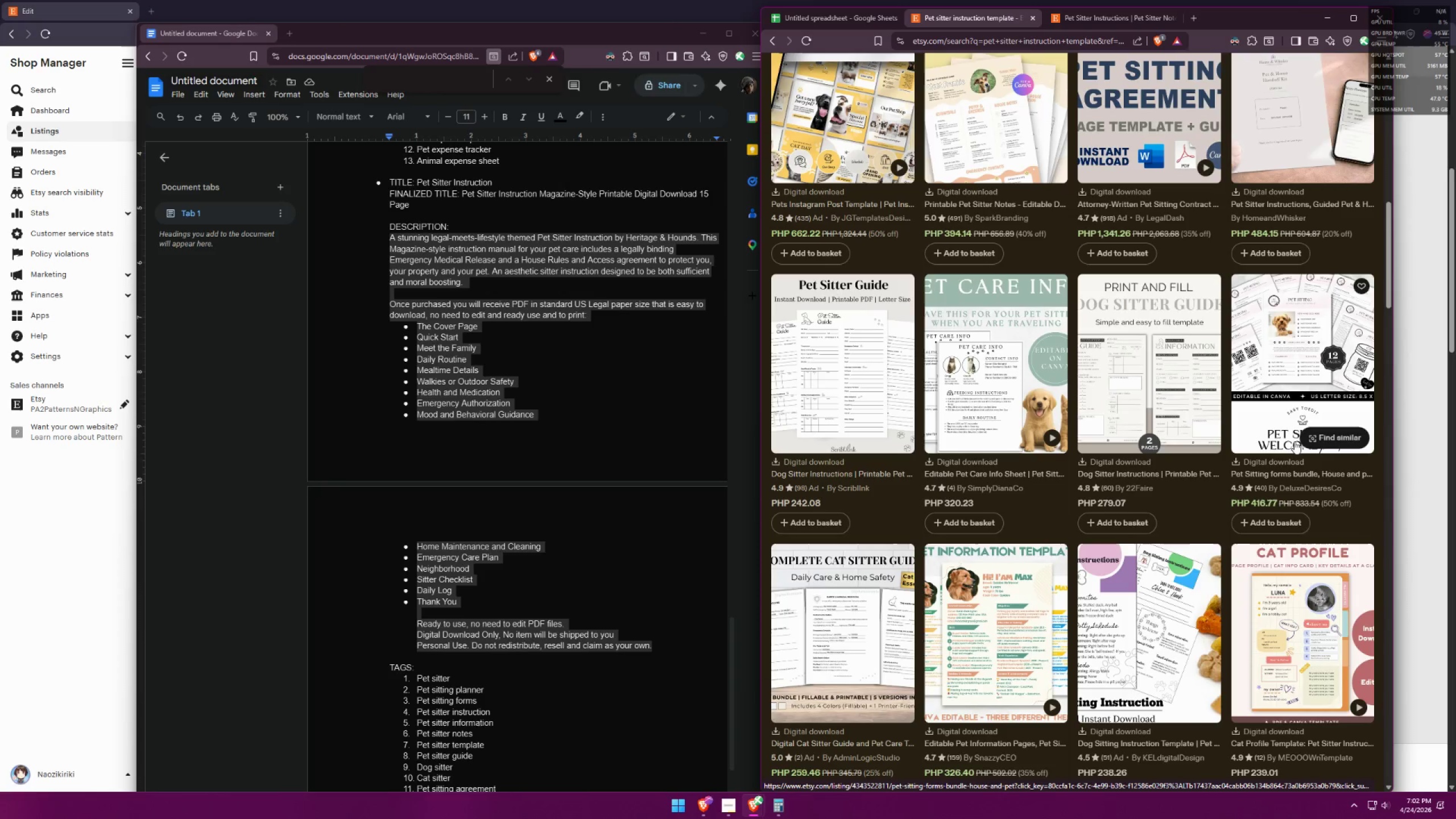 
mouse_move([1186, 425])
 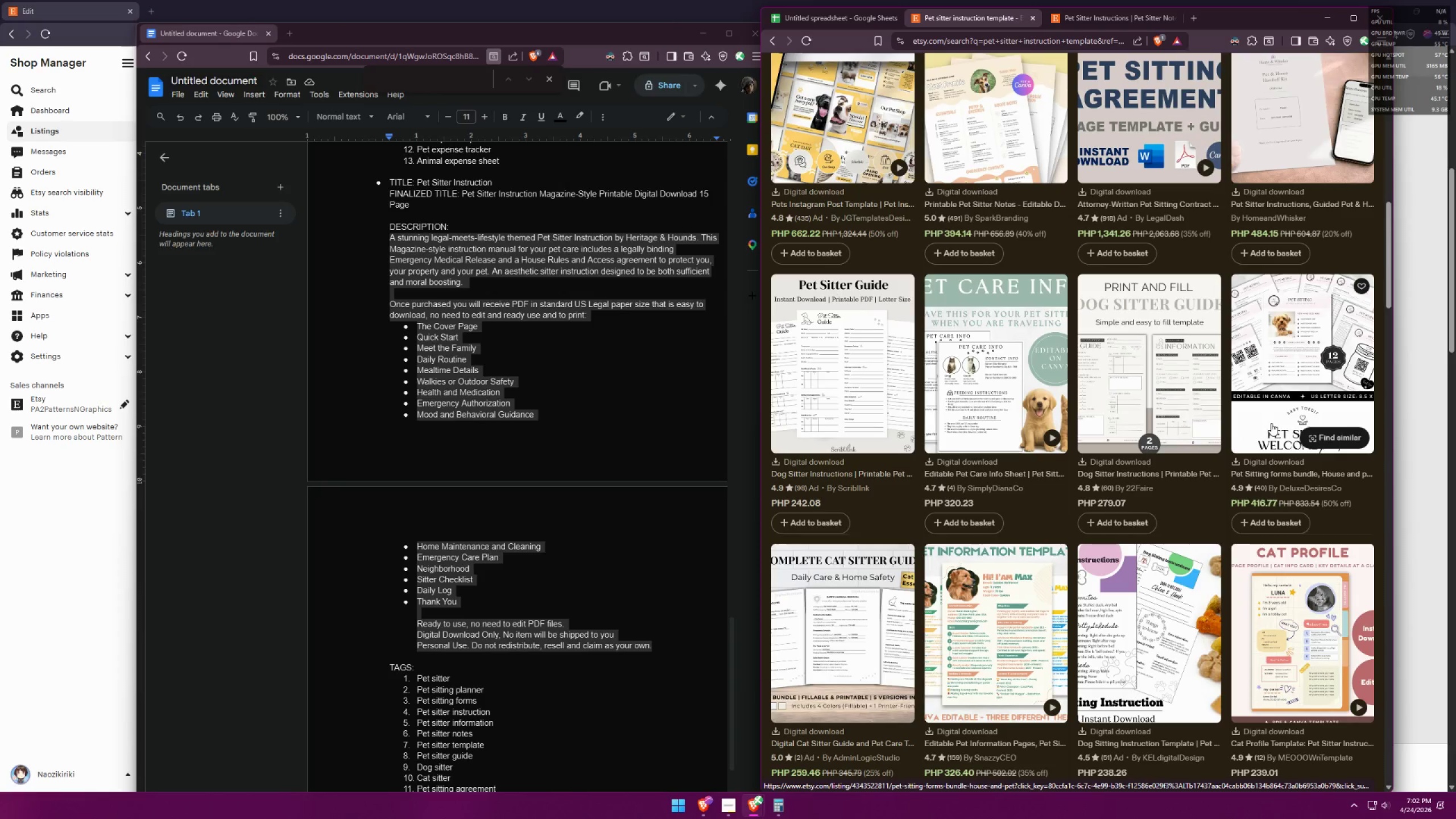 
scroll: coordinate [1275, 421], scroll_direction: up, amount: 2.0
 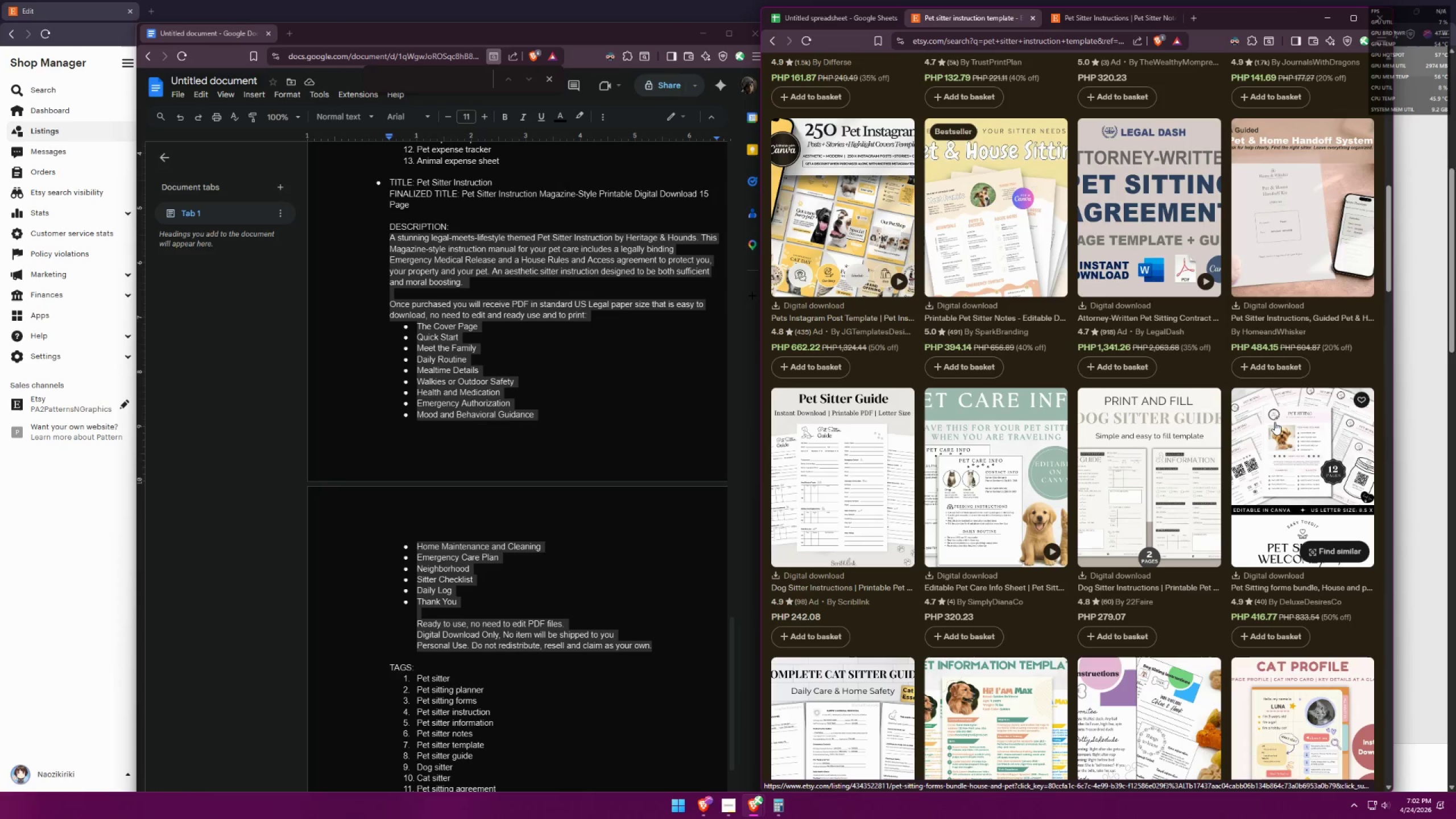 
wait(20.51)
 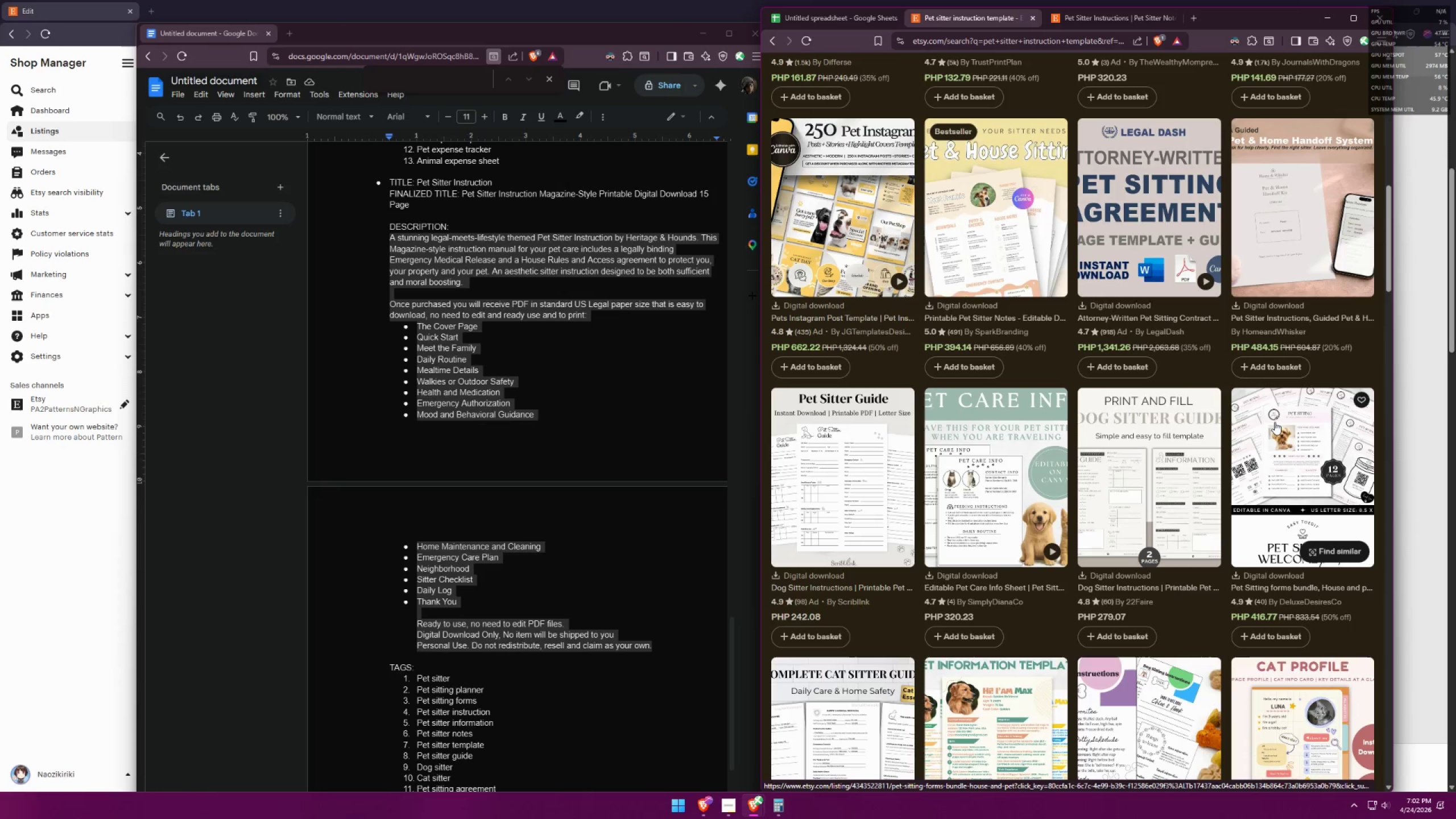 
left_click_drag(start_coordinate=[819, 388], to_coordinate=[996, 391])
 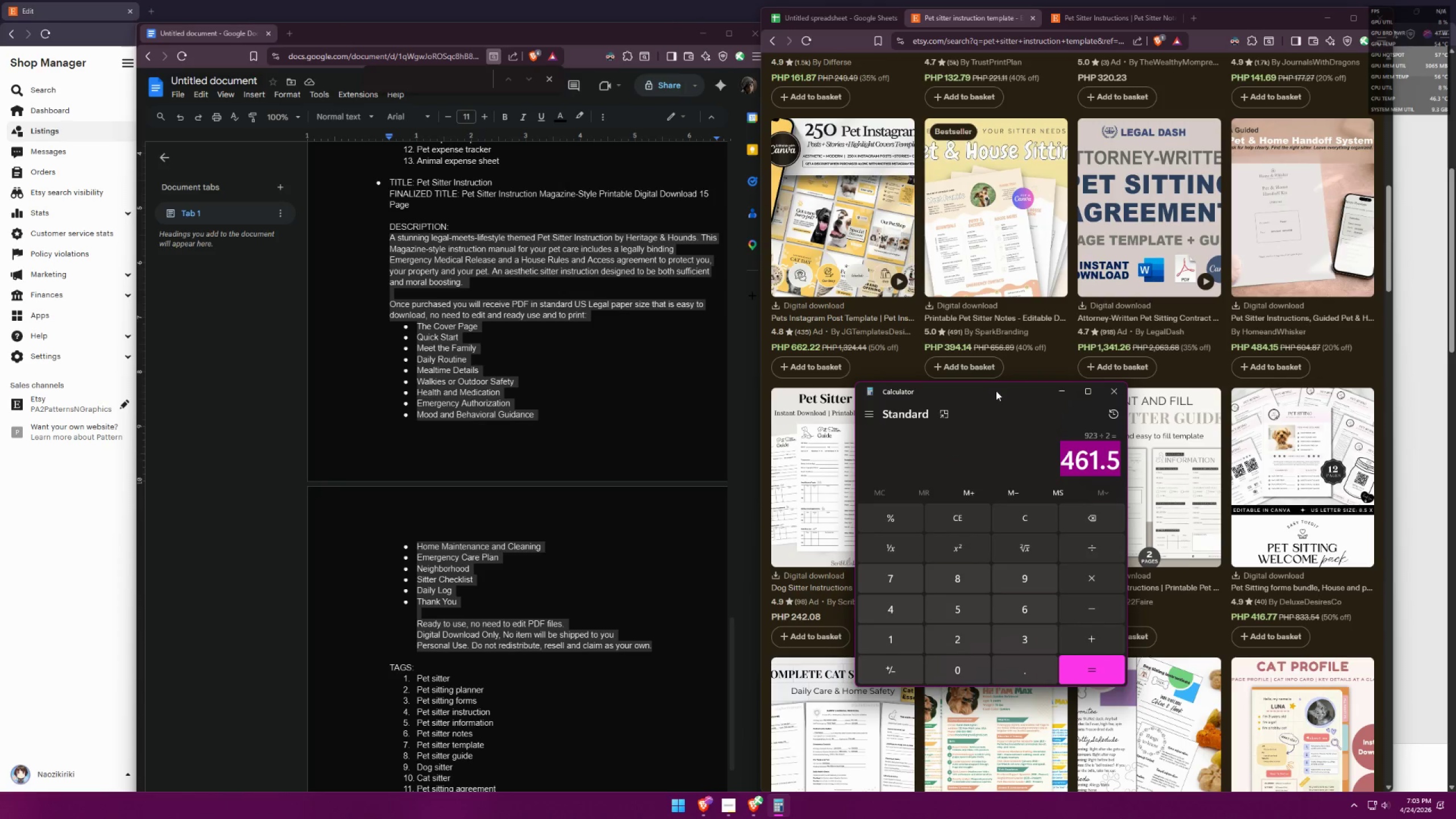 
left_click_drag(start_coordinate=[1008, 394], to_coordinate=[791, 453])
 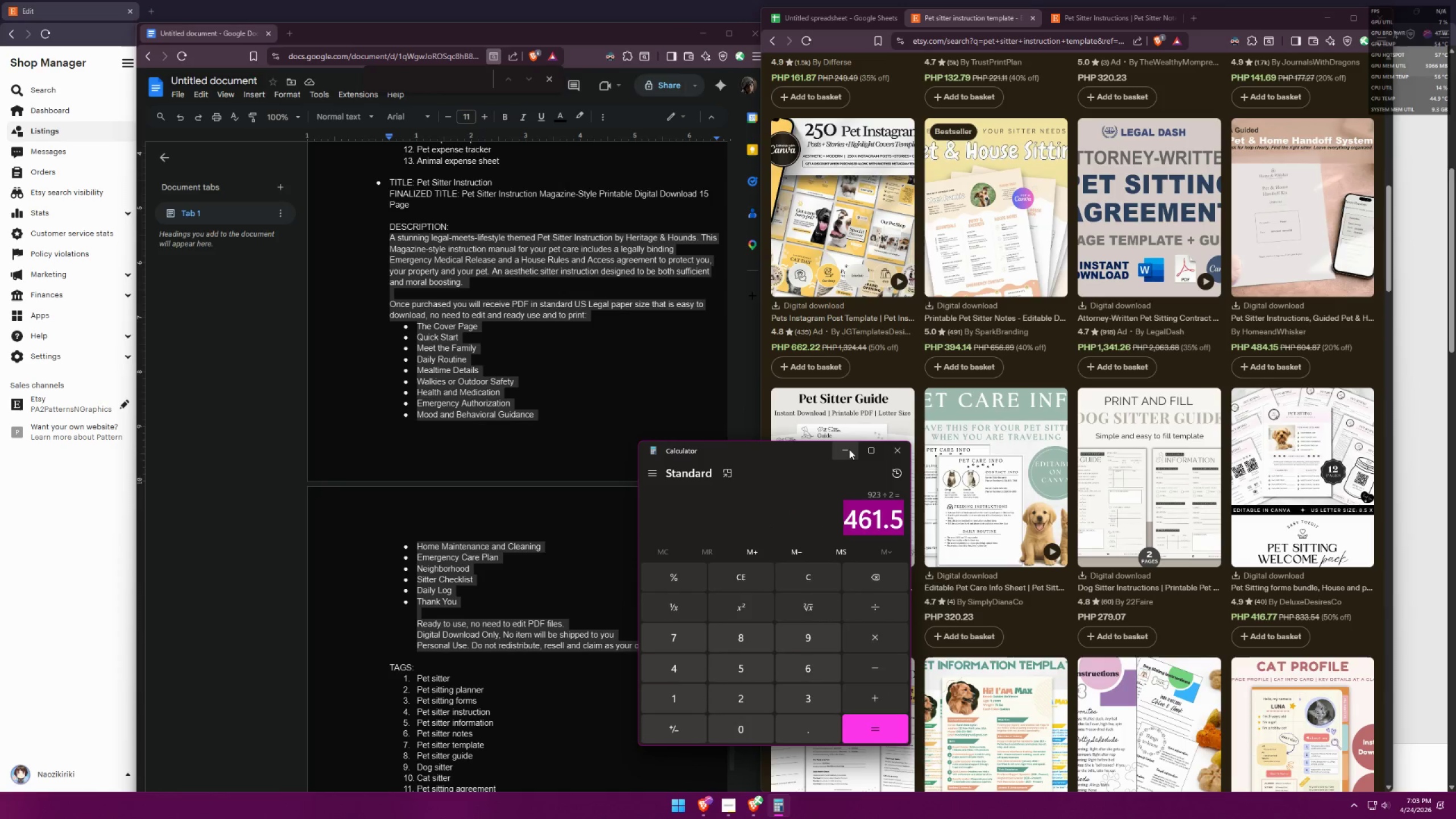 
left_click([849, 449])
 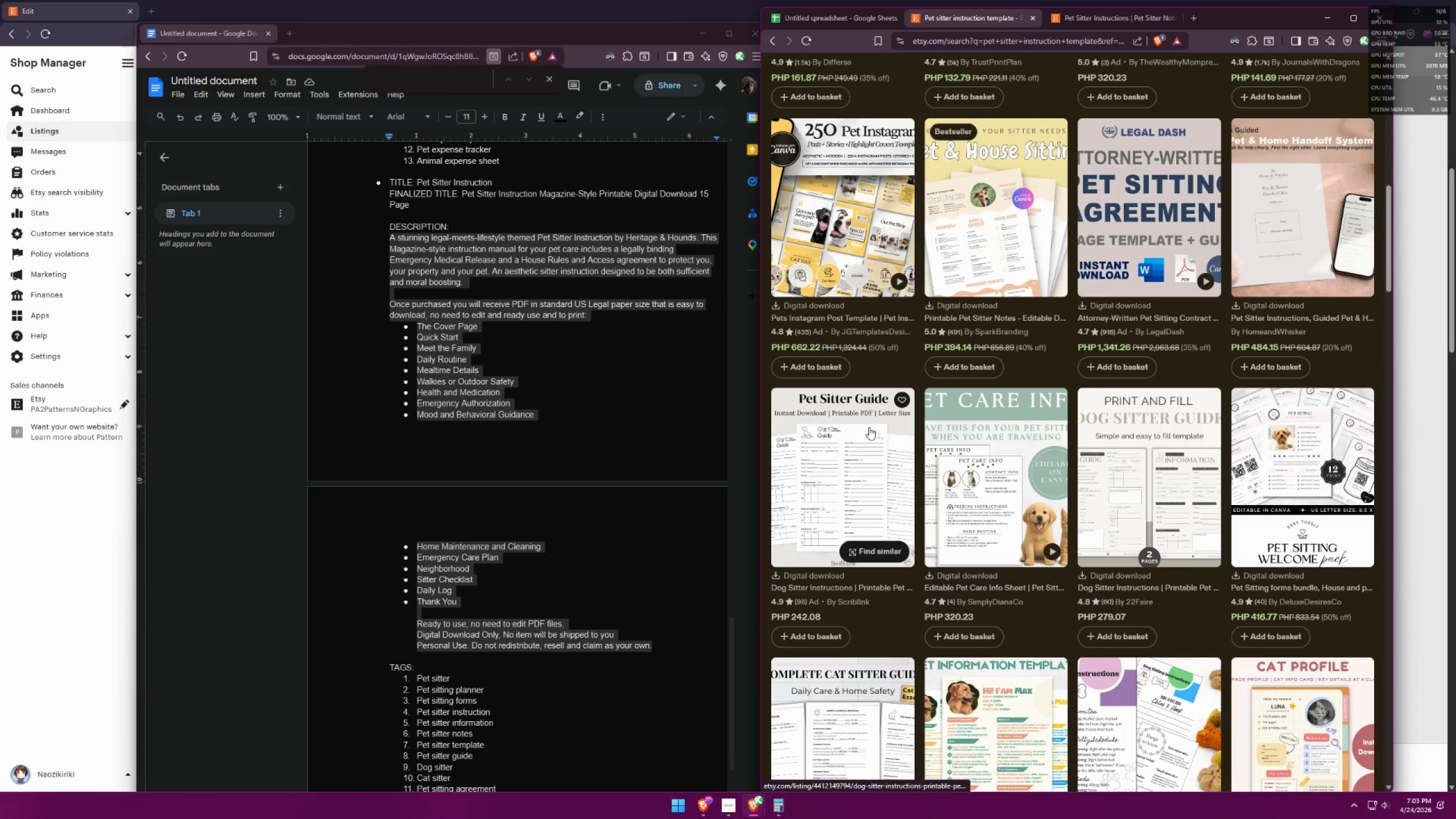 
scroll: coordinate [1143, 478], scroll_direction: down, amount: 2.0
 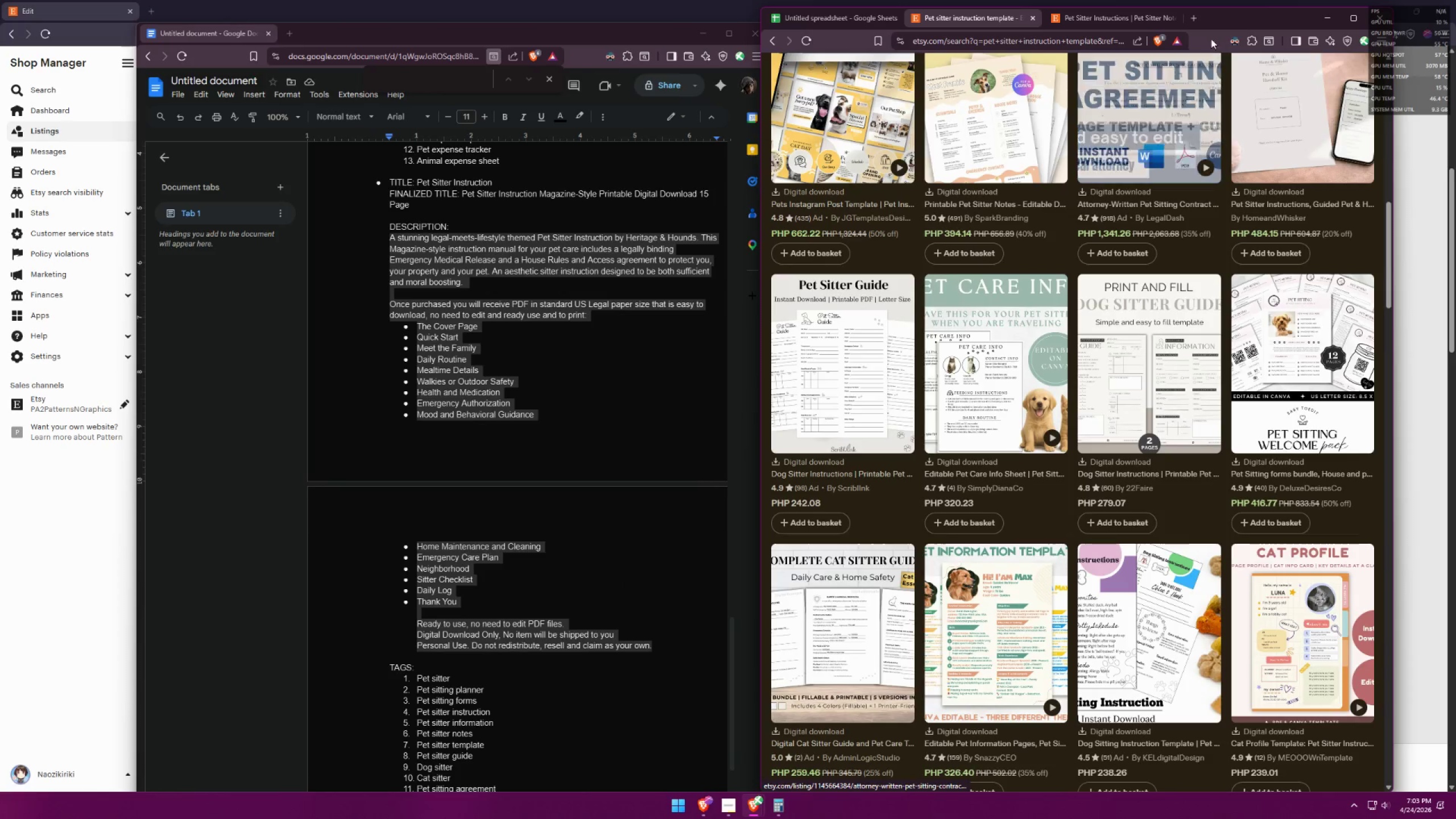 
left_click([1193, 22])
 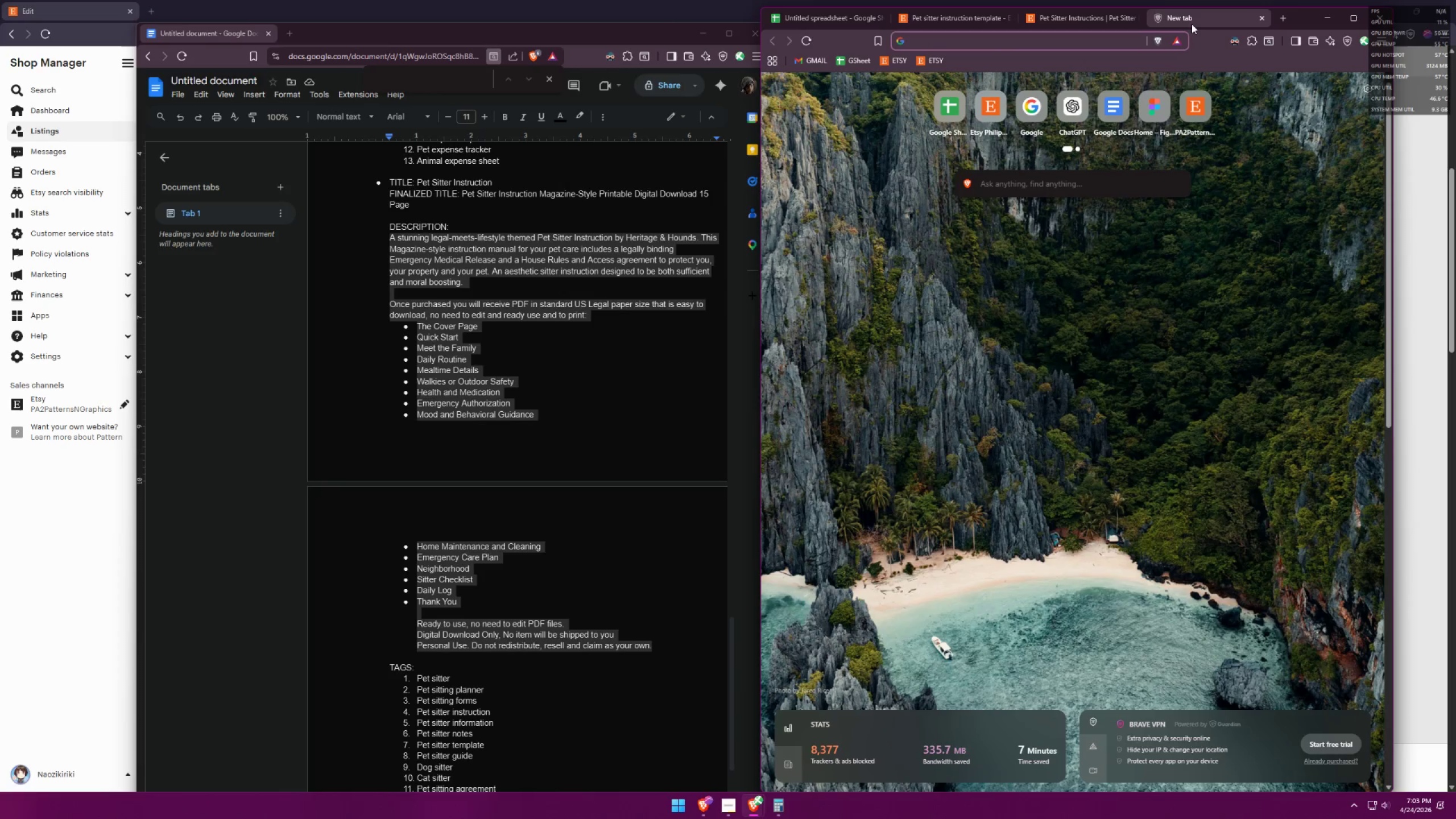 
type(usd to)
 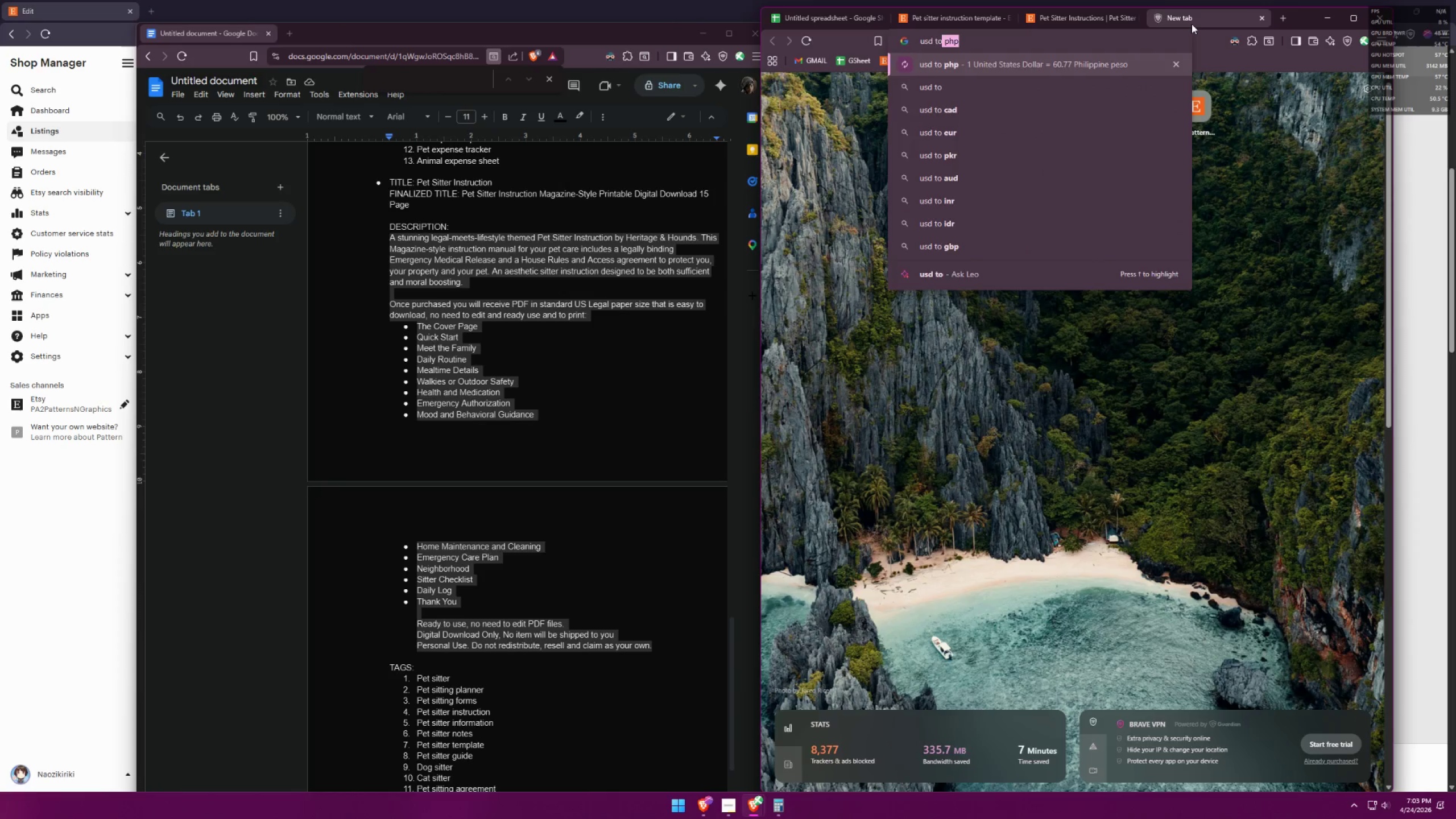 
key(Enter)
 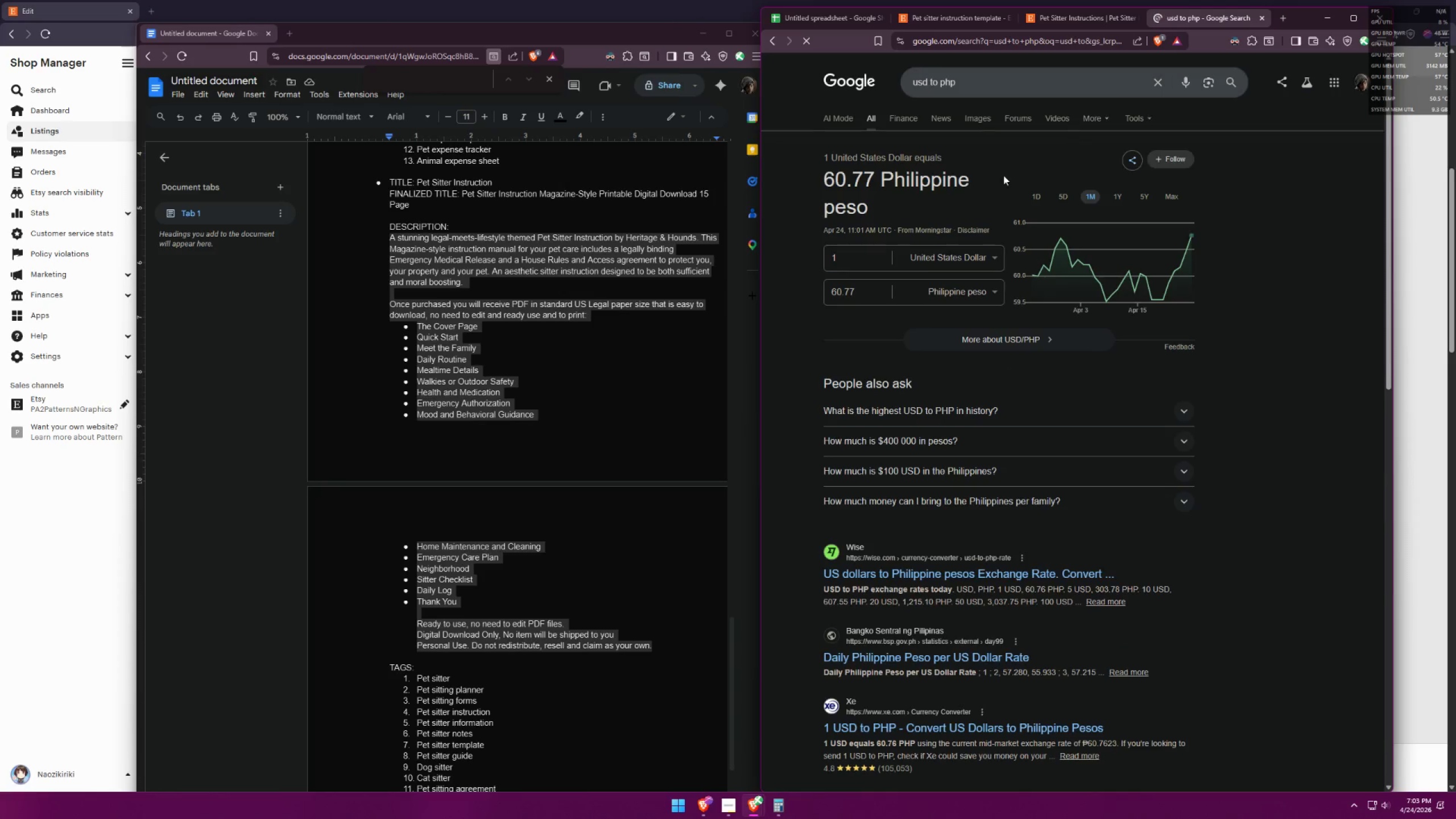 
left_click_drag(start_coordinate=[868, 268], to_coordinate=[737, 259])
 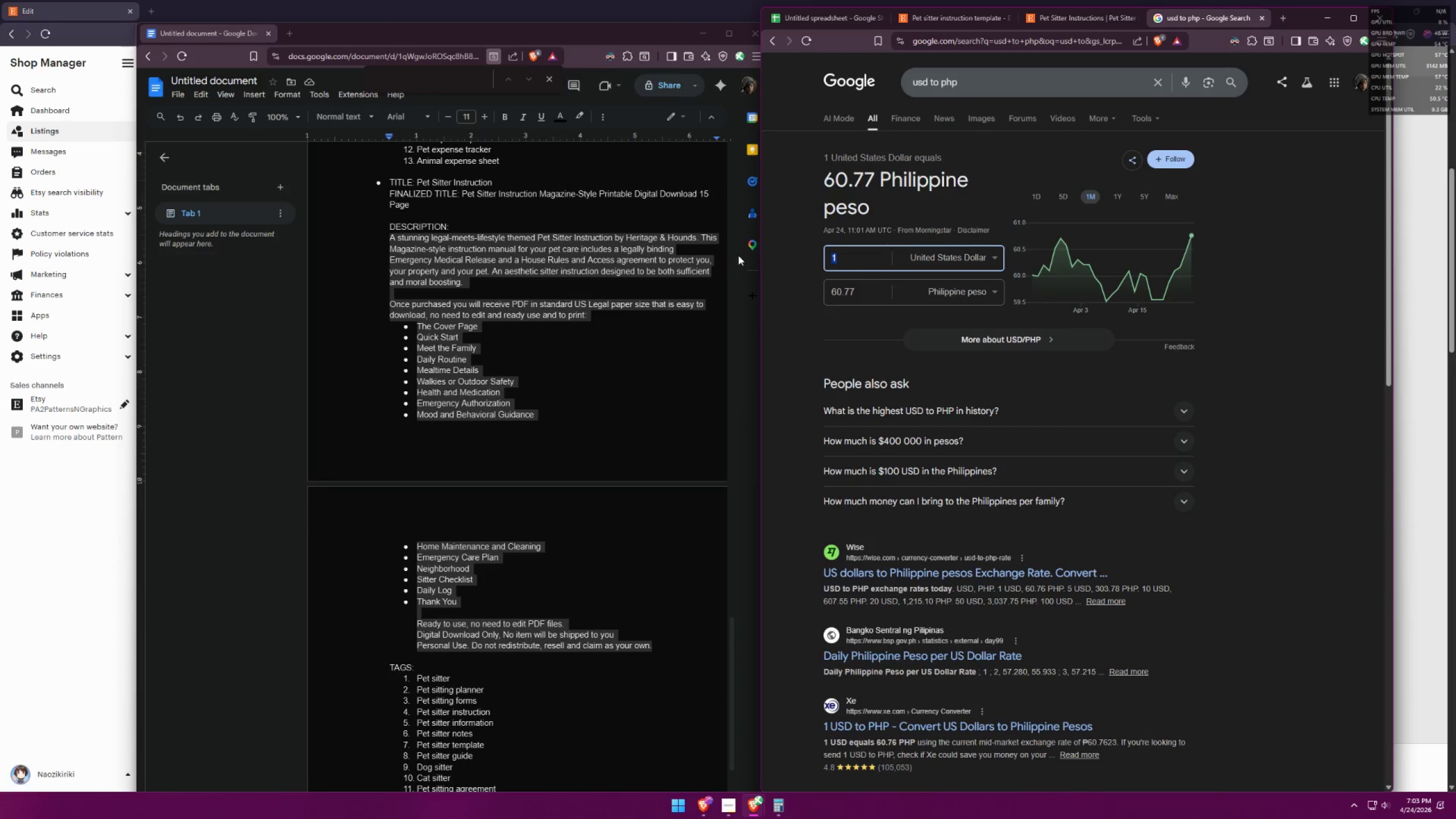 
type(110000)
key(Backspace)
 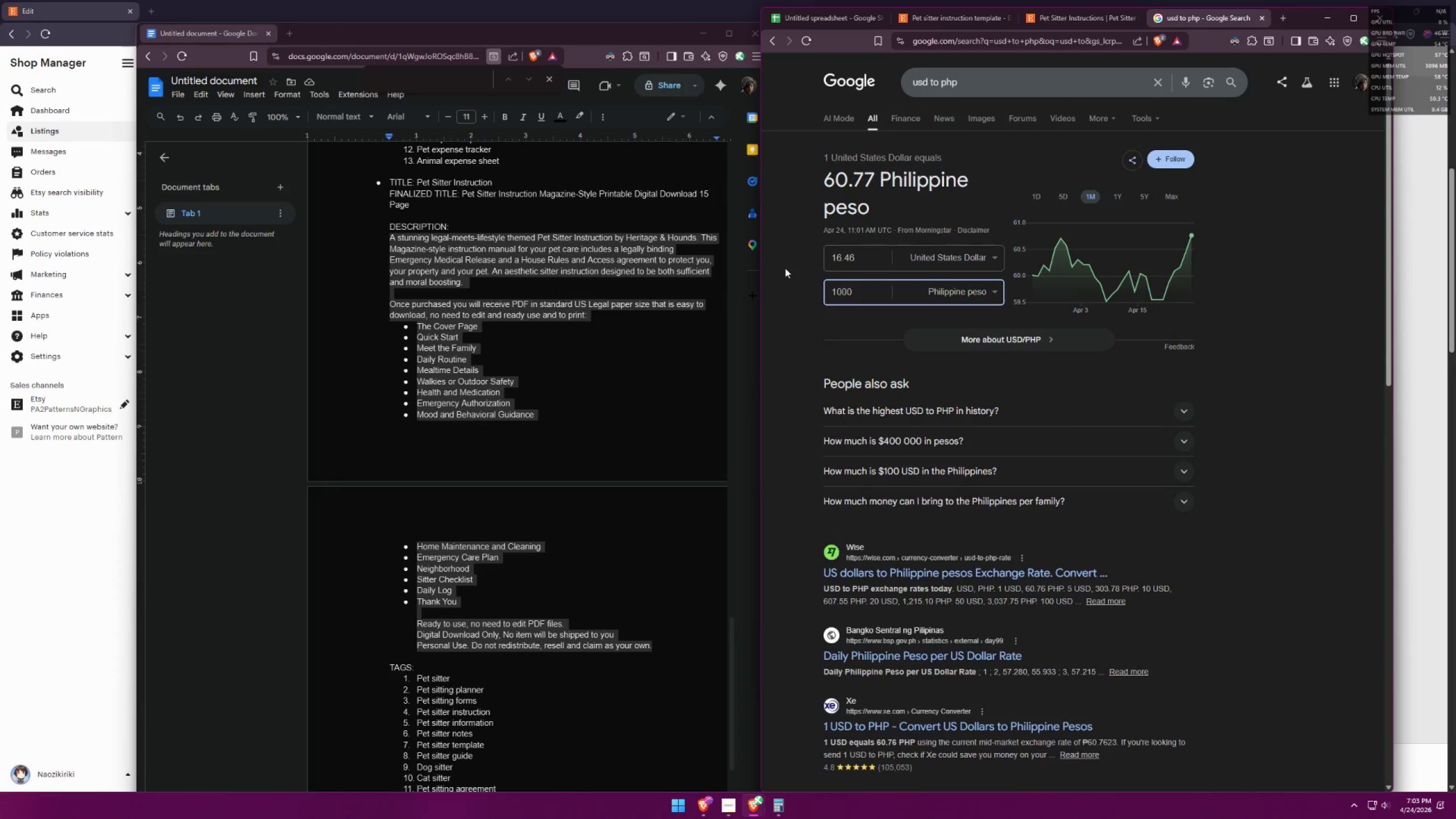 
left_click_drag(start_coordinate=[871, 299], to_coordinate=[782, 293])
 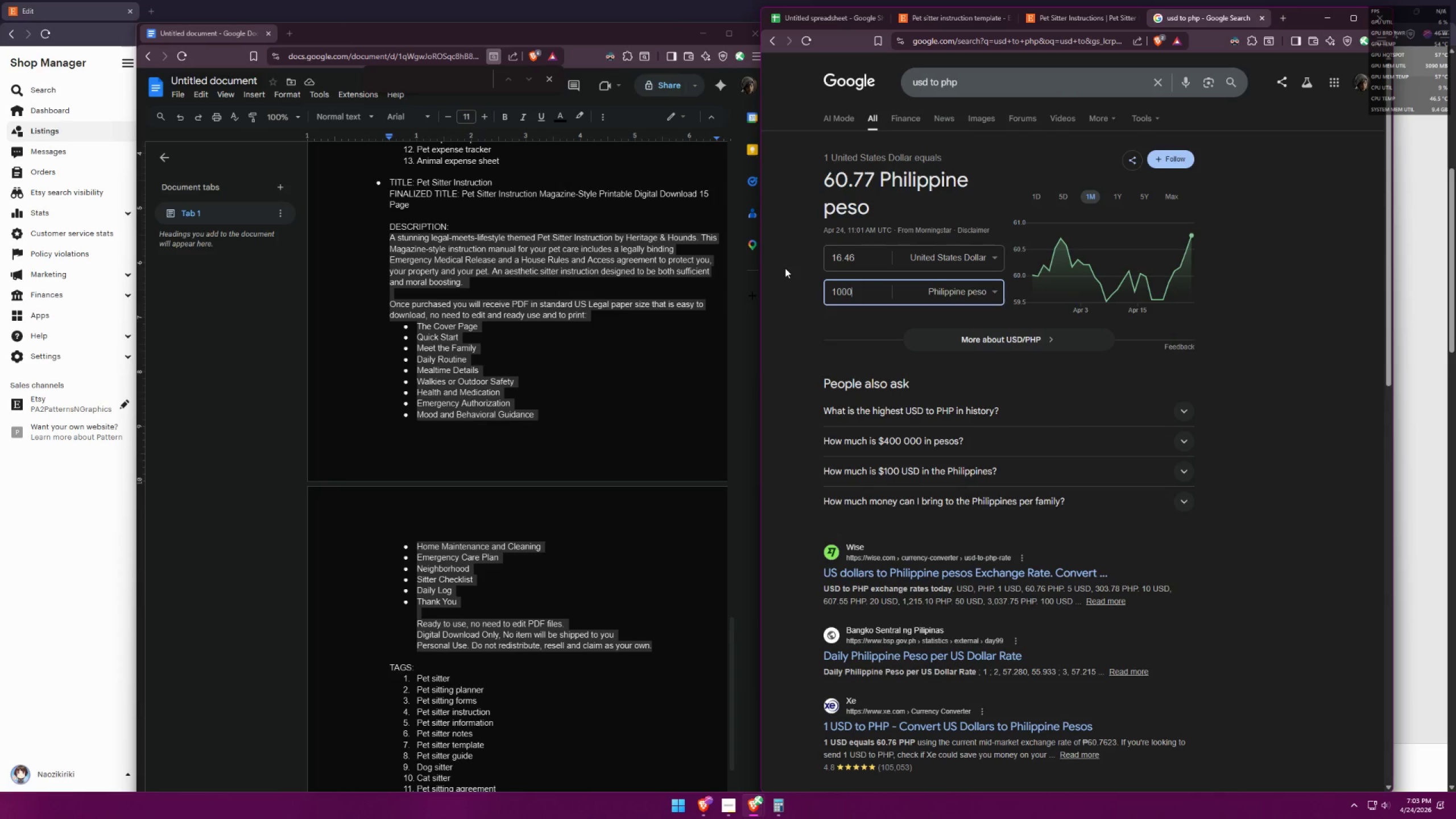 
left_click_drag(start_coordinate=[870, 262], to_coordinate=[793, 248])
 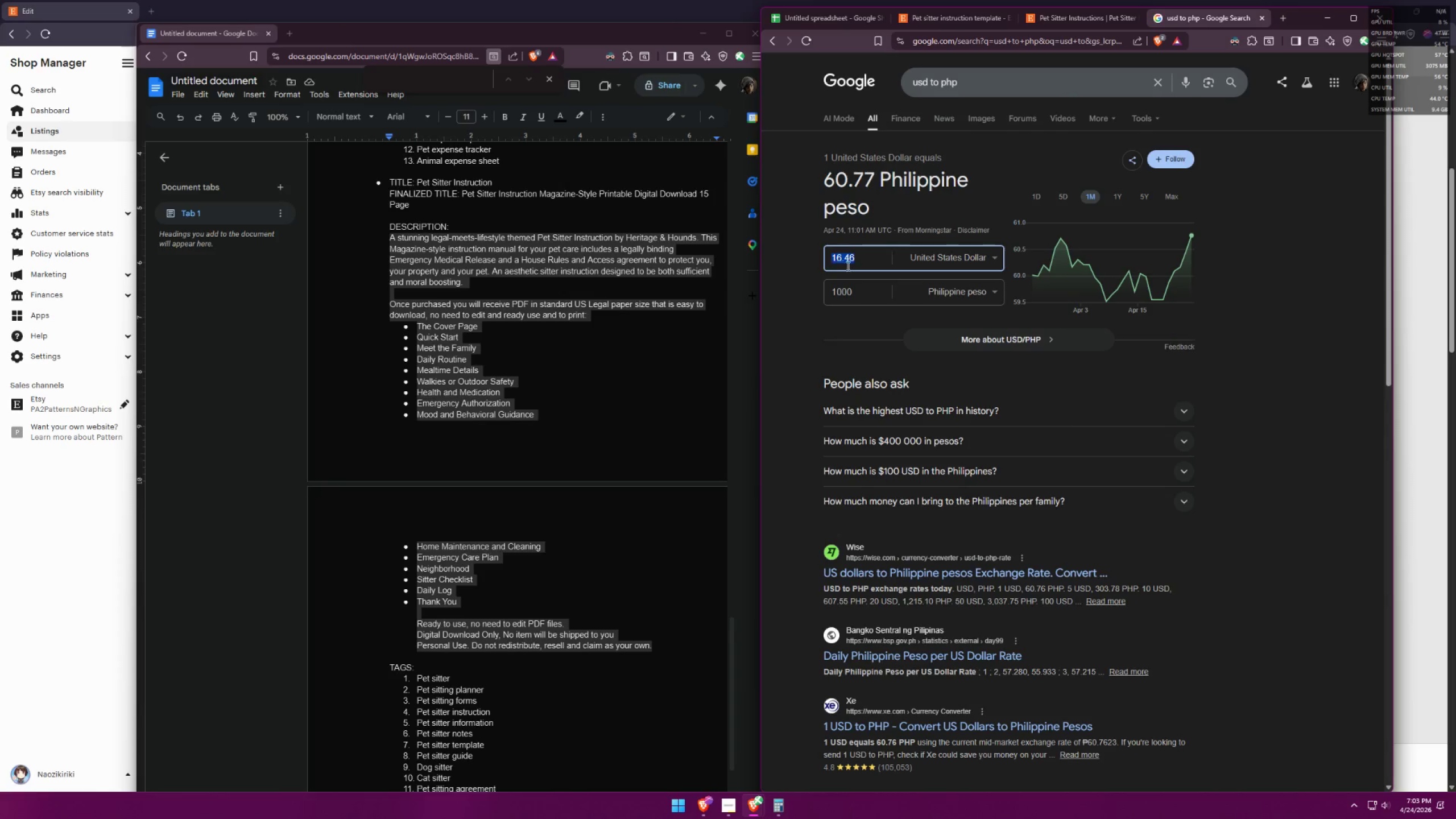 
type(15)
 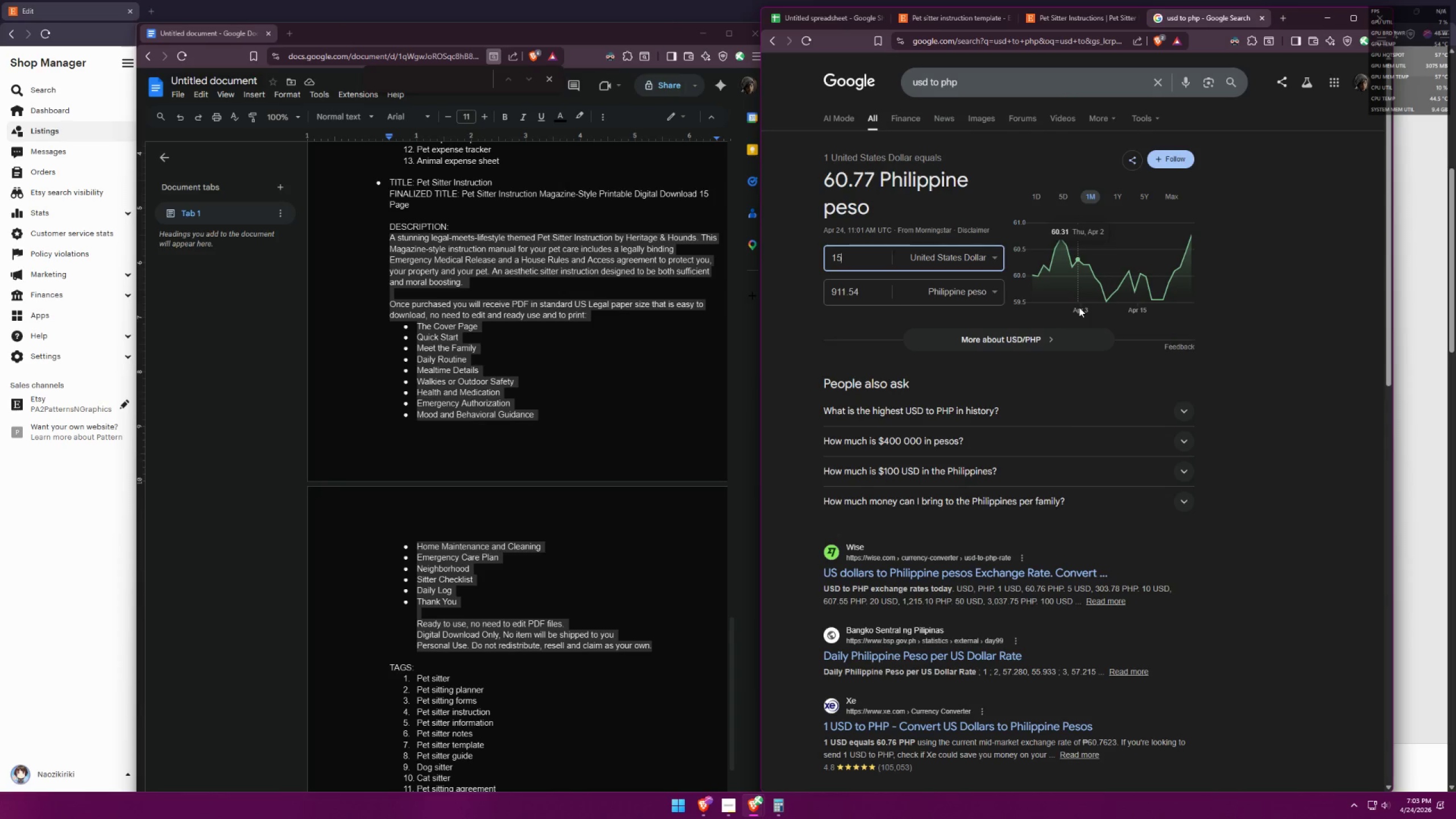 
left_click([845, 18])
 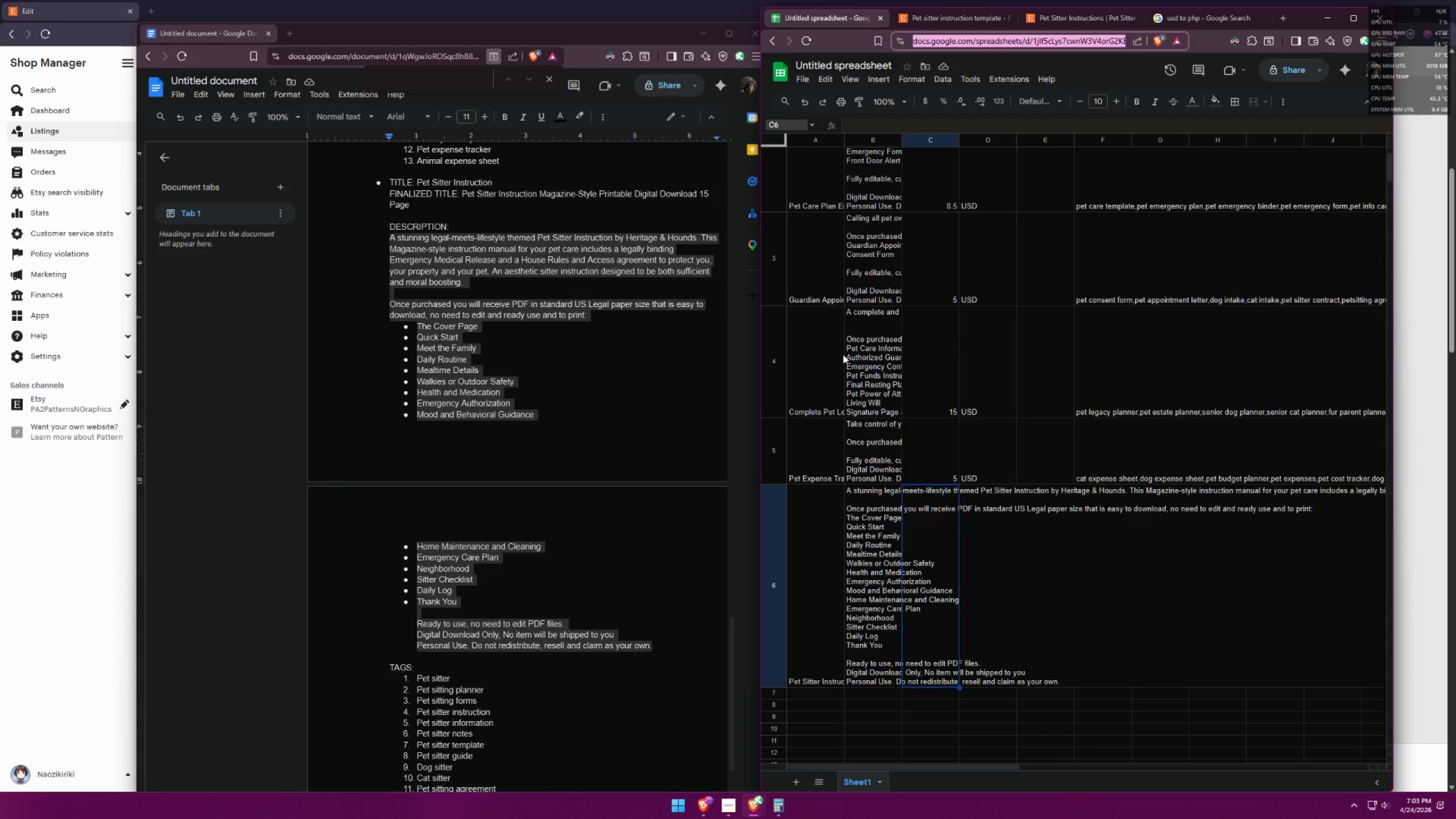 
wait(11.75)
 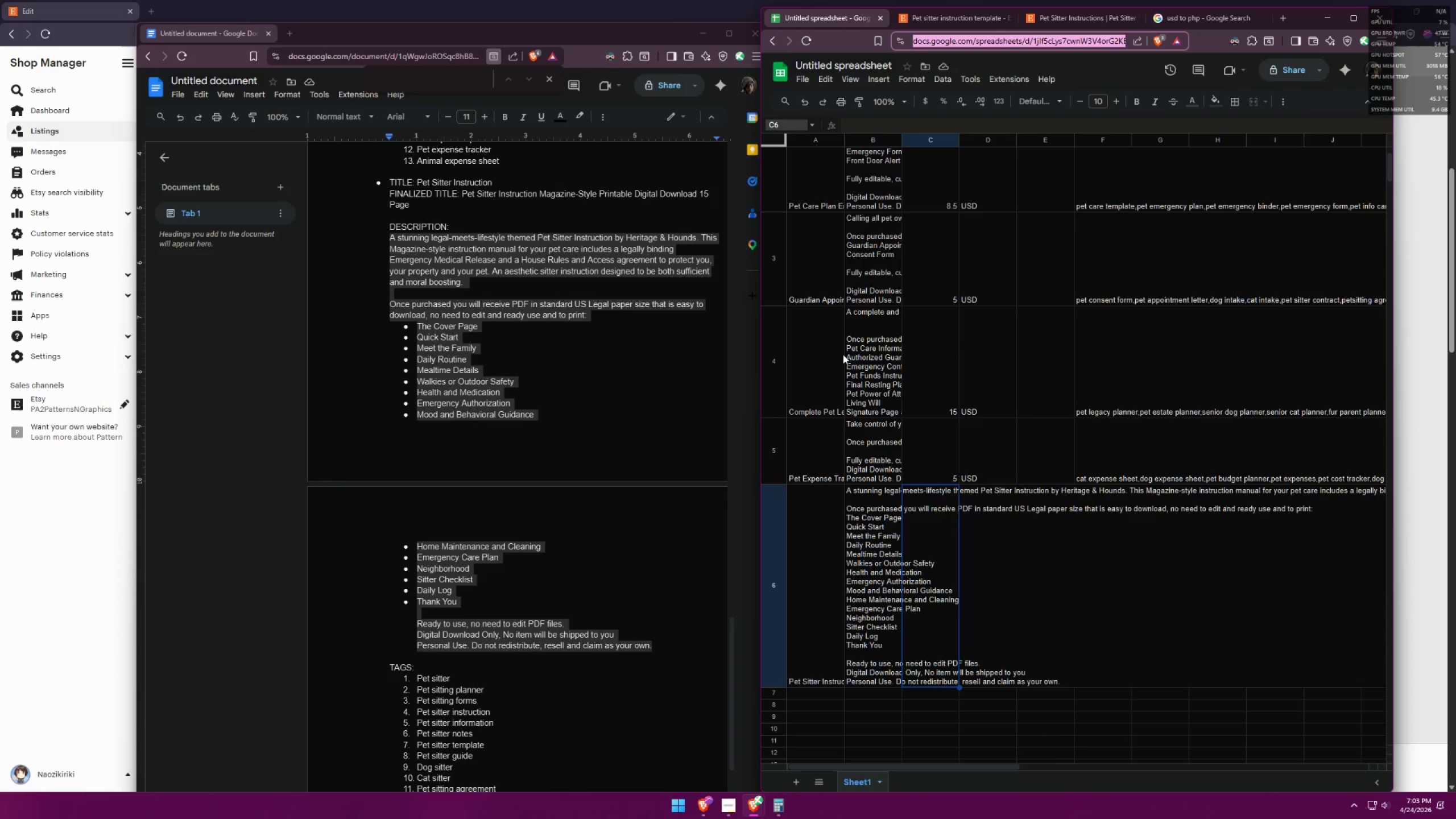 
double_click([822, 366])
 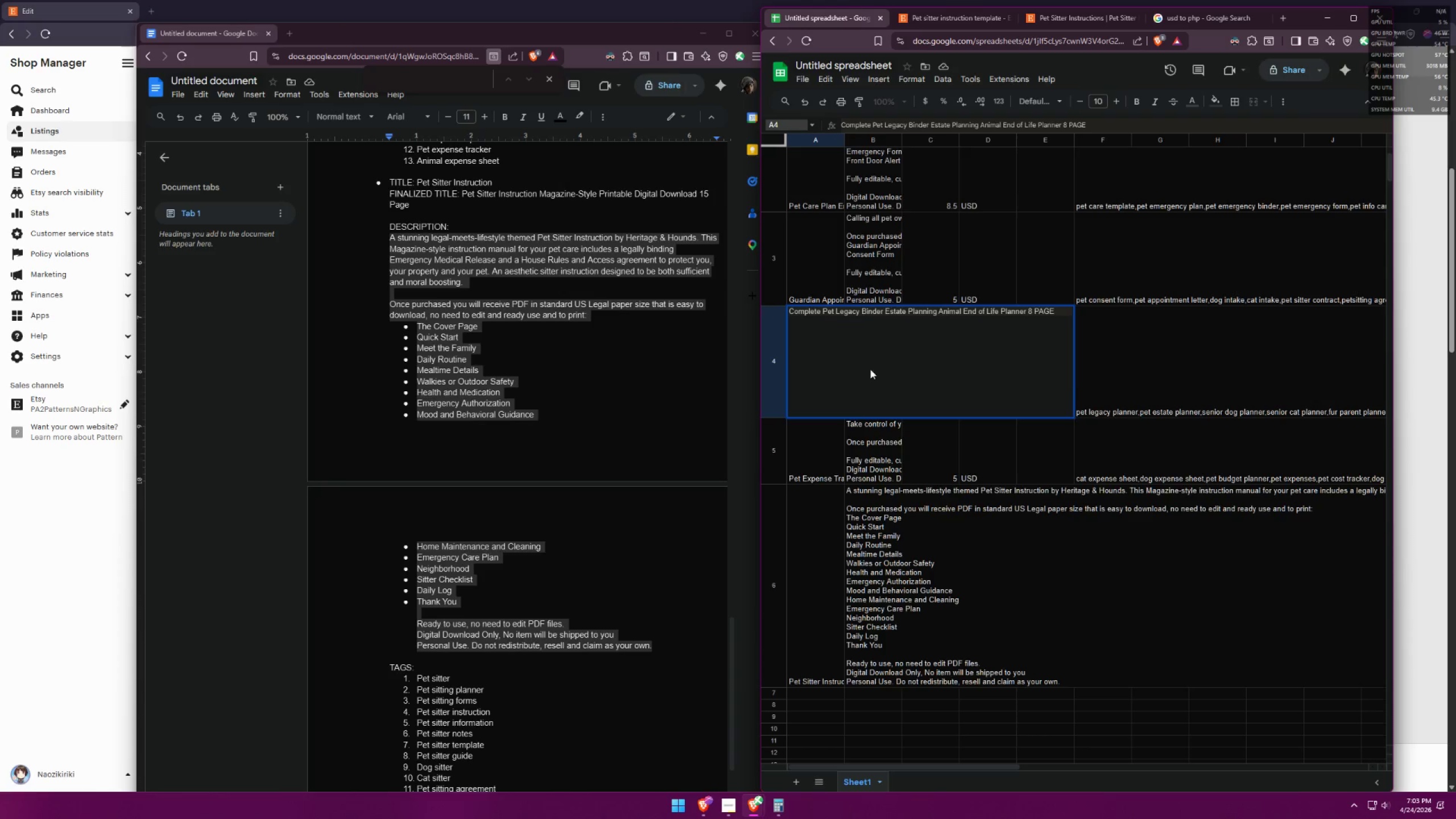 
left_click([1159, 368])
 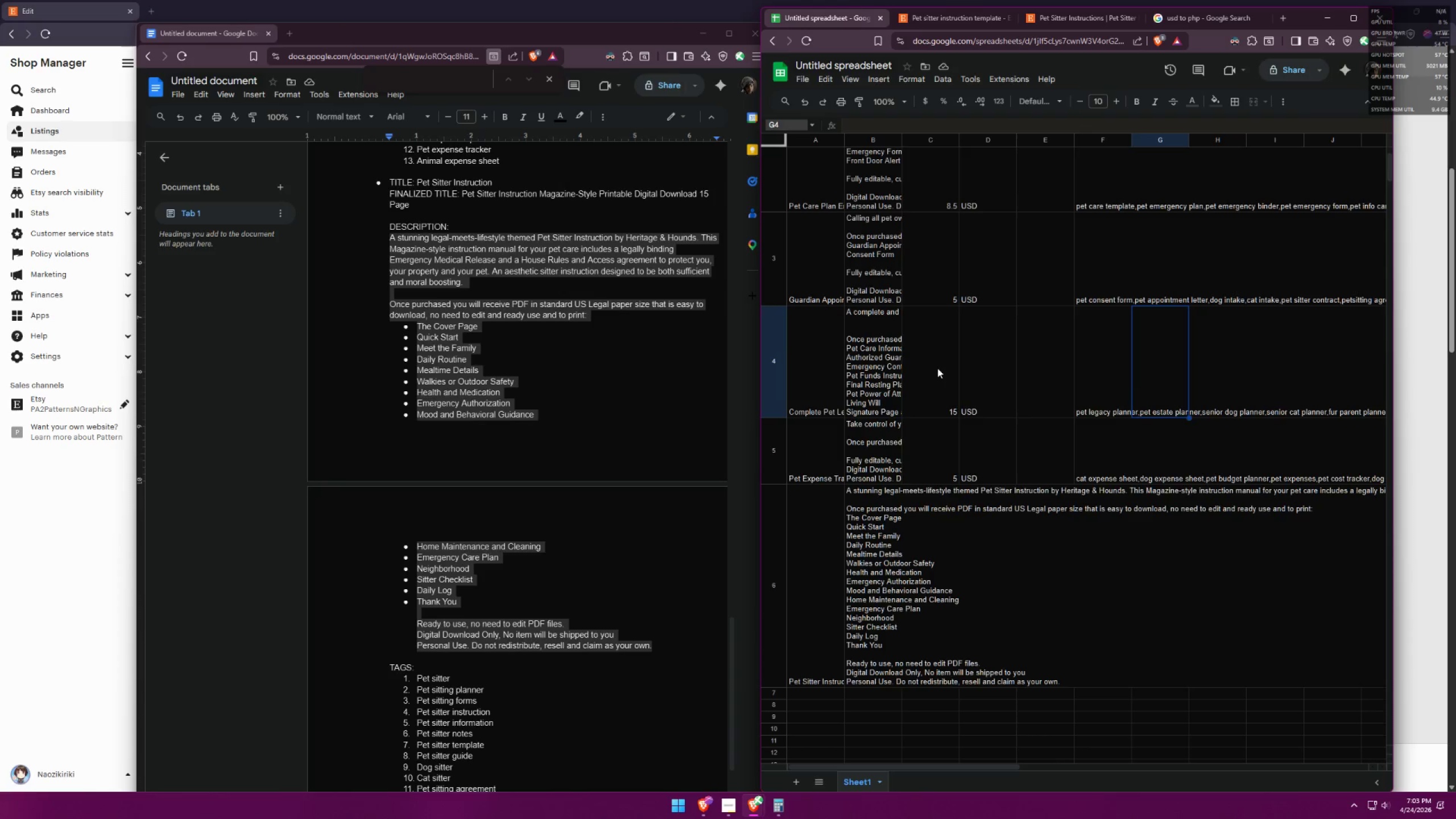 
scroll: coordinate [941, 367], scroll_direction: up, amount: 5.0
 